 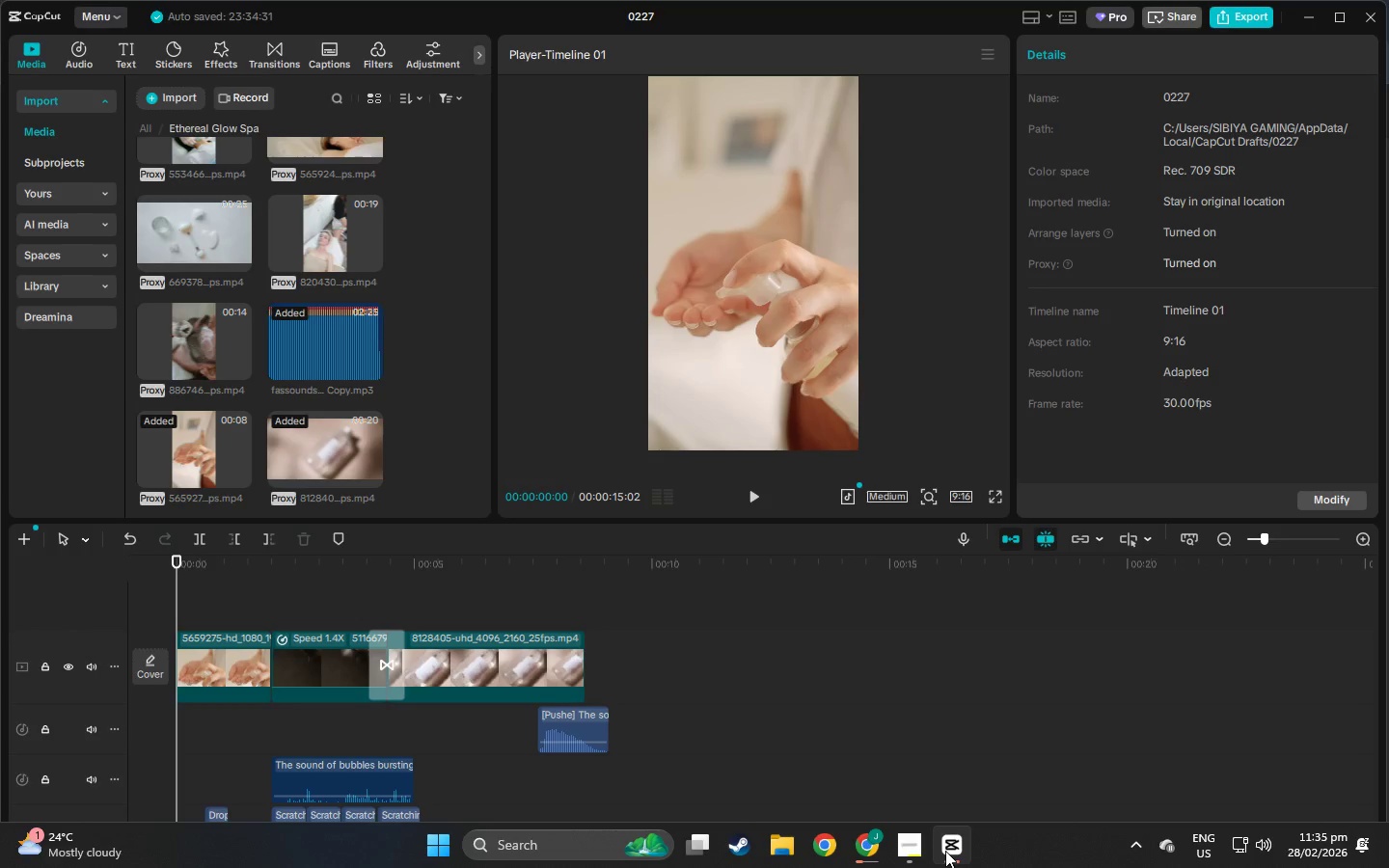 
key(Alt+Space)
 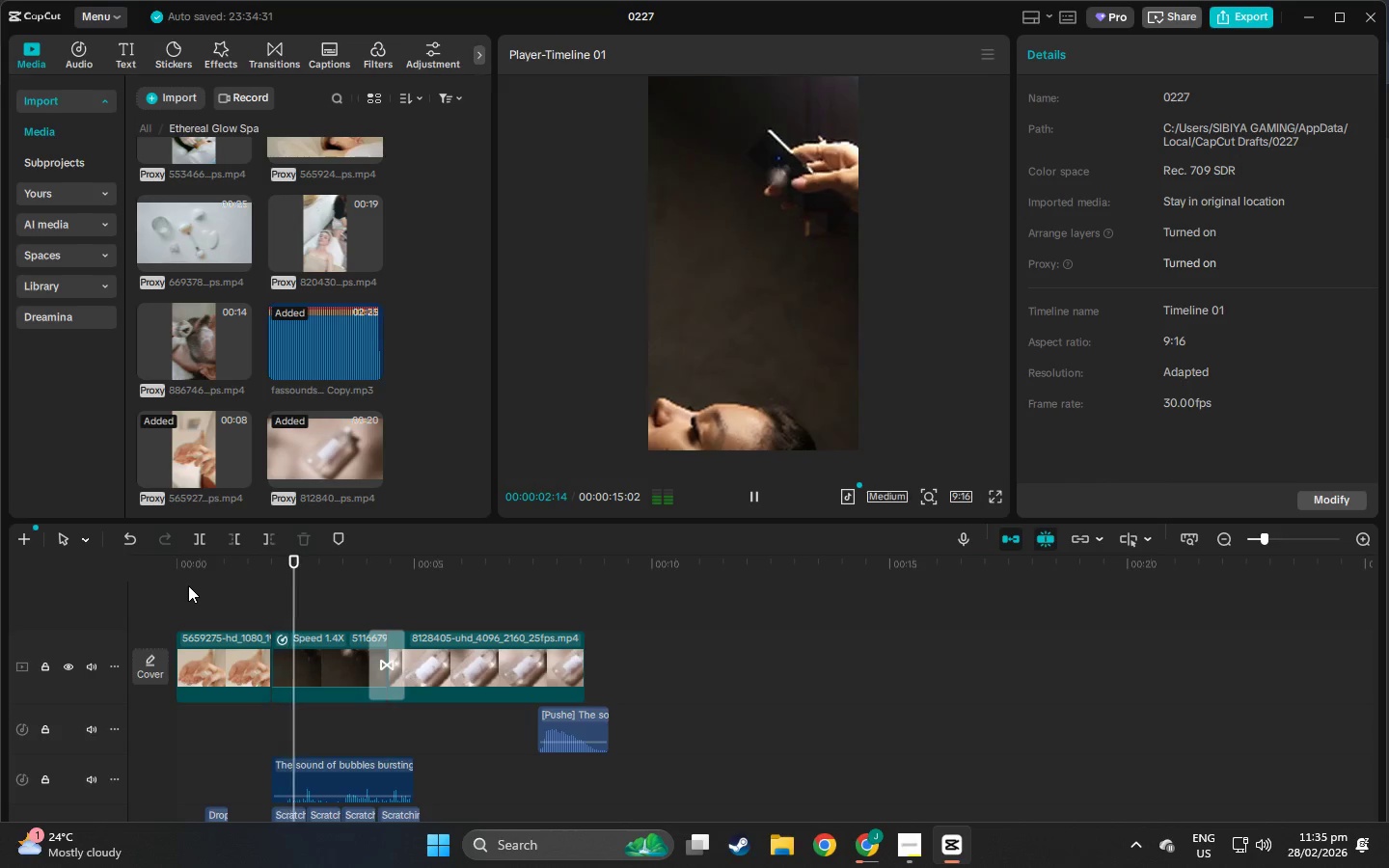 
key(Alt+Space)
 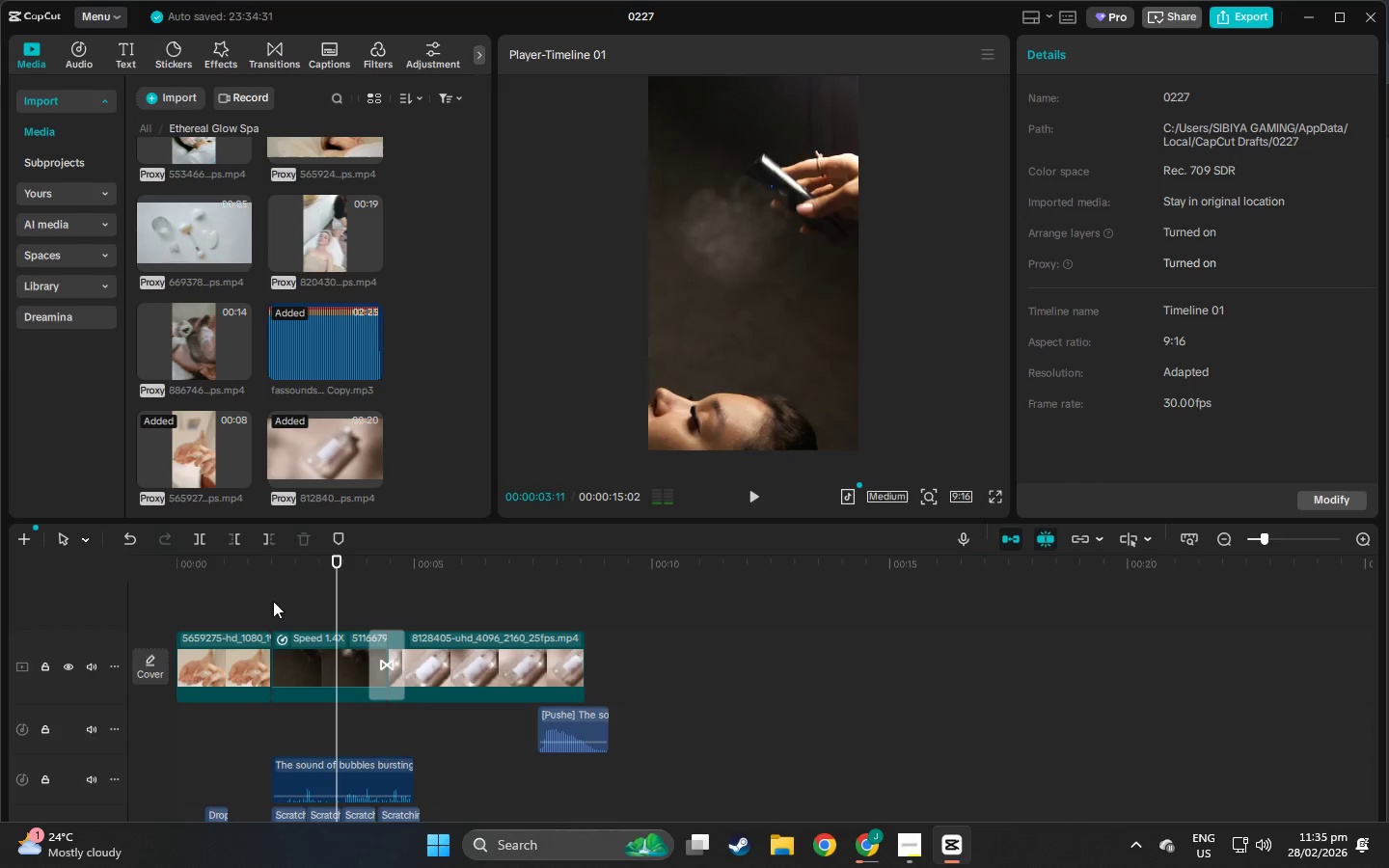 
scroll: coordinate [318, 402], scroll_direction: up, amount: 5.0
 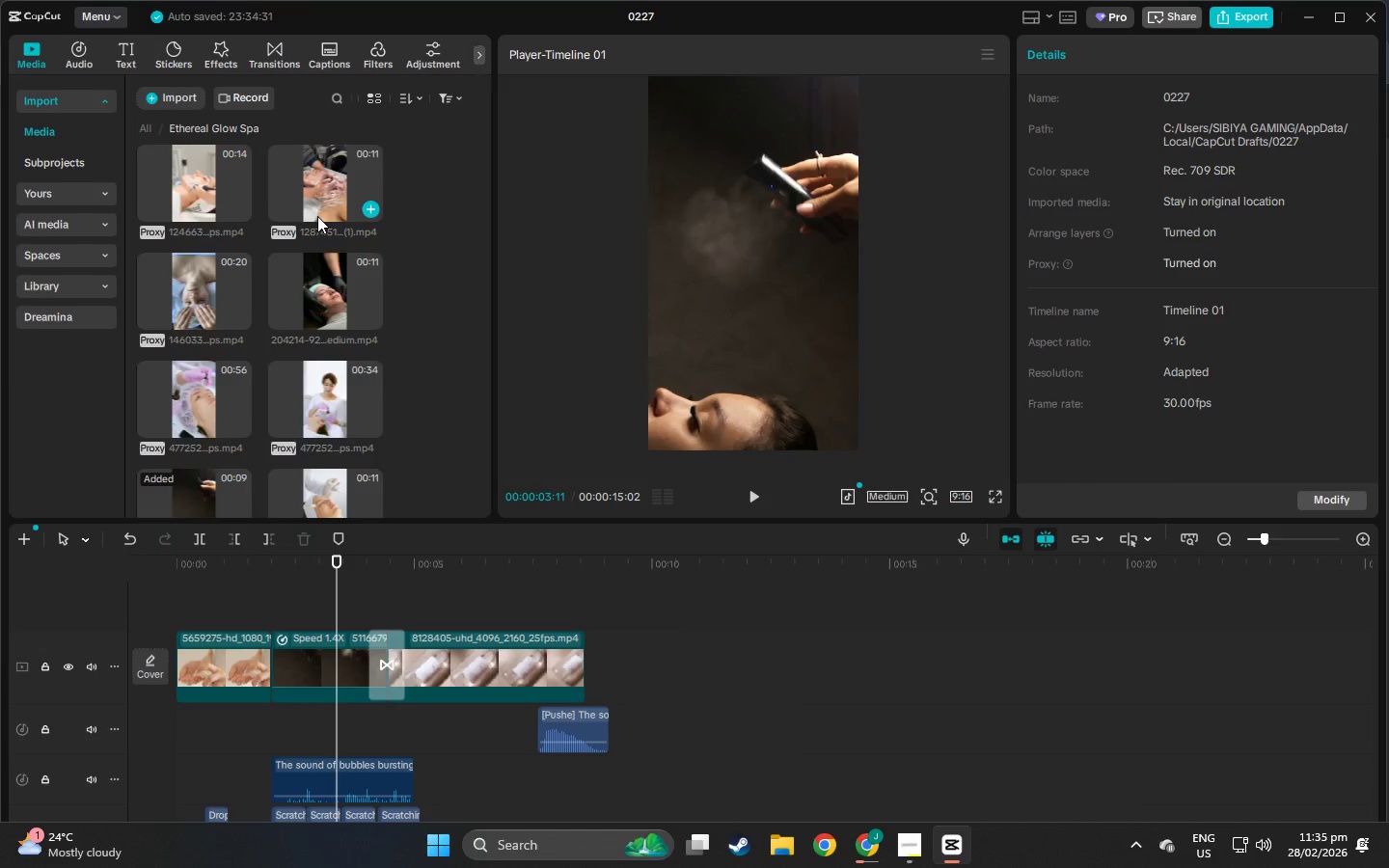 
scroll: coordinate [314, 267], scroll_direction: down, amount: 2.0
 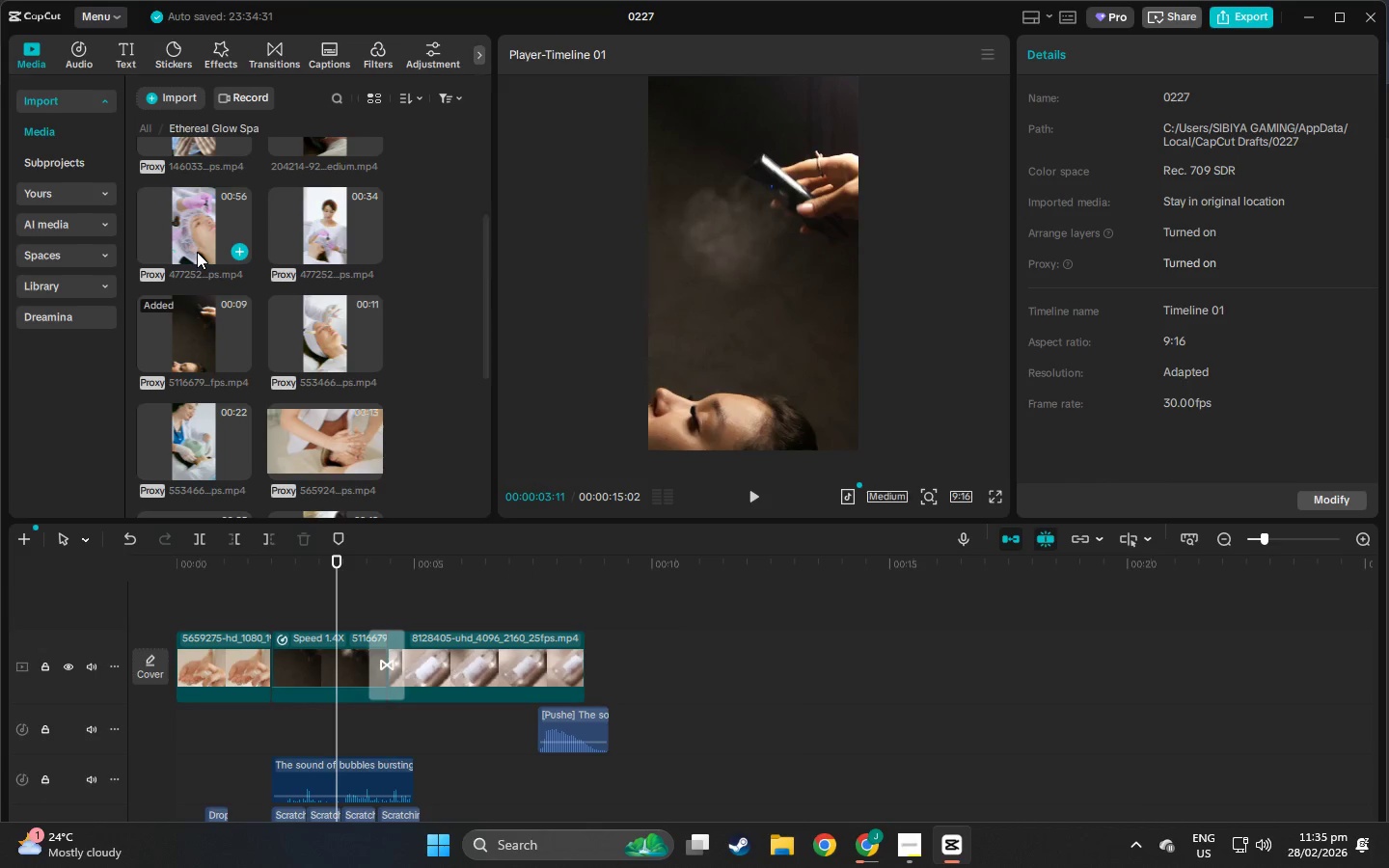 
scroll: coordinate [208, 291], scroll_direction: up, amount: 4.0
 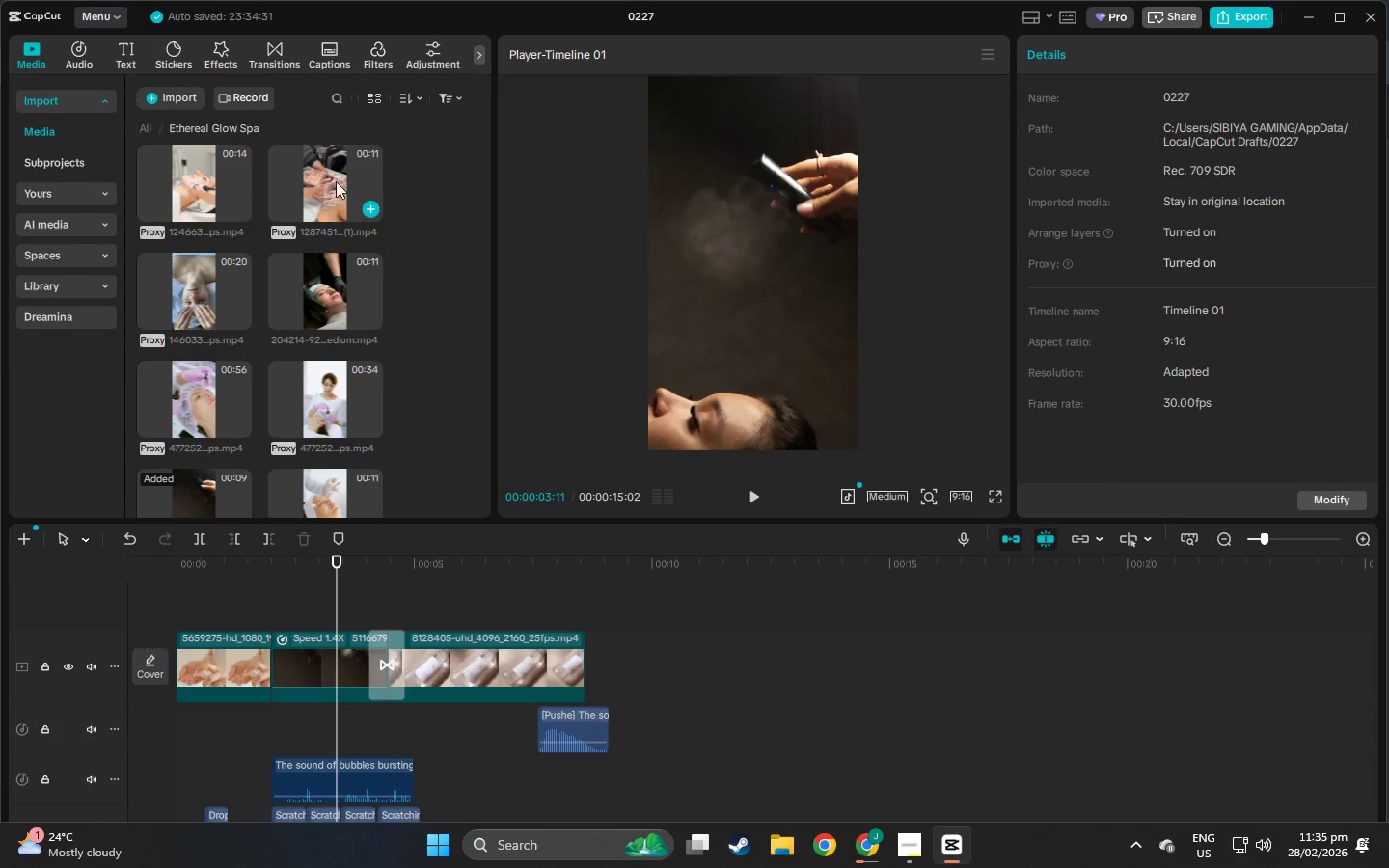 
scroll: coordinate [334, 312], scroll_direction: down, amount: 7.0
 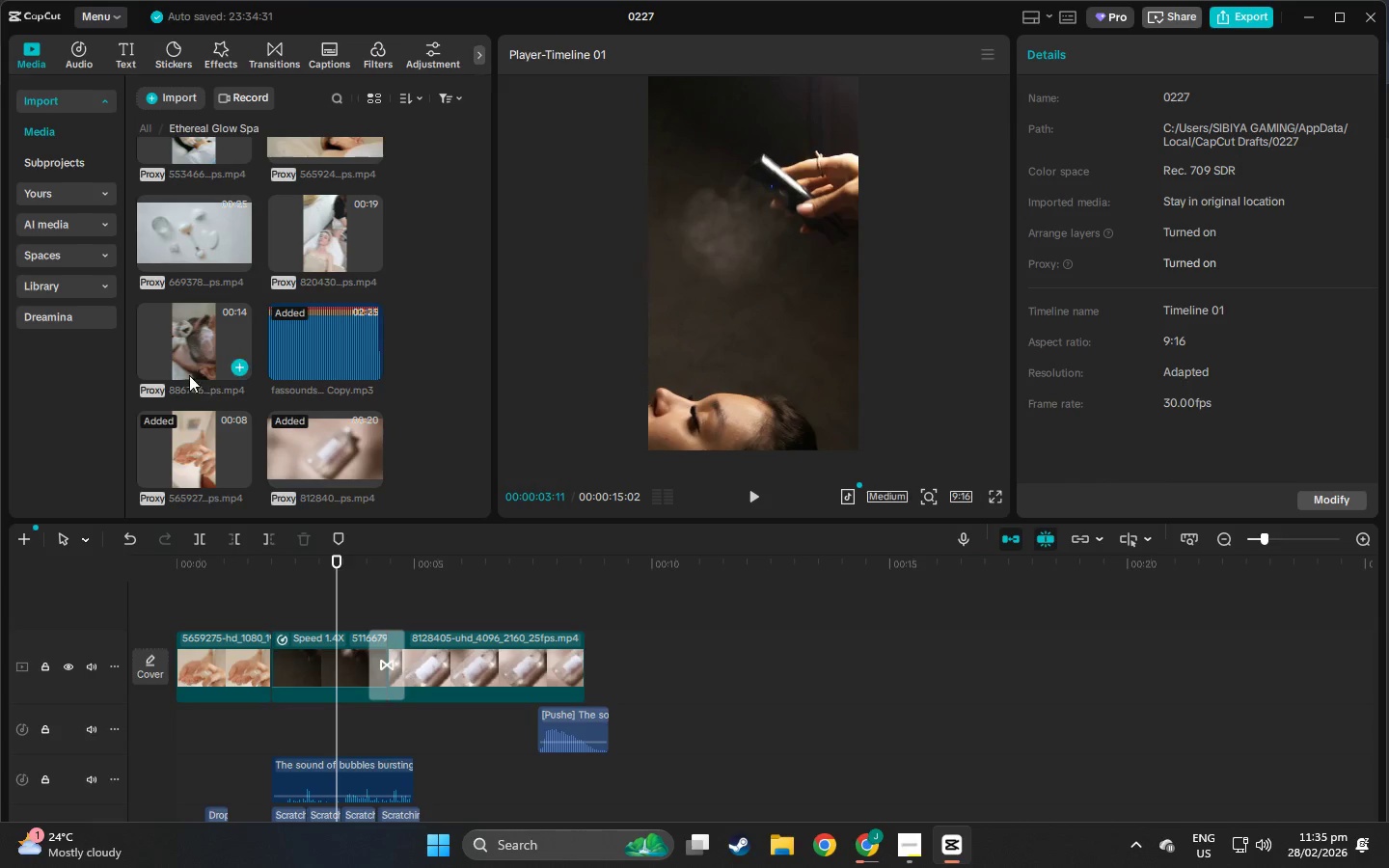 
scroll: coordinate [238, 312], scroll_direction: up, amount: 8.0
 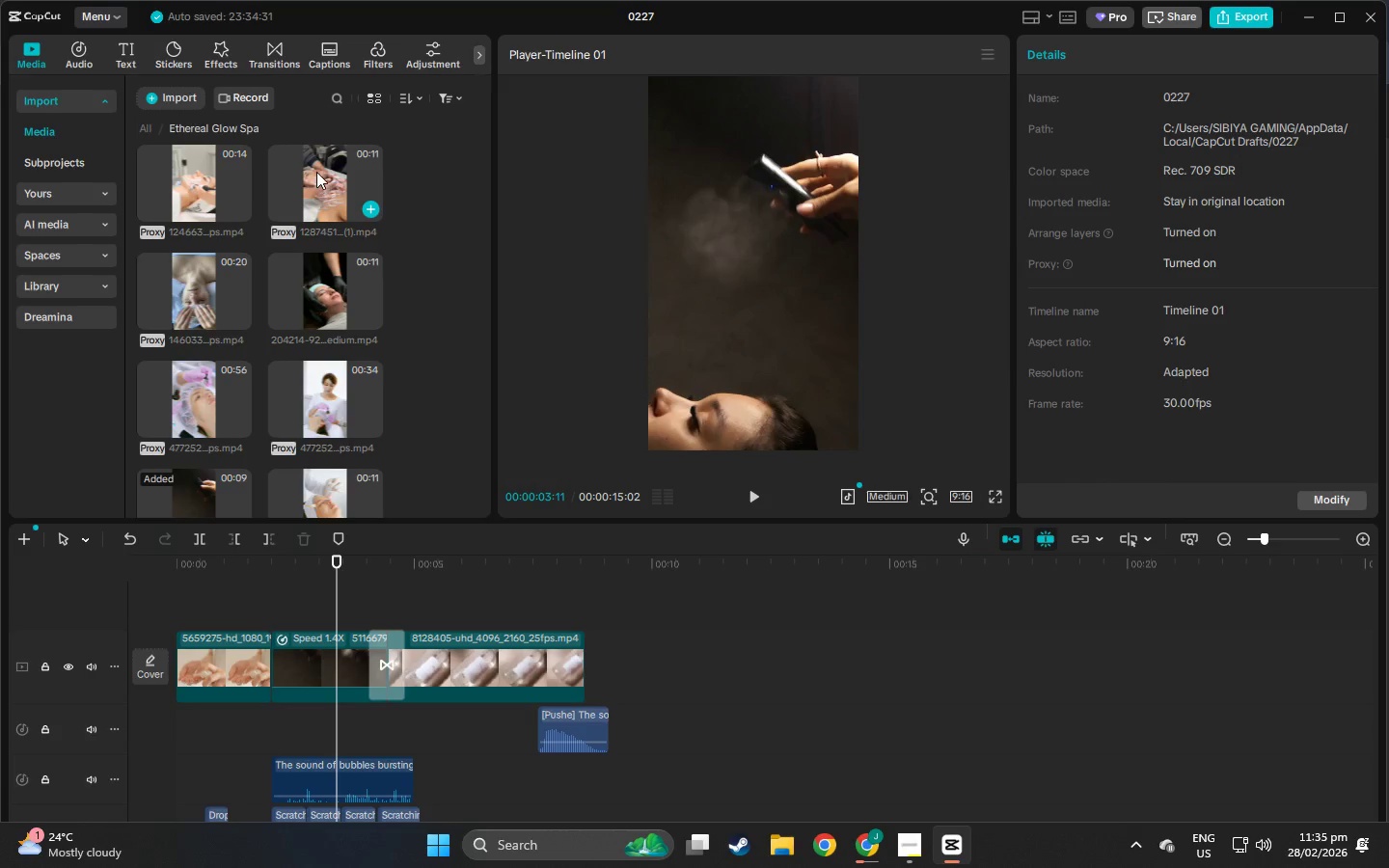 
scroll: coordinate [318, 211], scroll_direction: down, amount: 2.0
 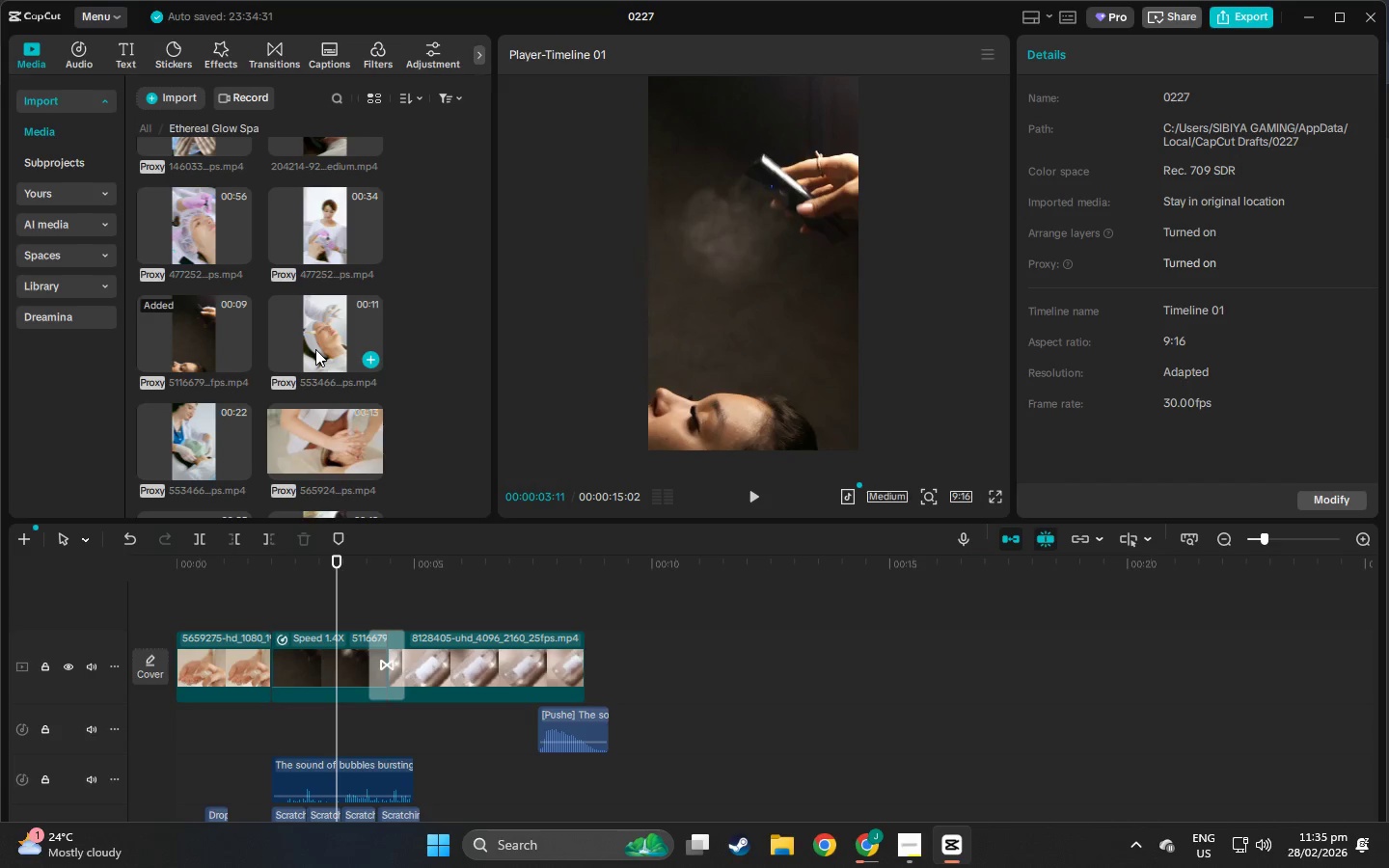 
left_click([315, 349])
 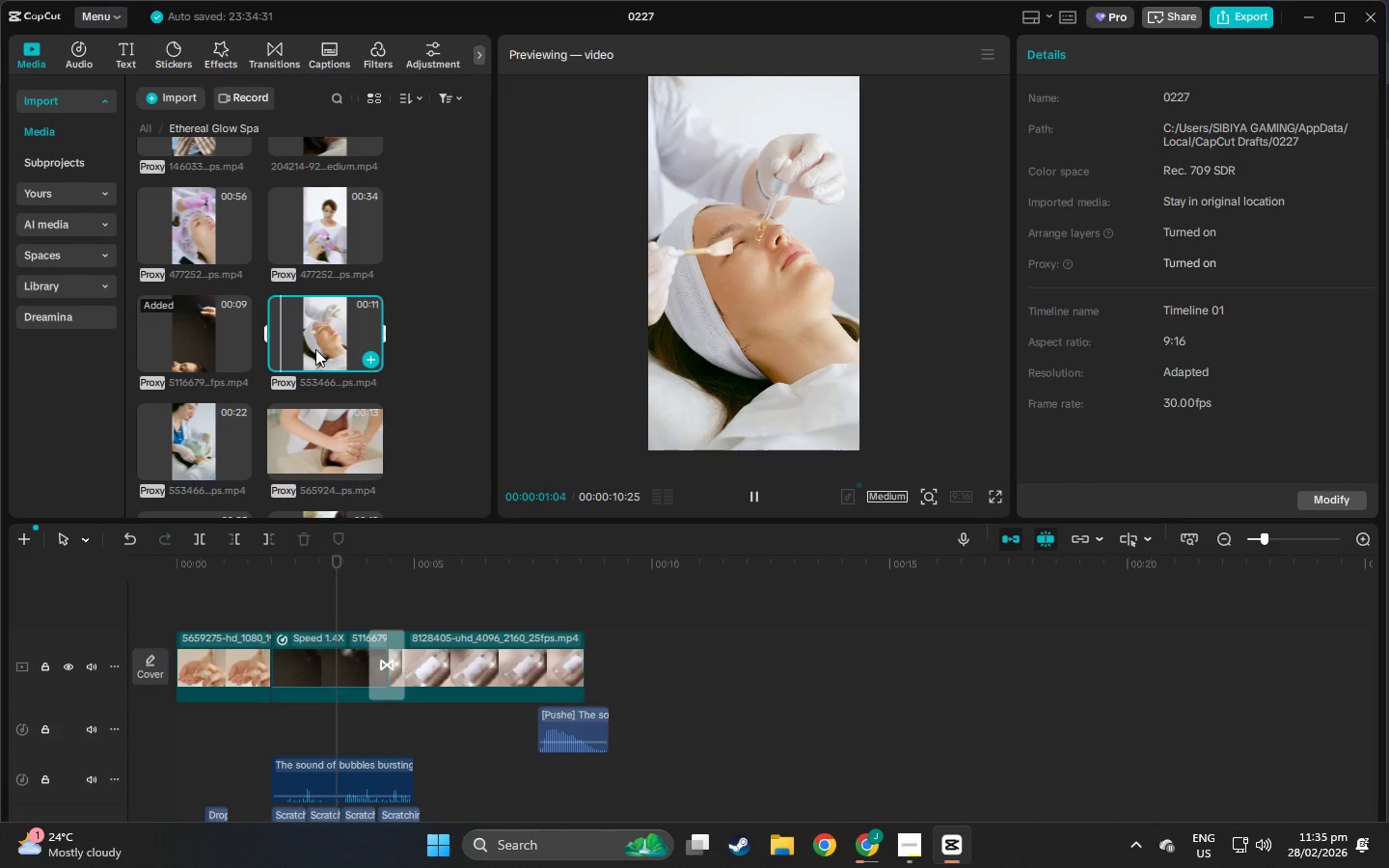 
scroll: coordinate [315, 349], scroll_direction: down, amount: 4.0
 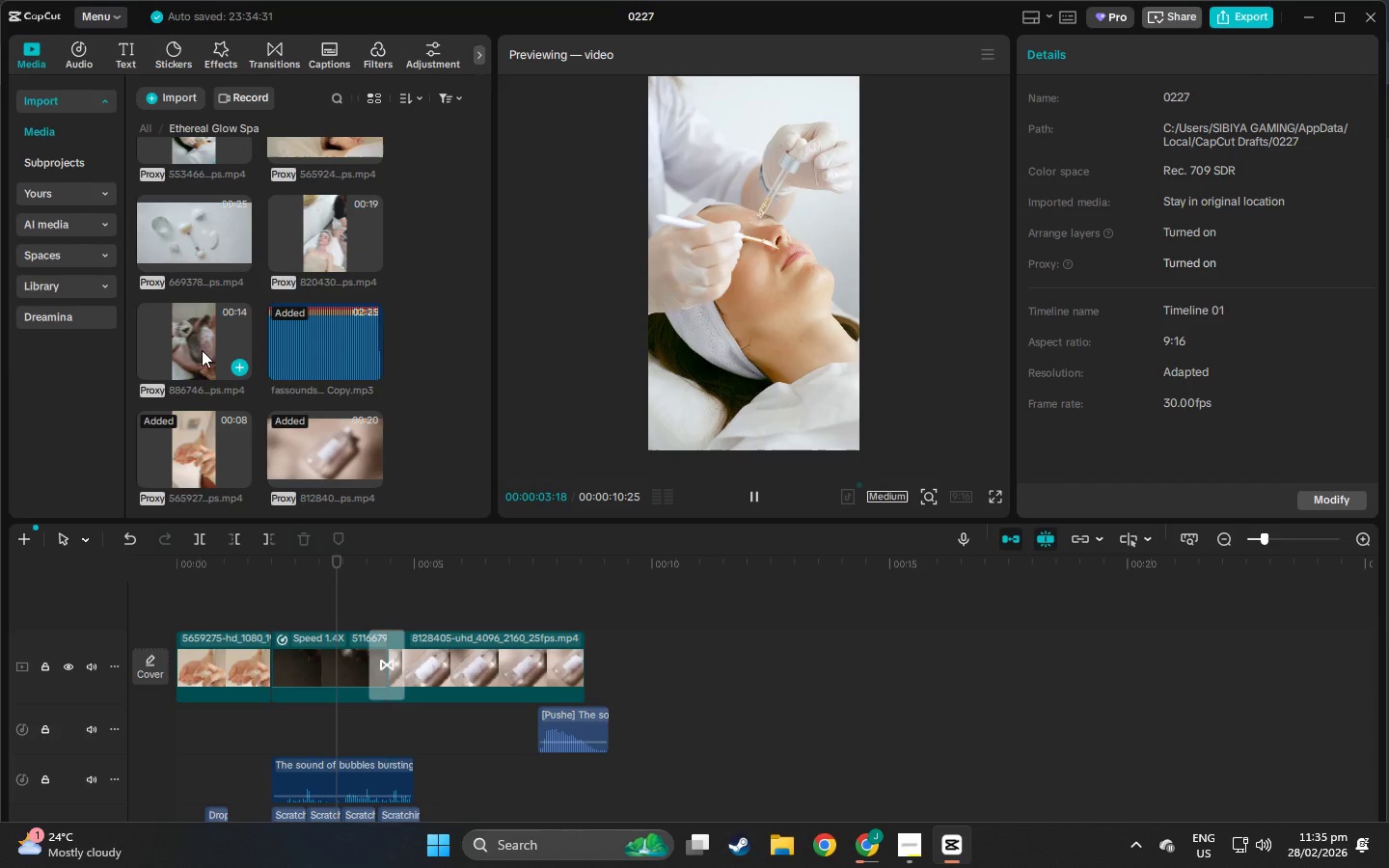 
left_click([187, 339])
 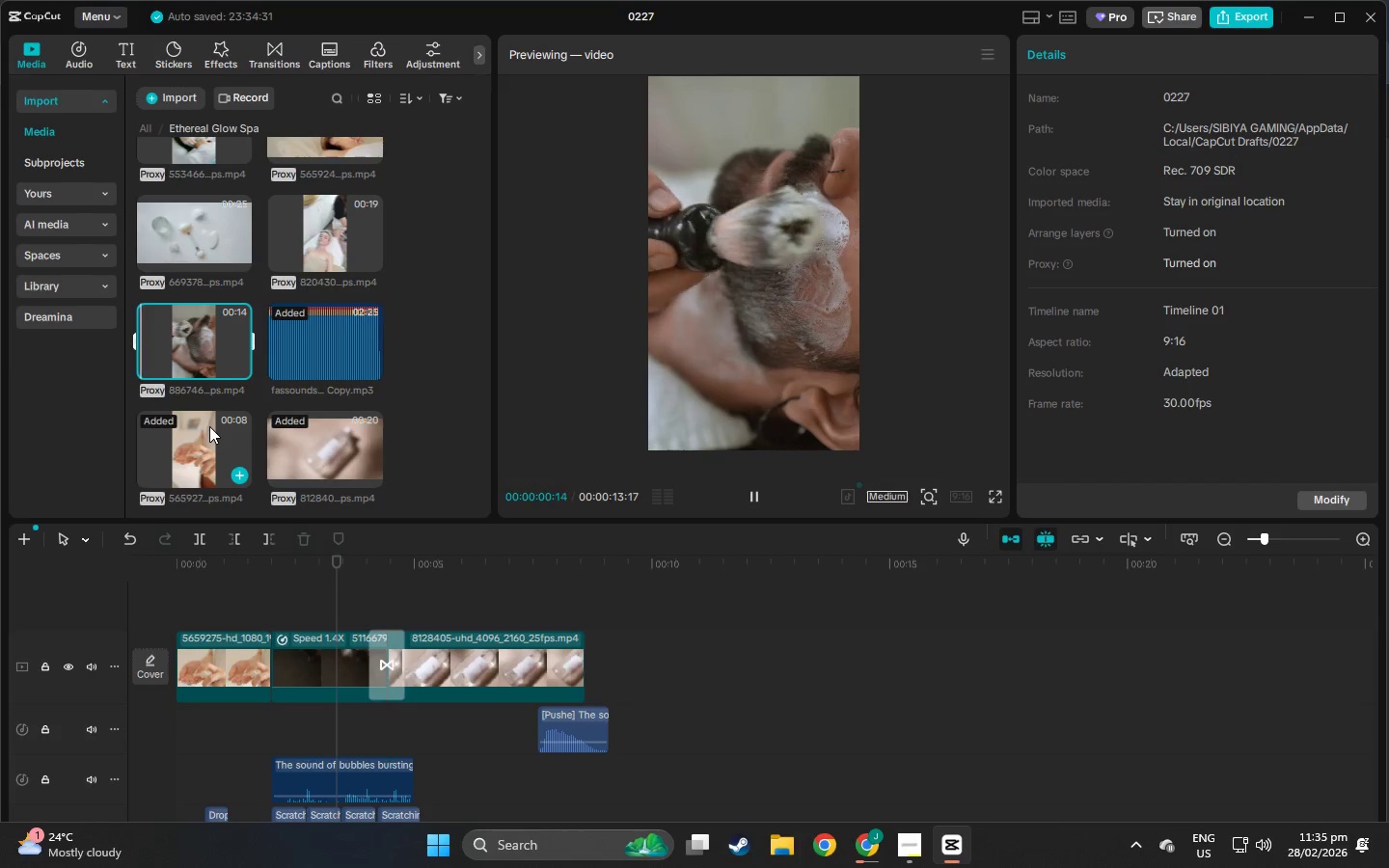 
scroll: coordinate [242, 399], scroll_direction: up, amount: 4.0
 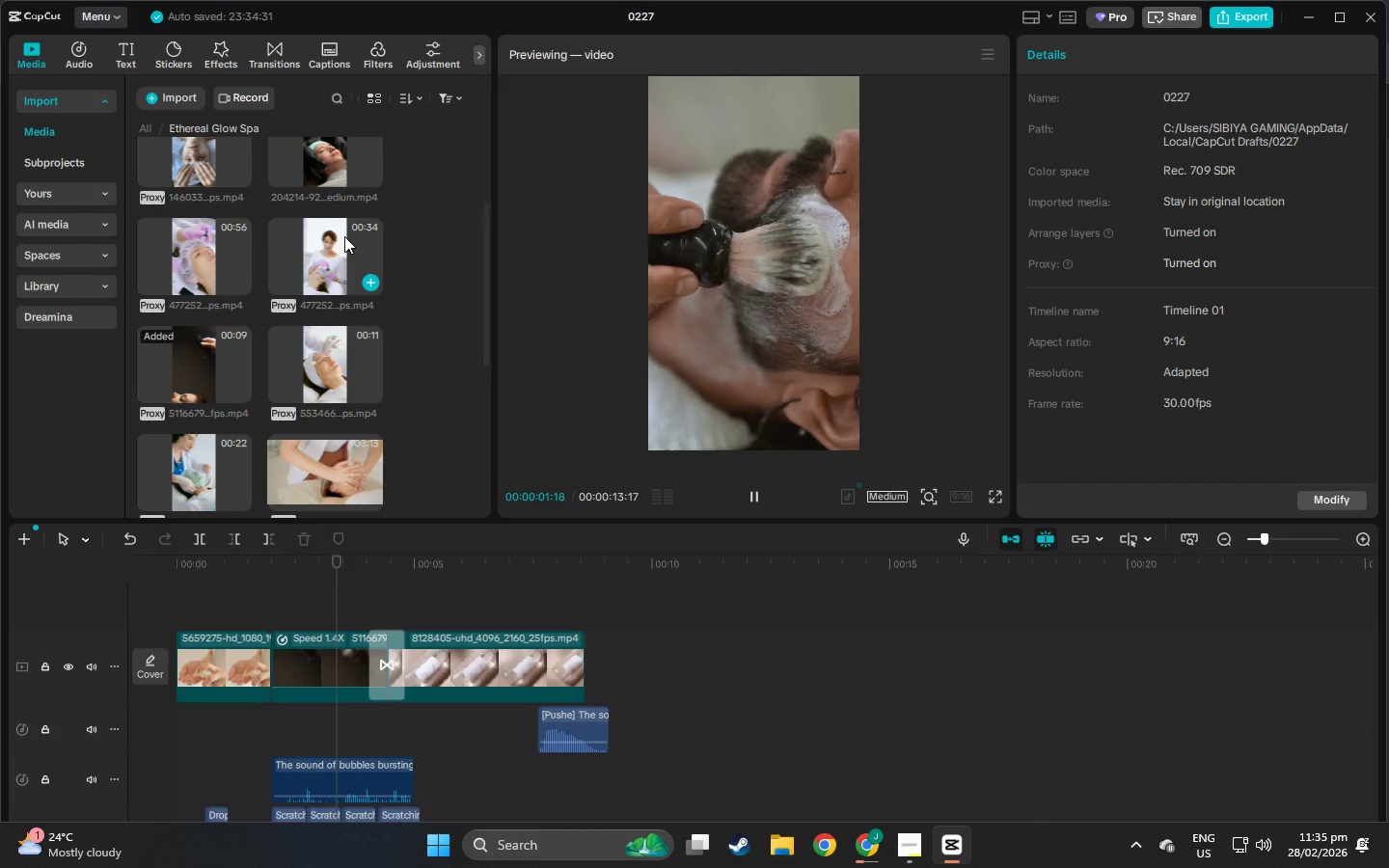 
left_click([306, 258])
 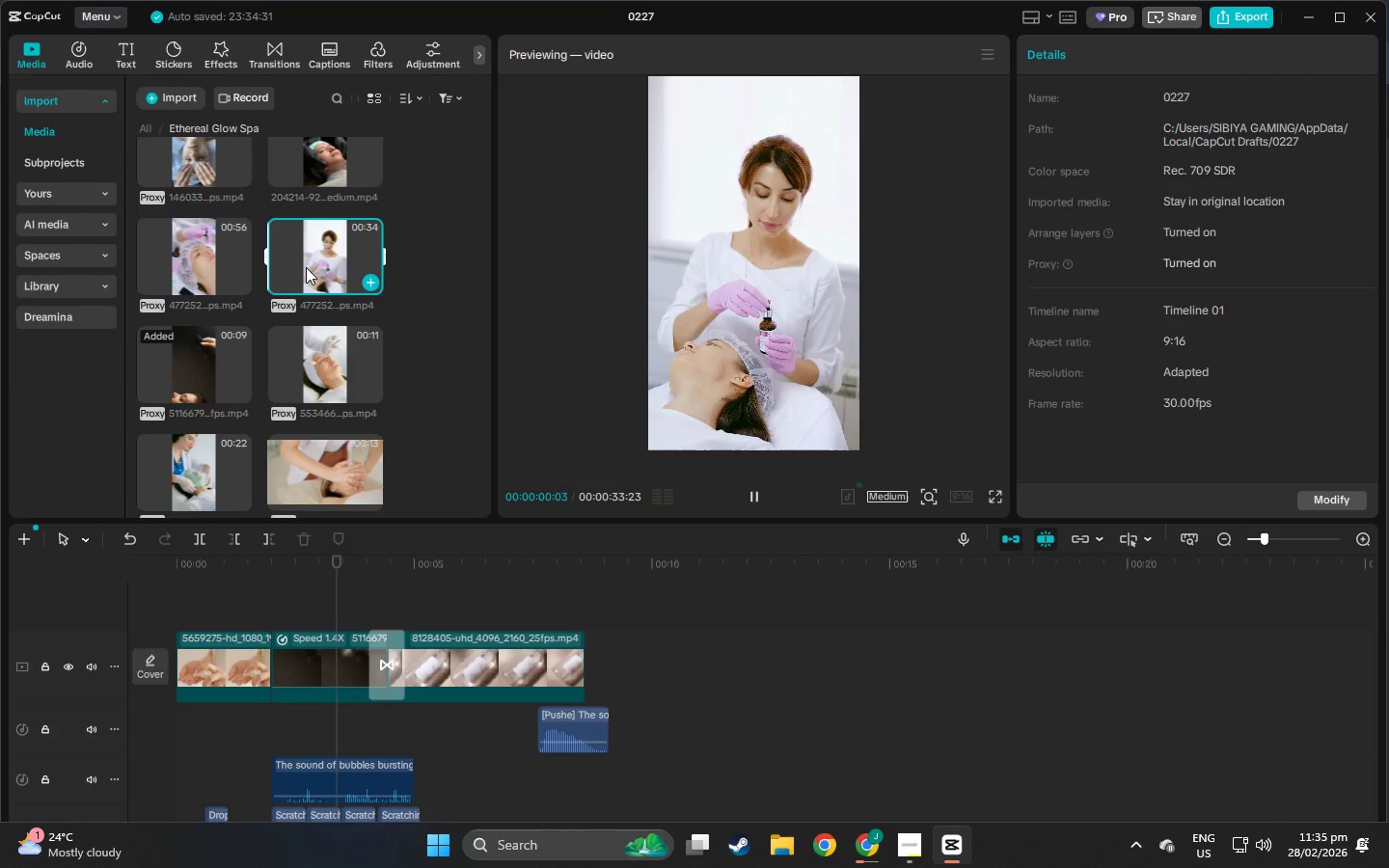 
scroll: coordinate [306, 273], scroll_direction: up, amount: 2.0
 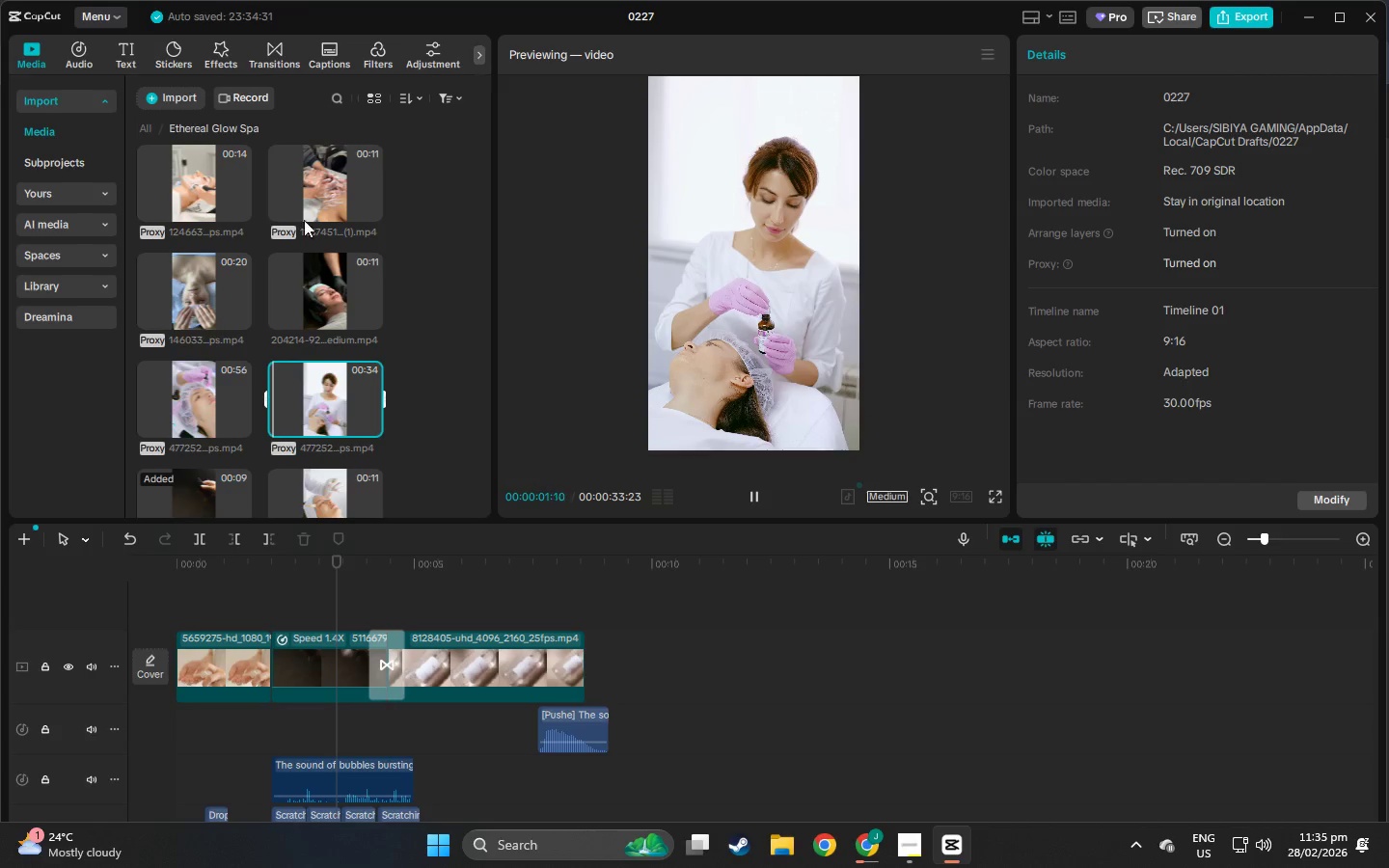 
left_click([305, 292])
 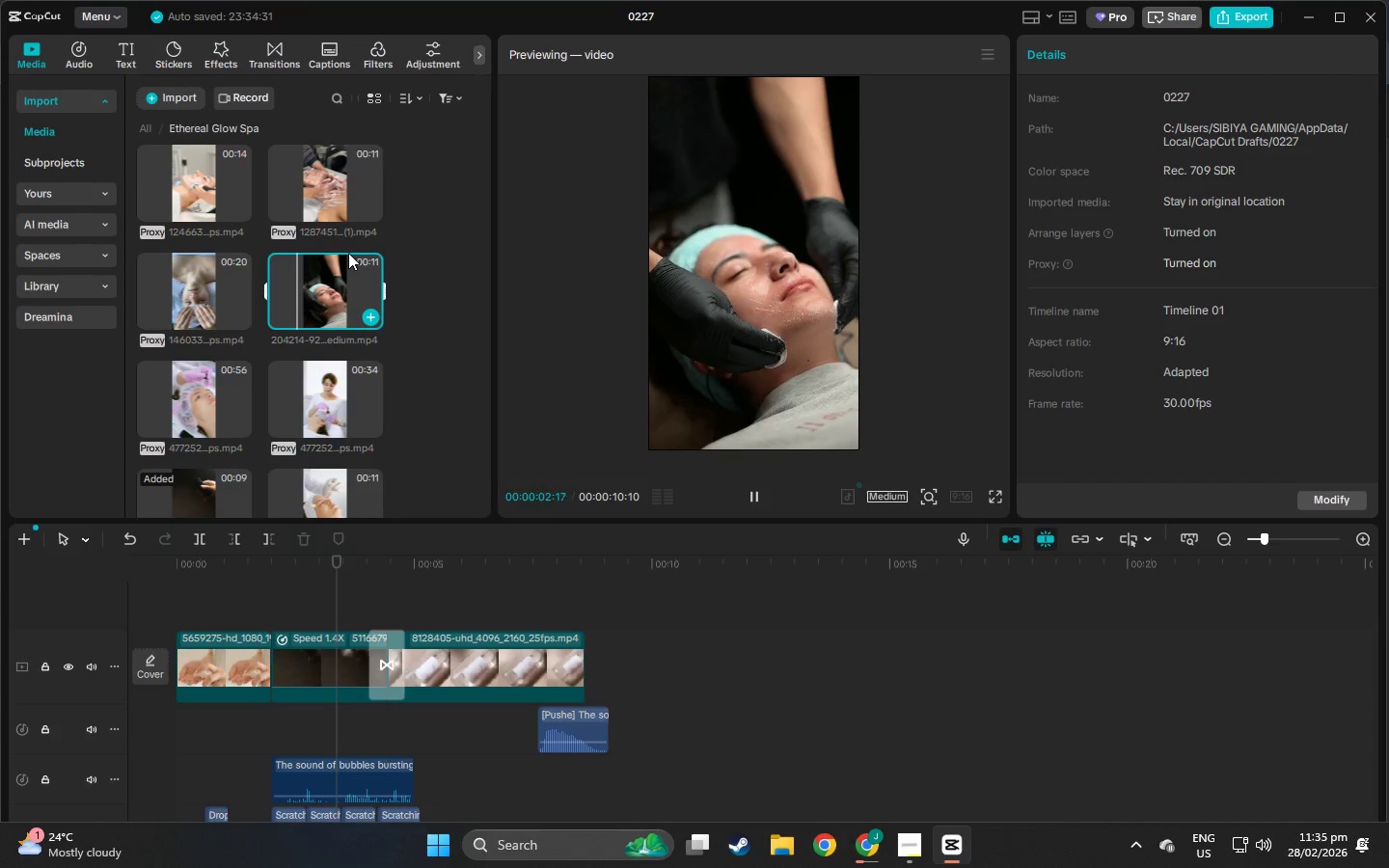 
left_click([296, 173])
 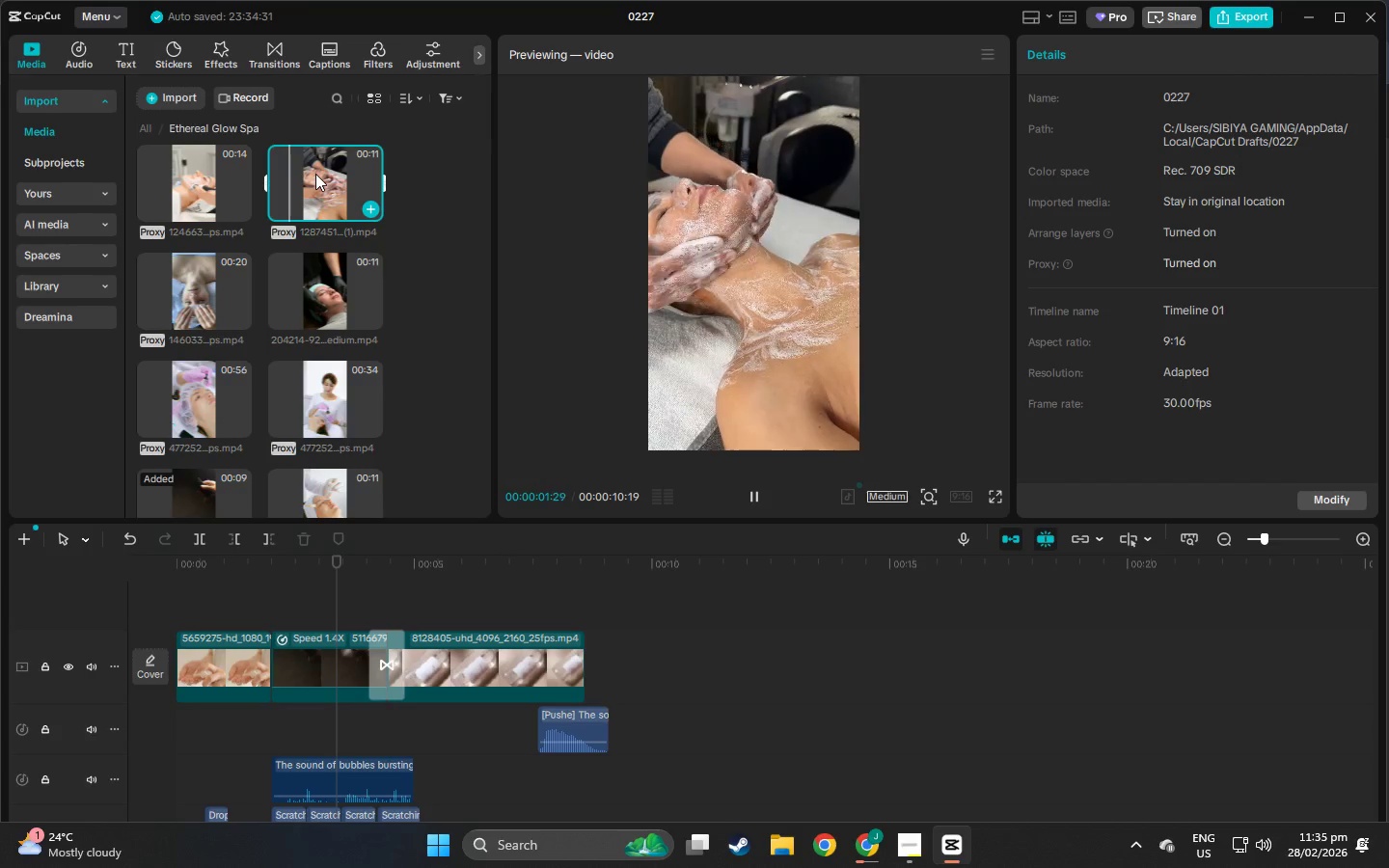 
scroll: coordinate [352, 253], scroll_direction: up, amount: 1.0
 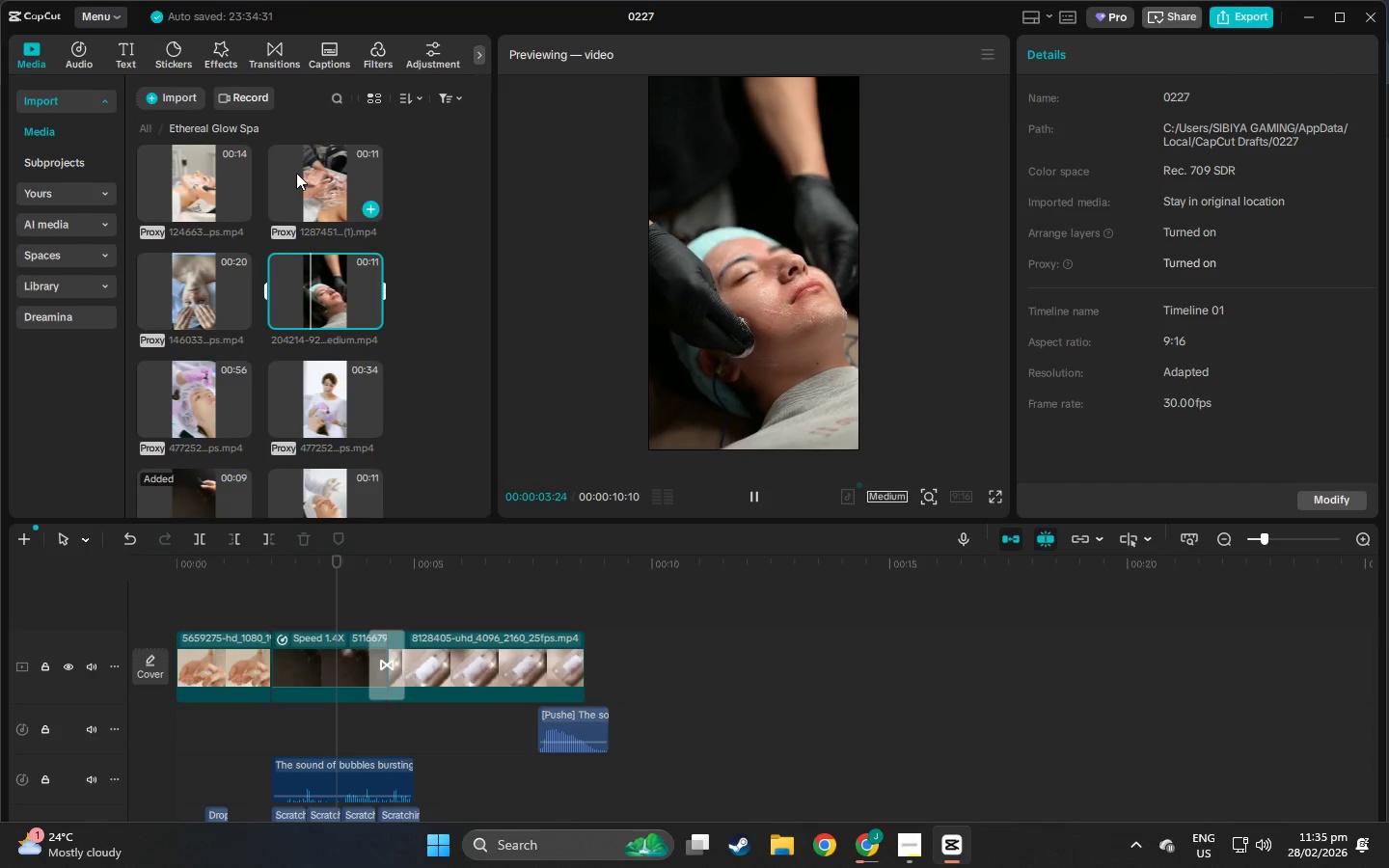 
left_click_drag(start_coordinate=[315, 174], to_coordinate=[264, 661])
 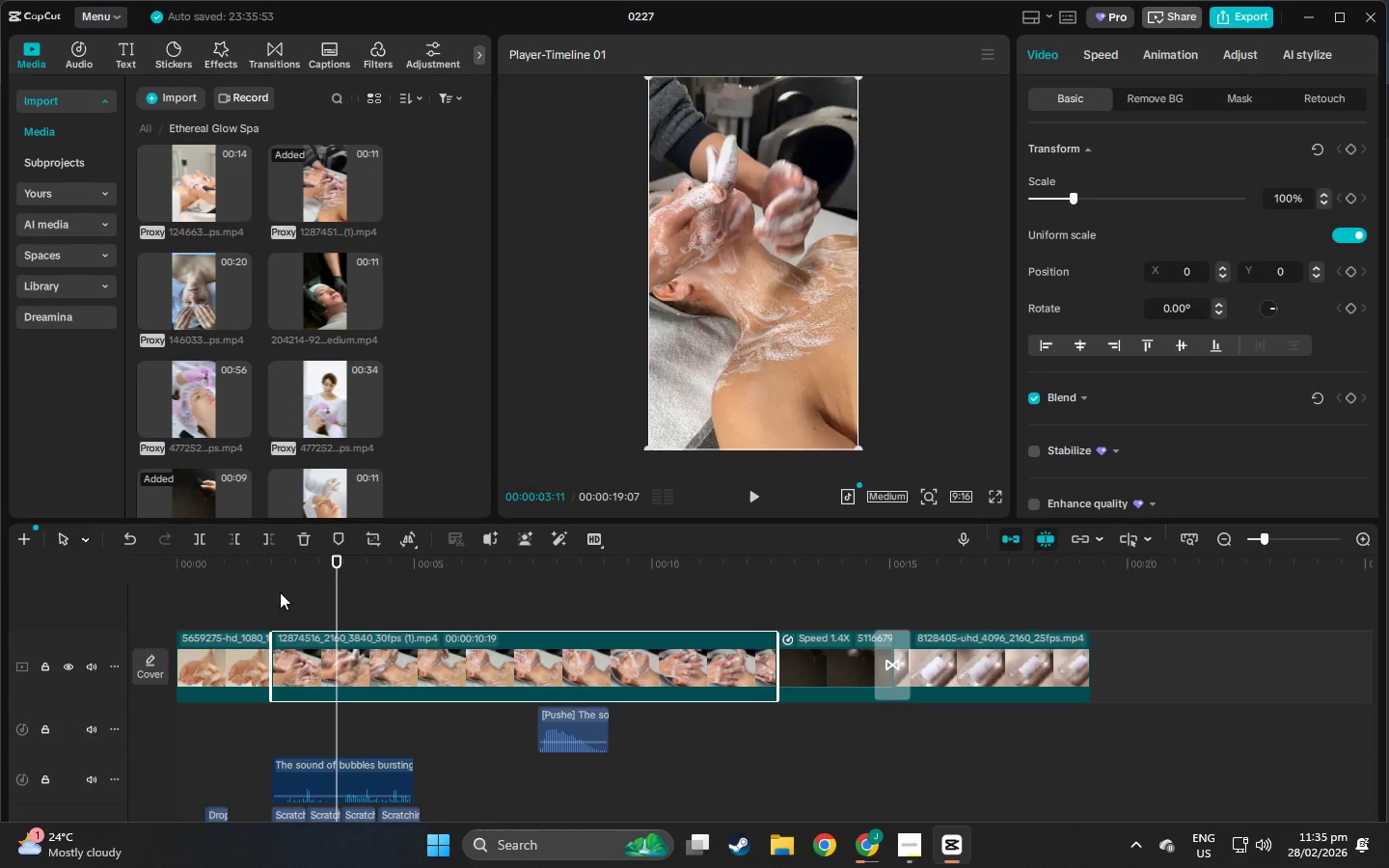 
left_click([275, 556])
 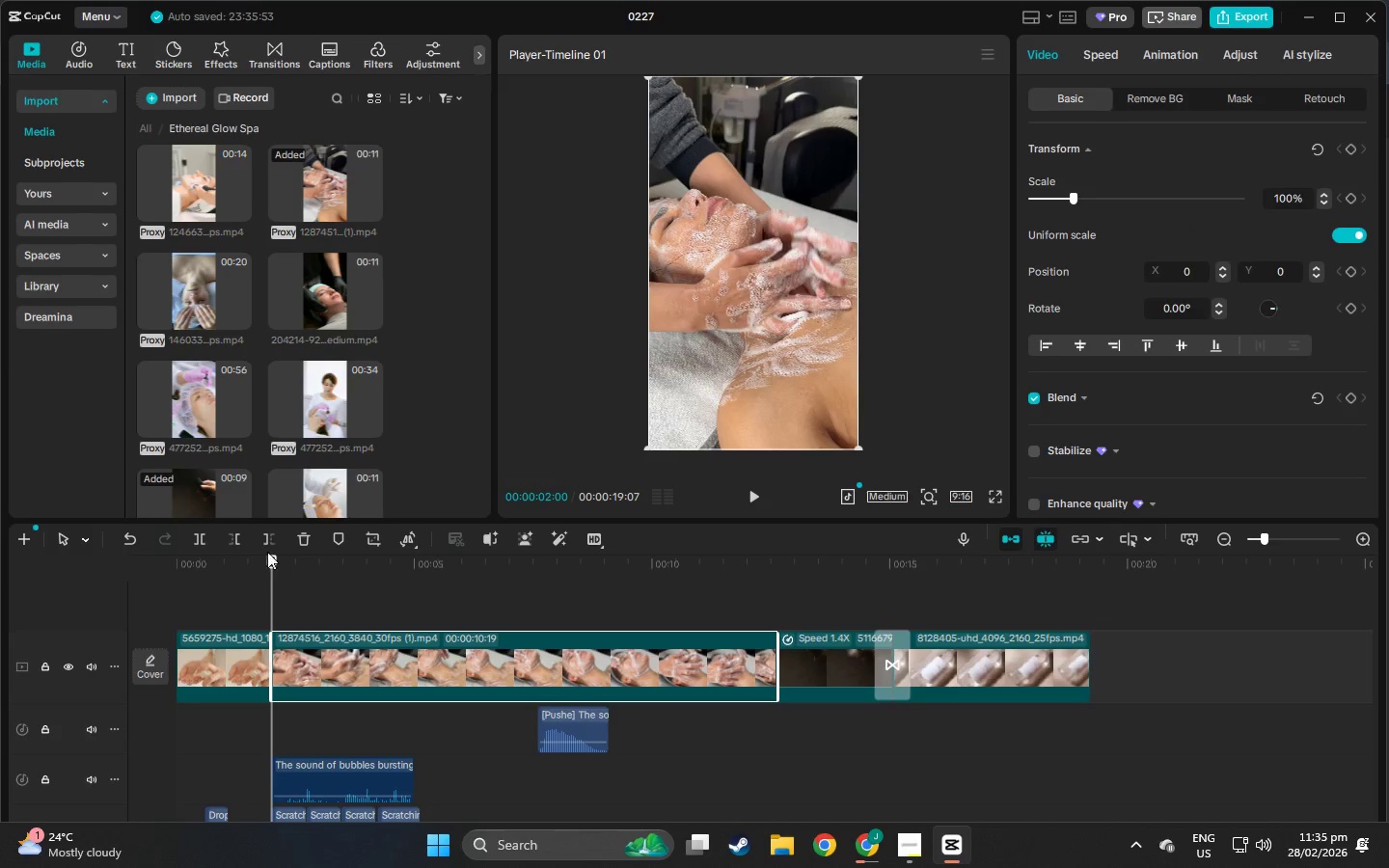 
key(Space)
 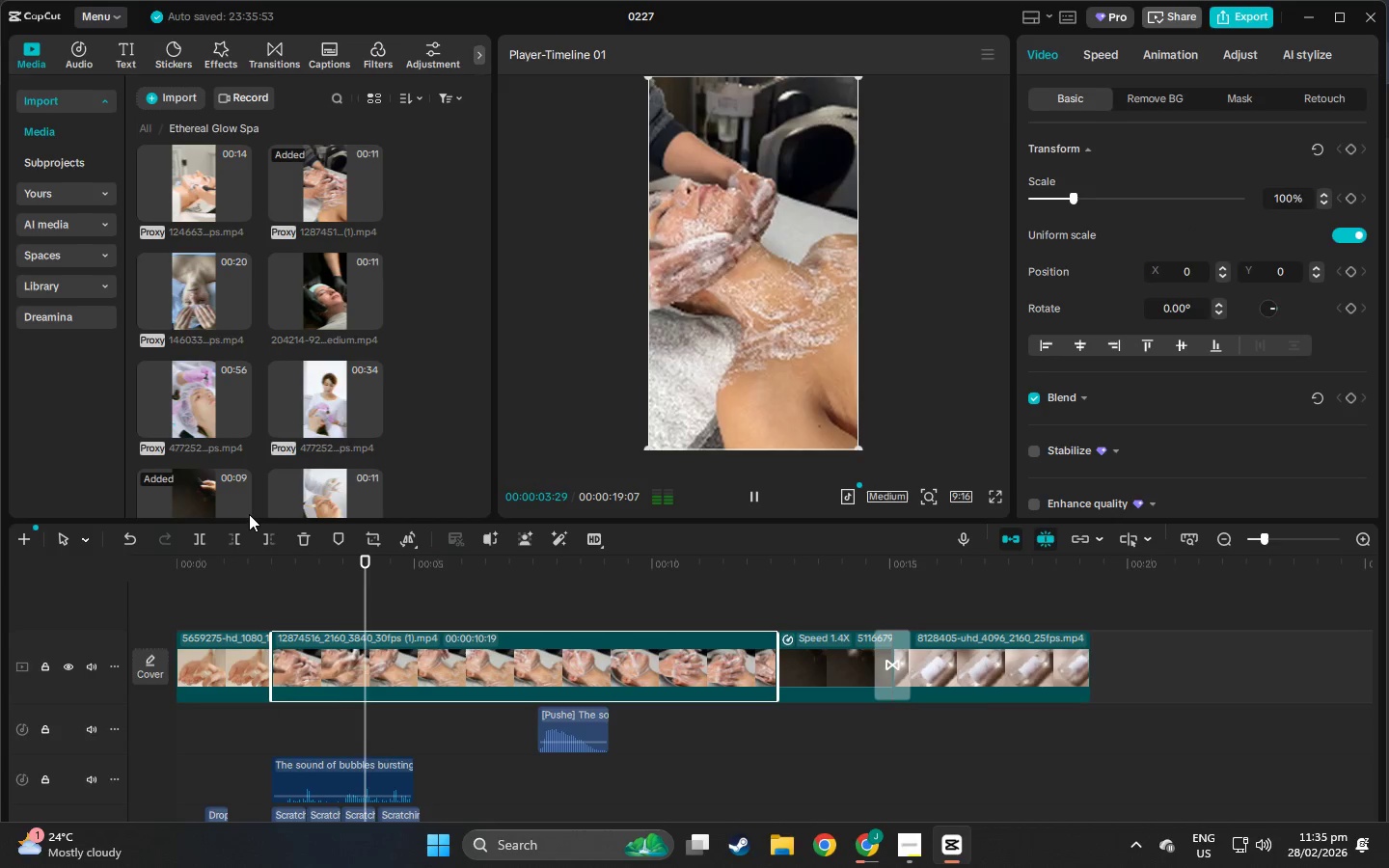 
scroll: coordinate [307, 610], scroll_direction: down, amount: 1.0
 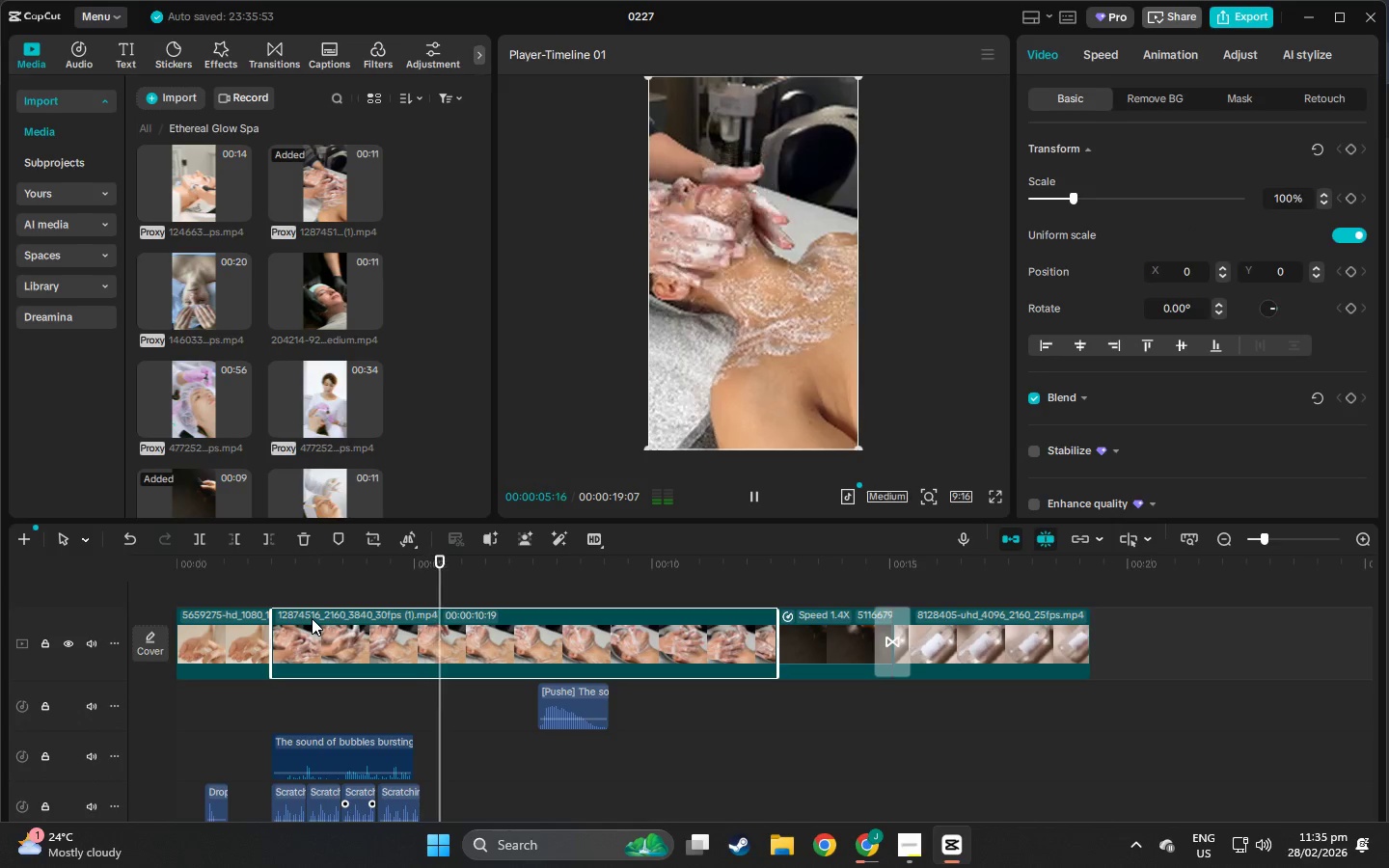 
key(Space)
 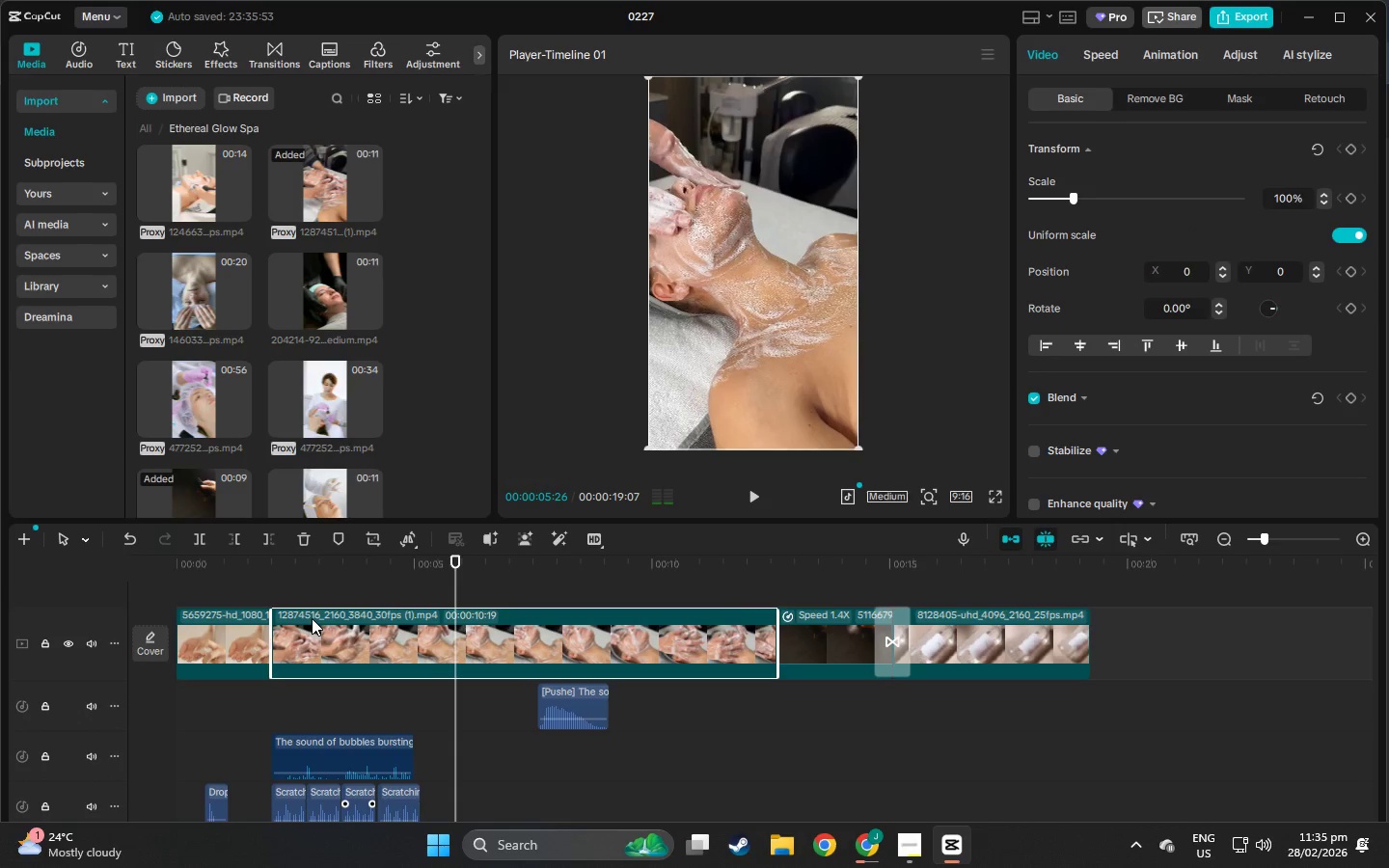 
key(Space)
 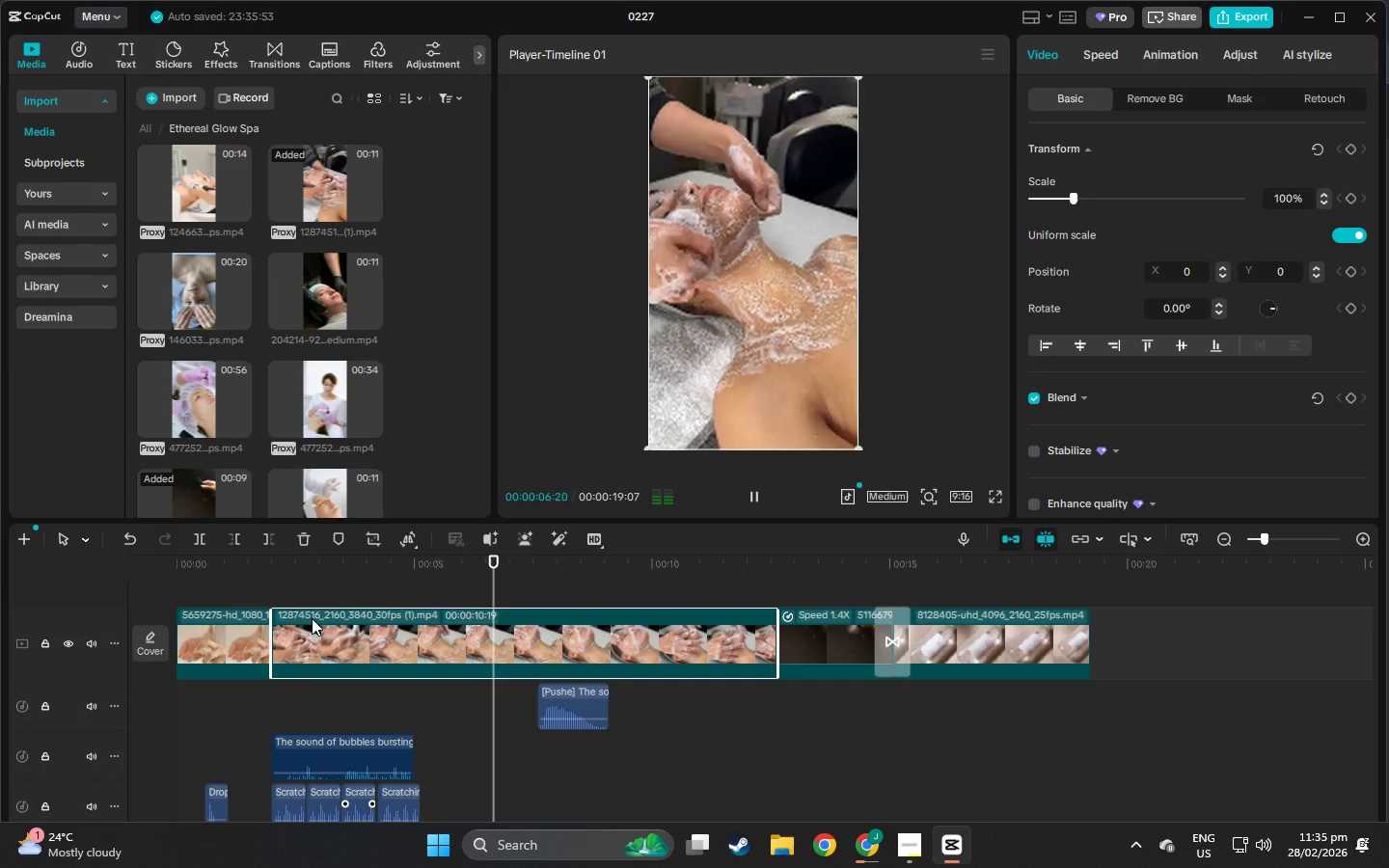 
key(Space)
 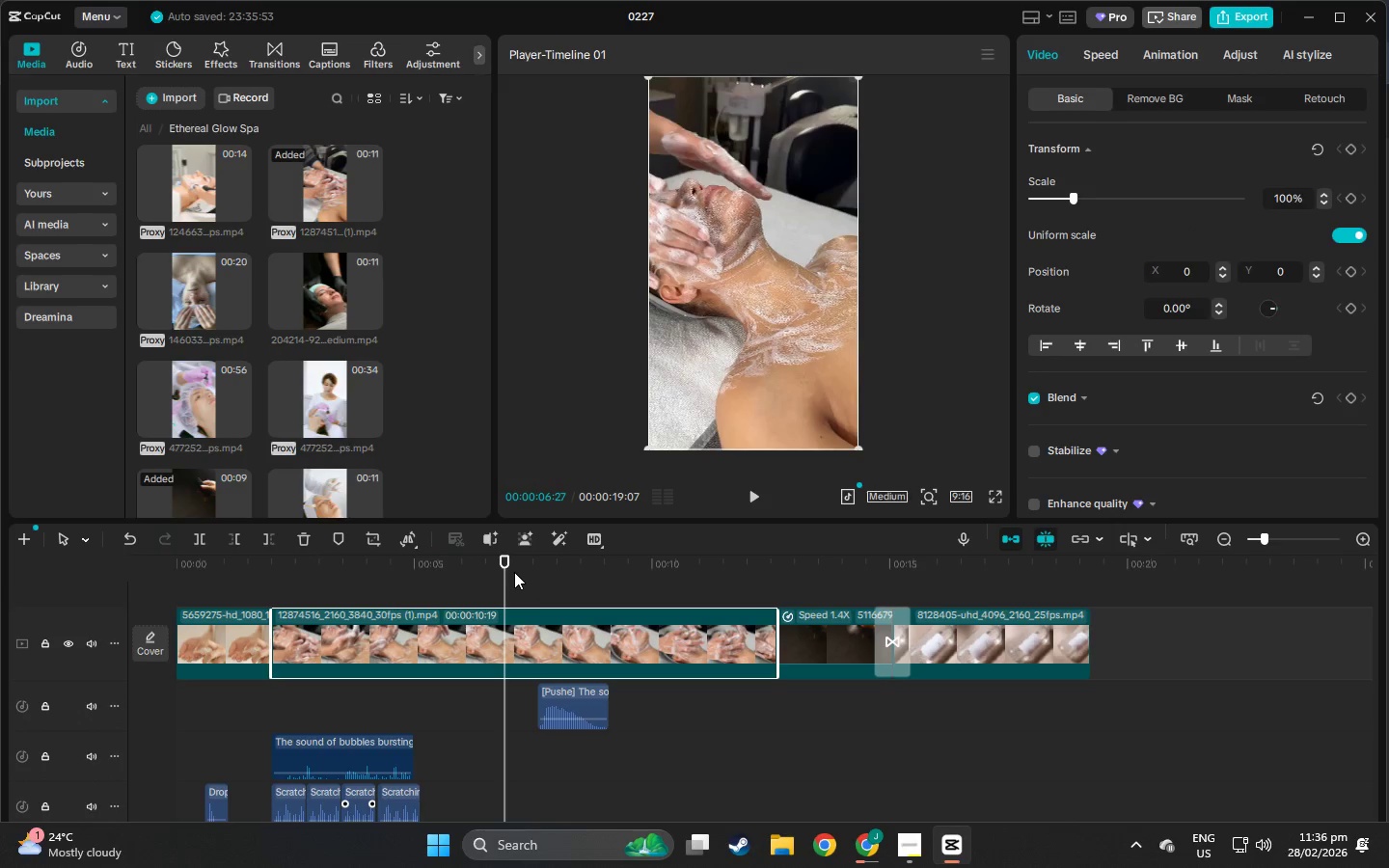 
left_click_drag(start_coordinate=[497, 561], to_coordinate=[475, 572])
 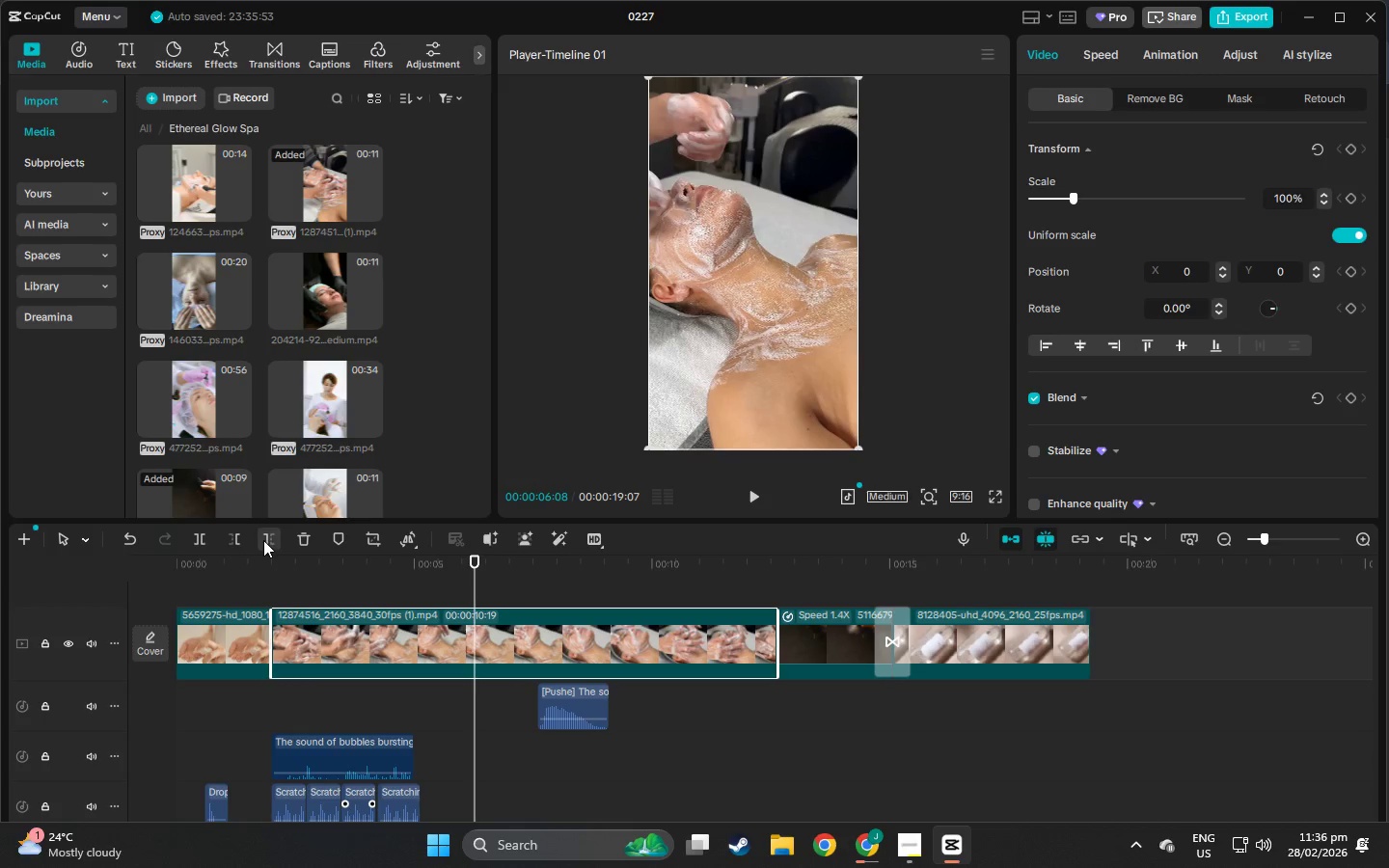 
left_click([263, 540])
 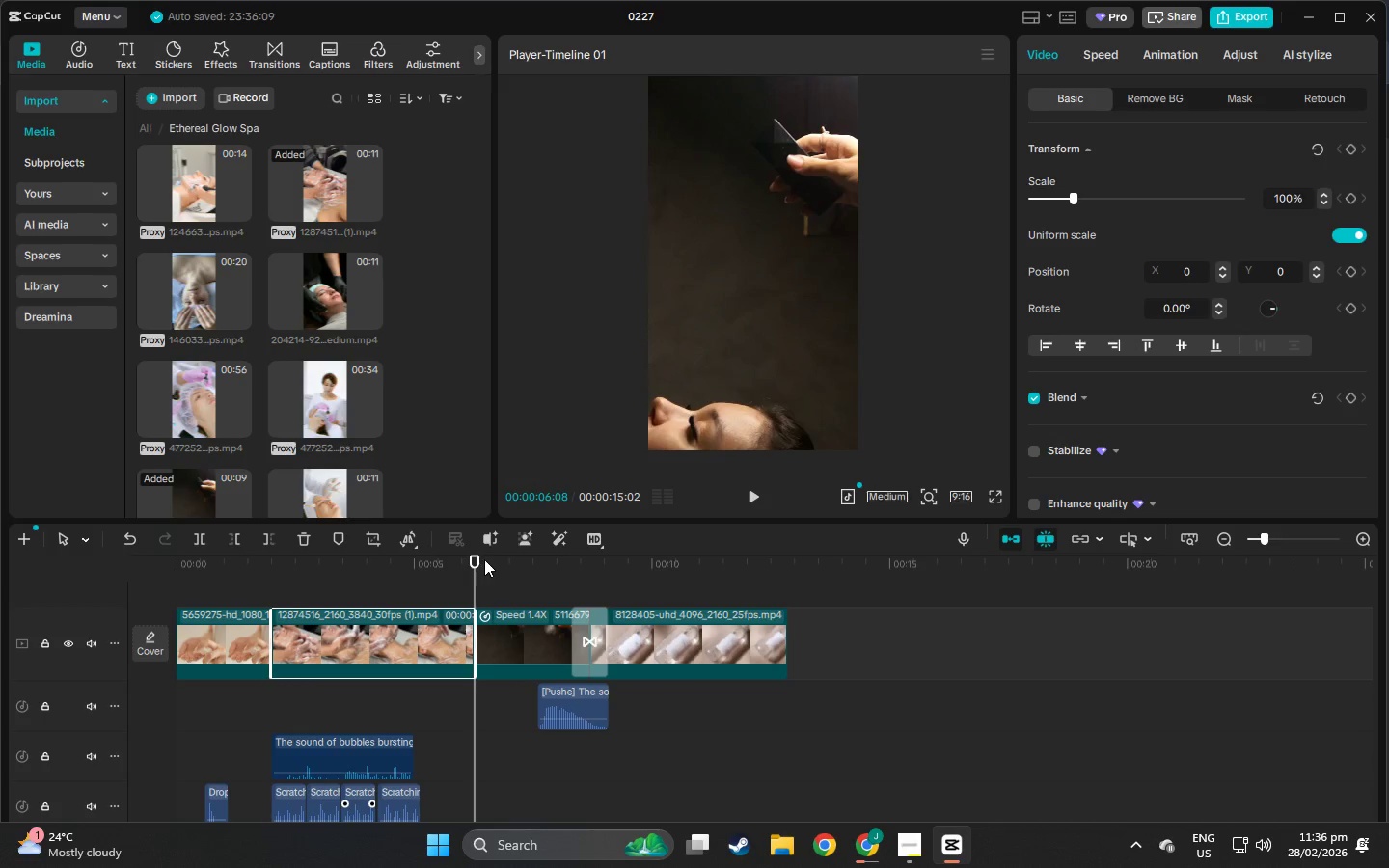 
left_click_drag(start_coordinate=[473, 559], to_coordinate=[277, 583])
 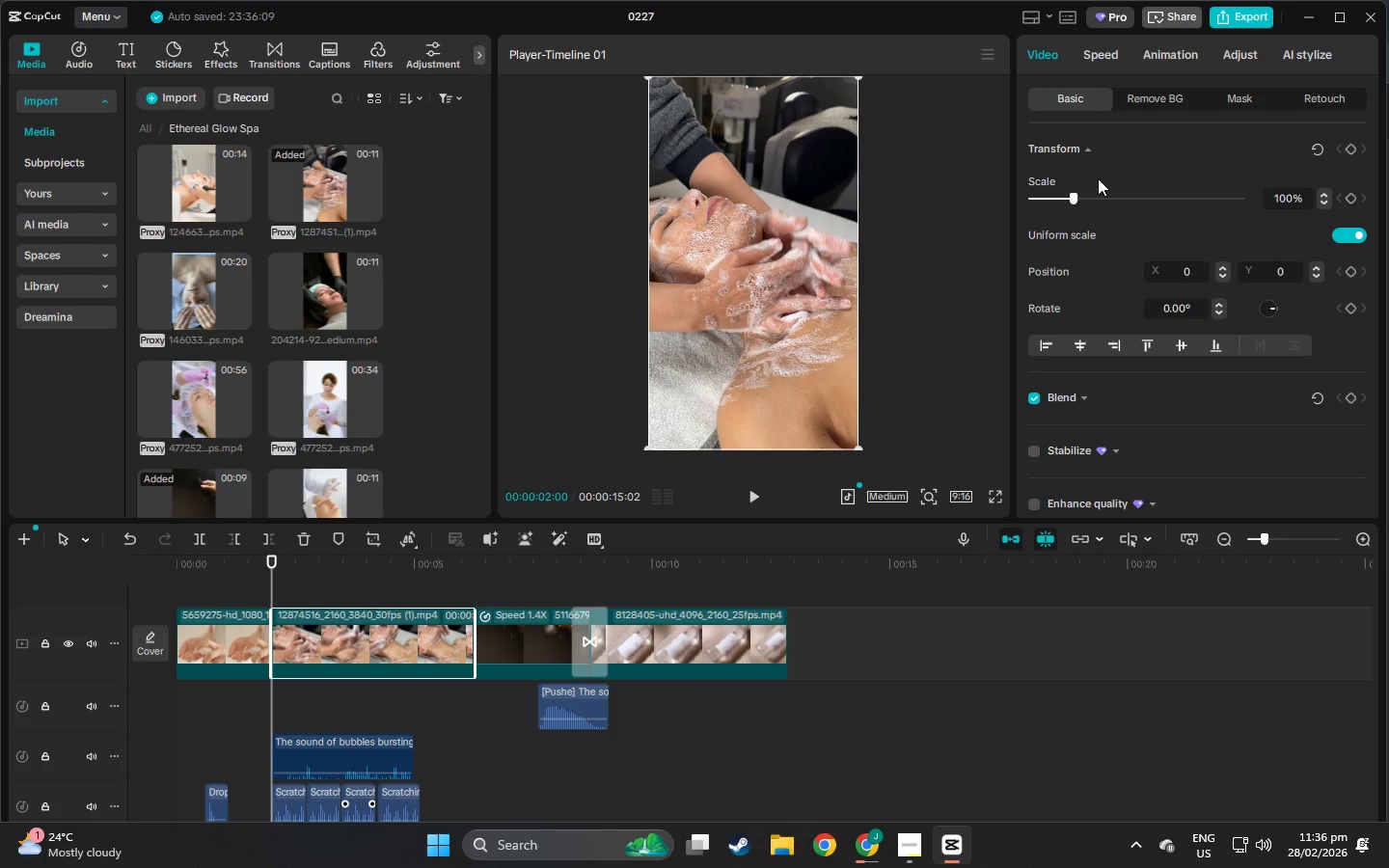 
key(Space)
 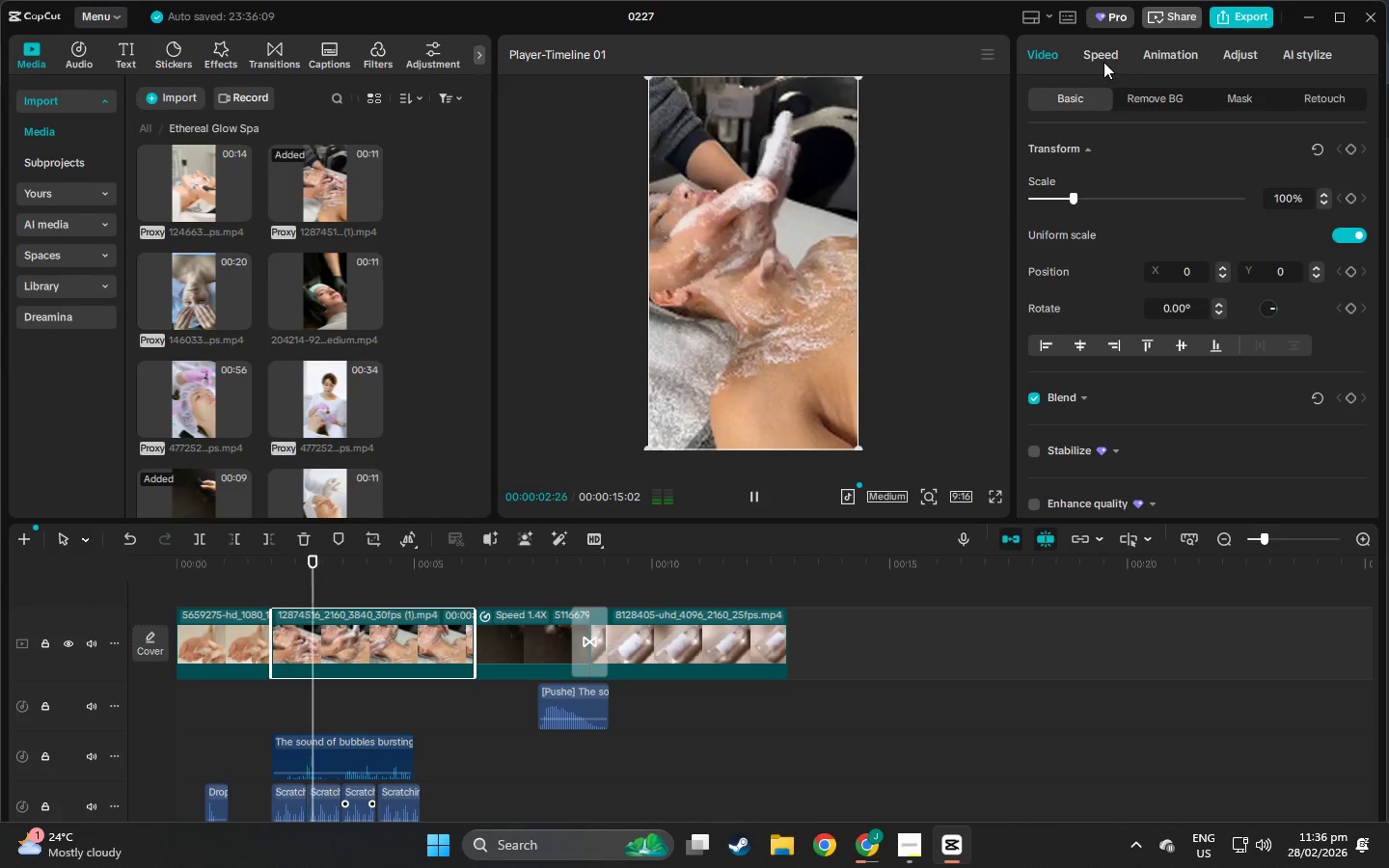 
key(Space)
 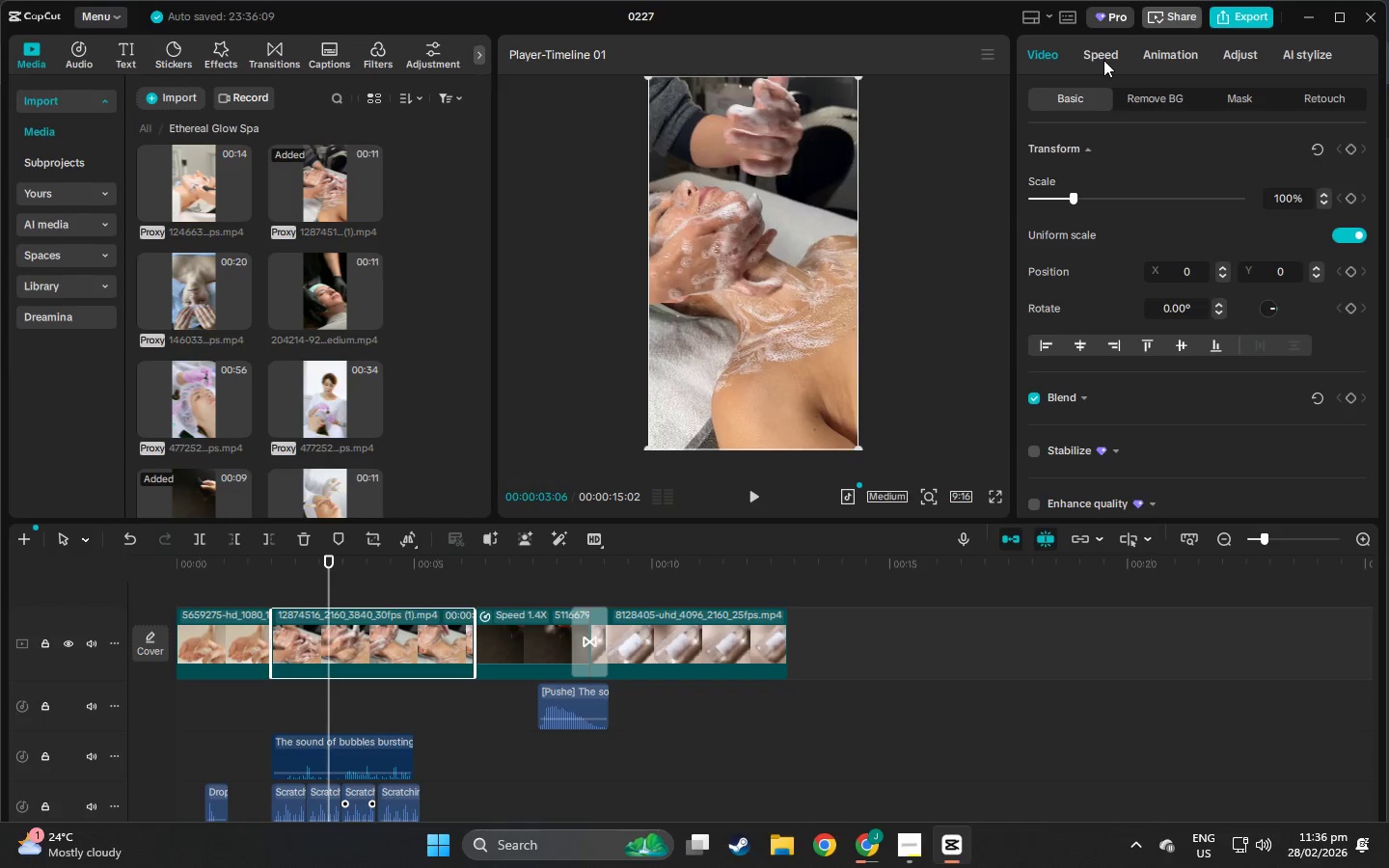 
left_click([1103, 60])
 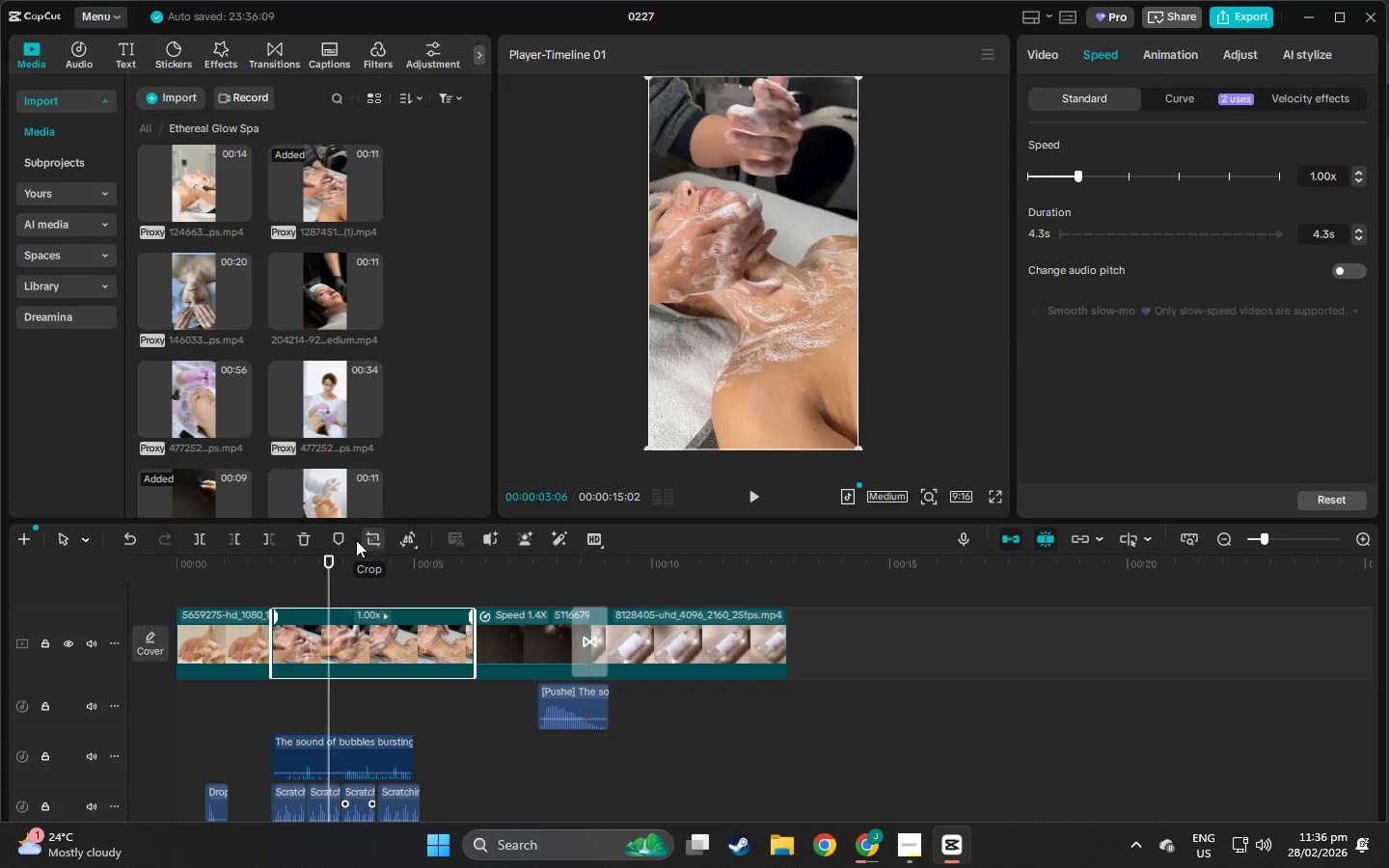 
wait(12.0)
 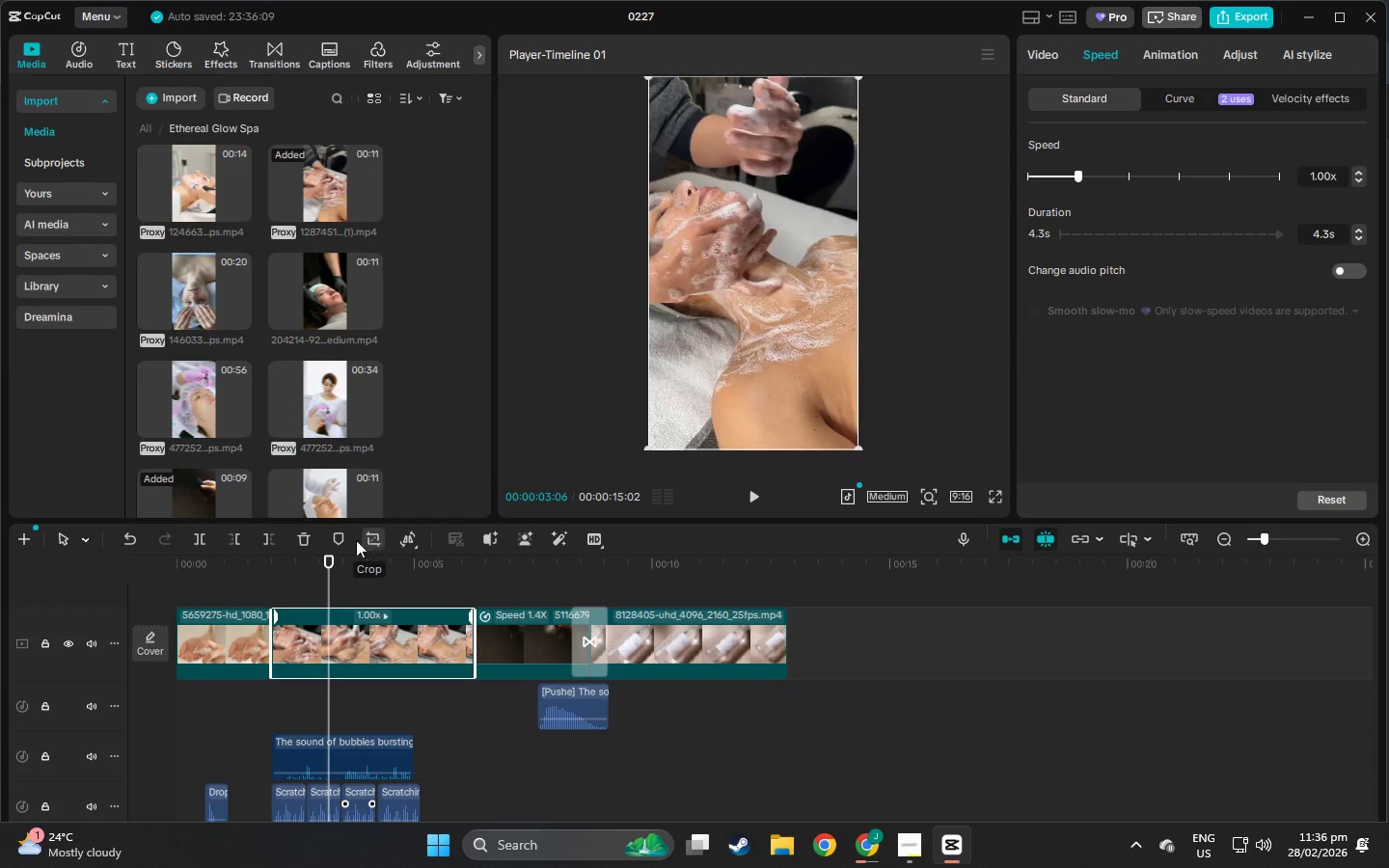 
left_click([1050, 61])
 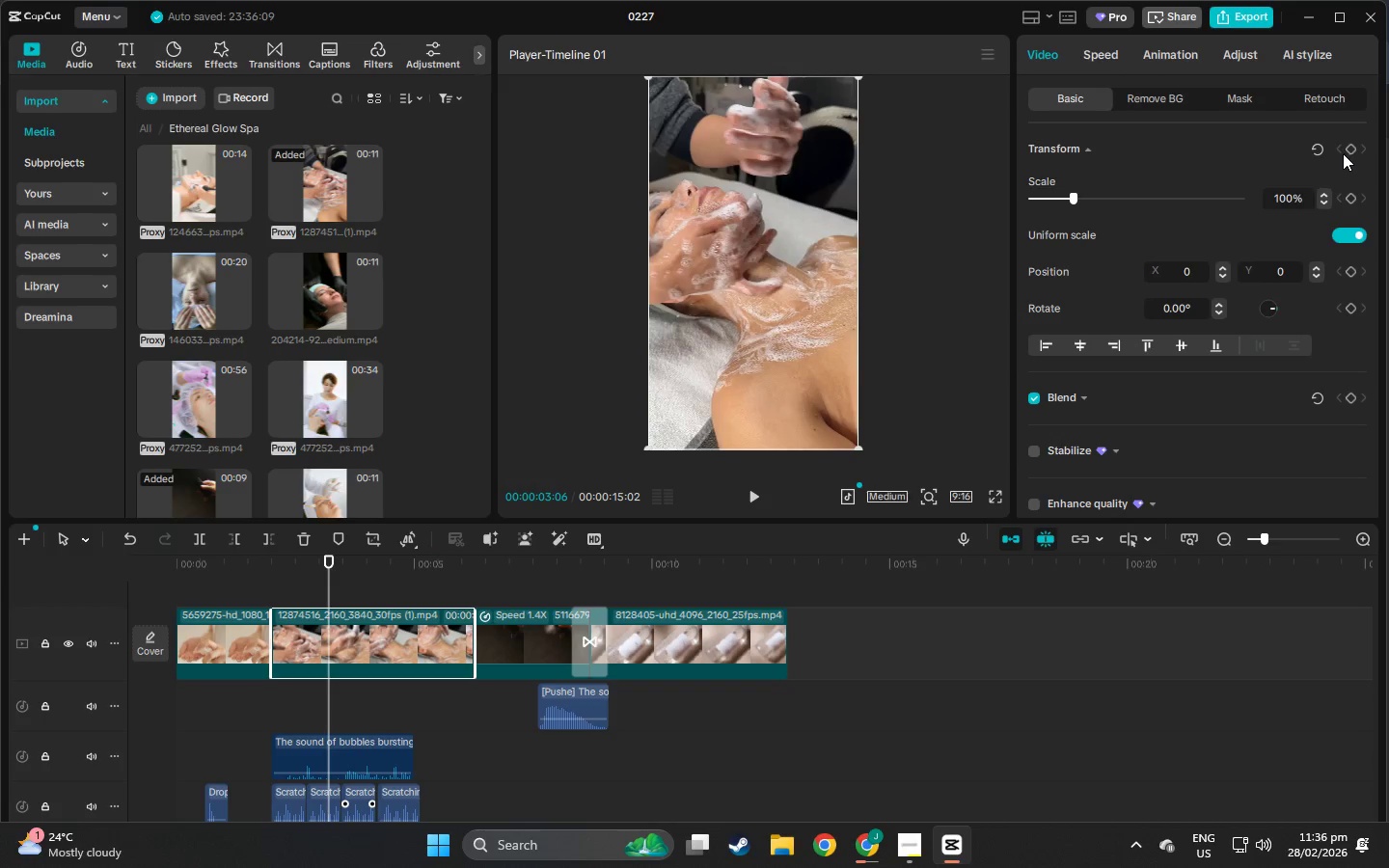 
left_click([1348, 153])
 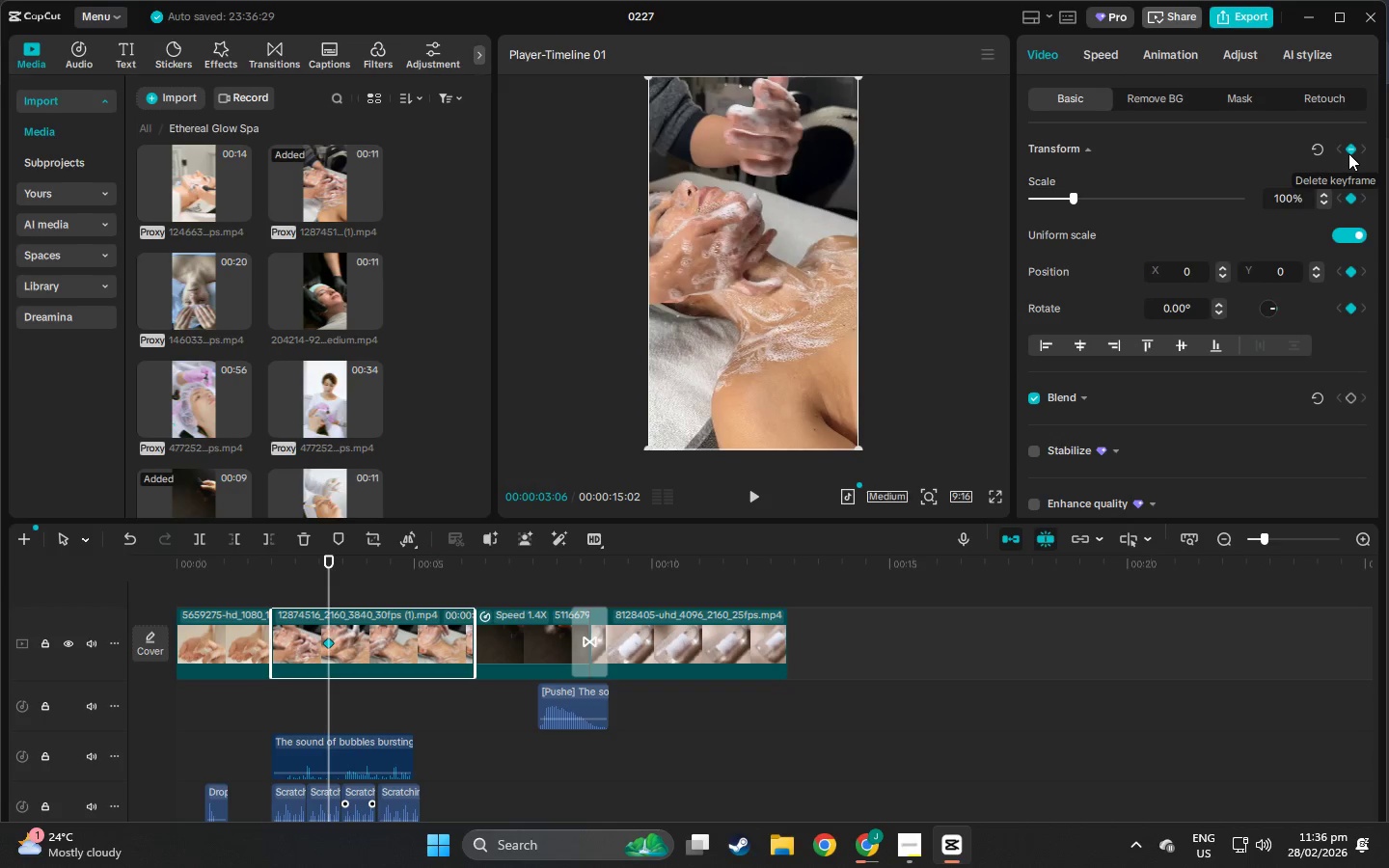 
left_click([1348, 153])
 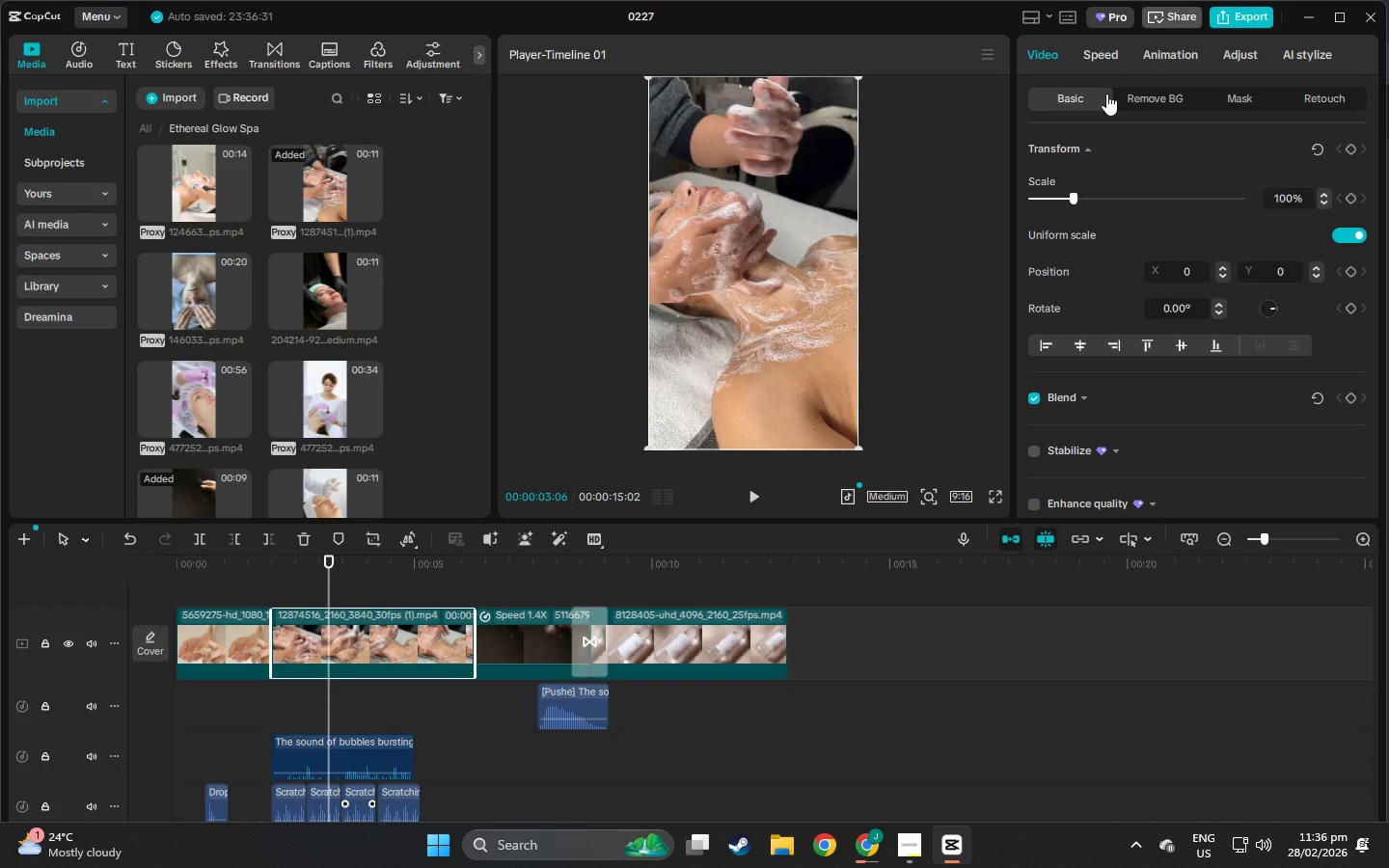 
left_click([1107, 57])
 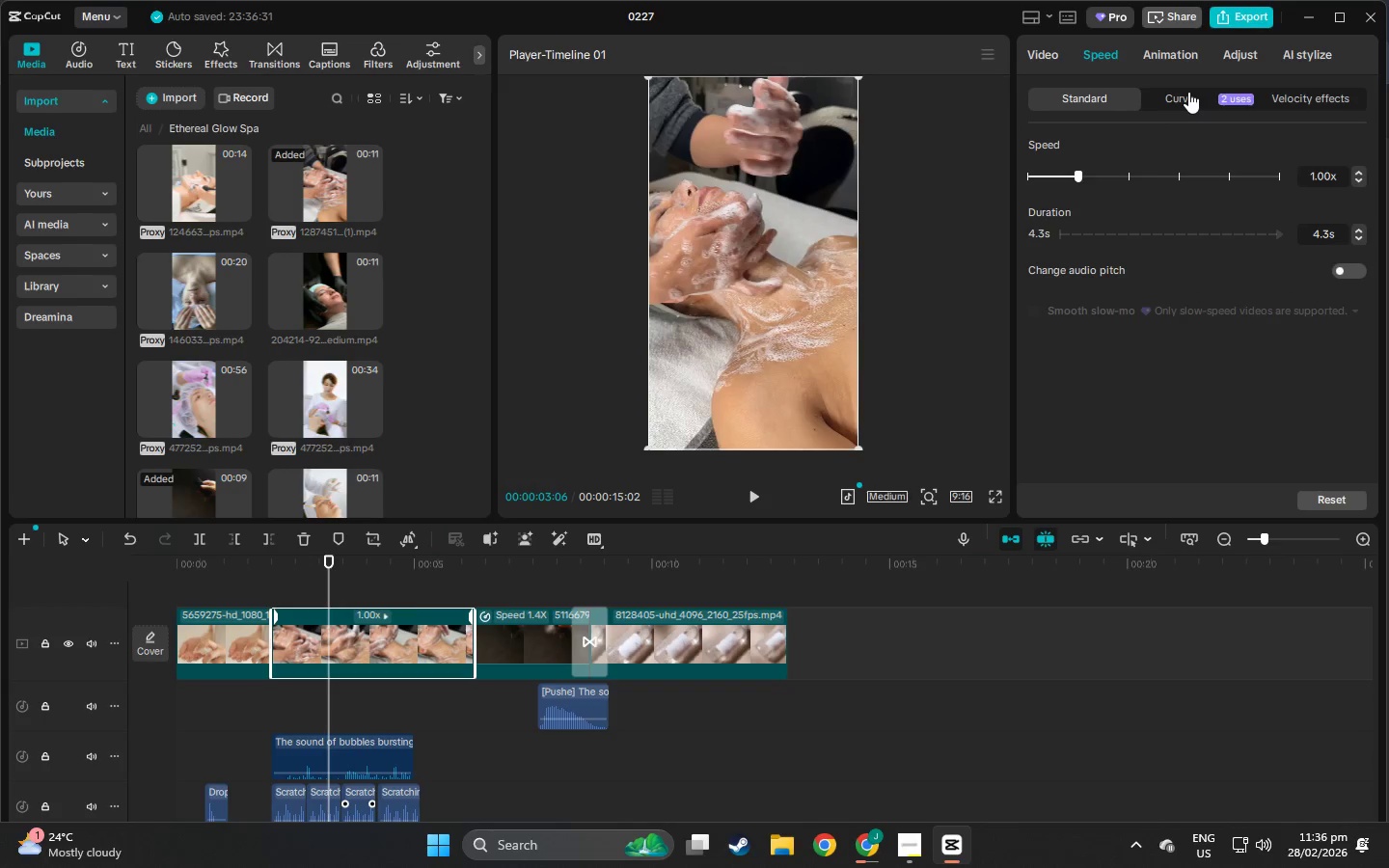 
left_click([1295, 97])
 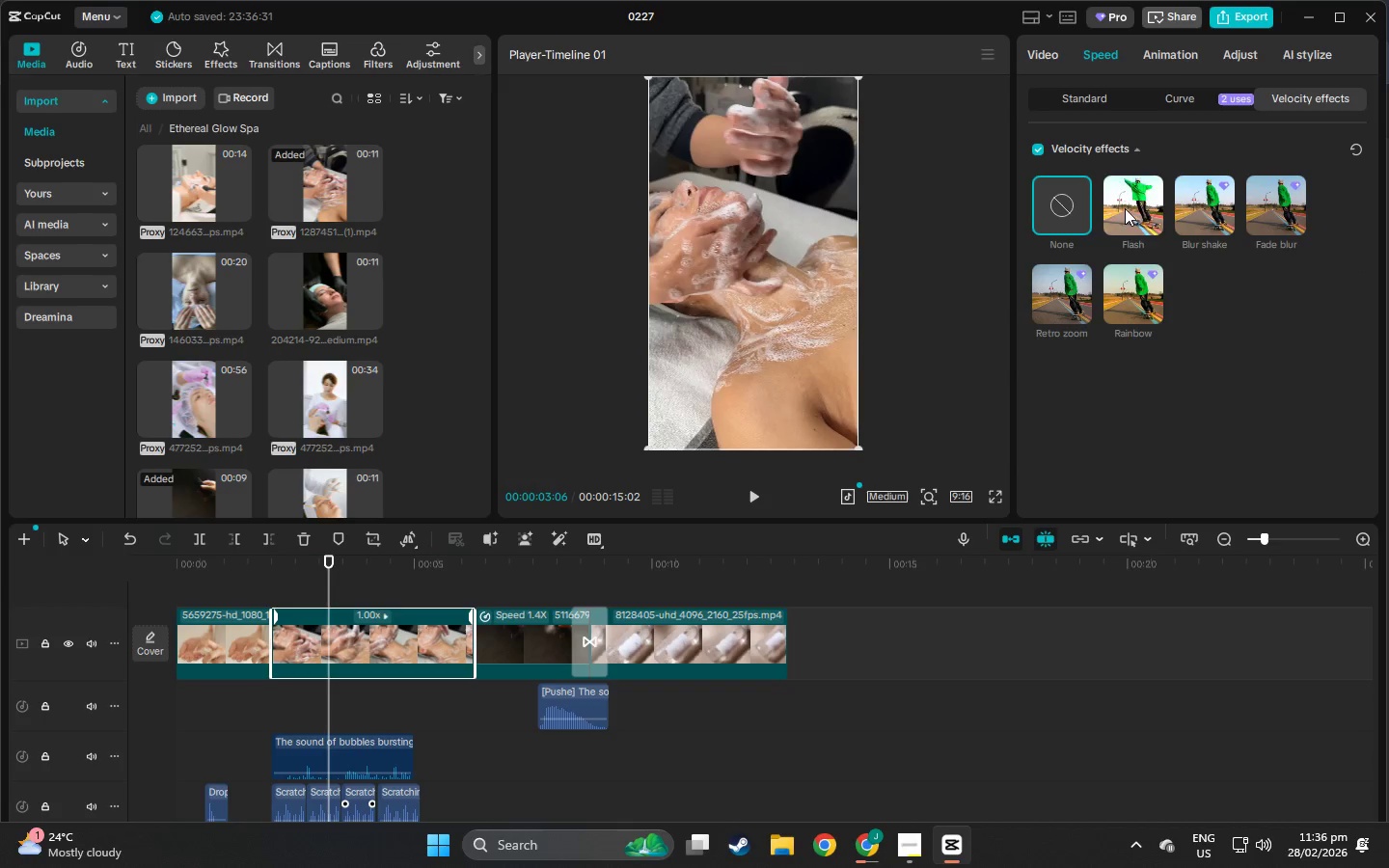 
left_click([1125, 208])
 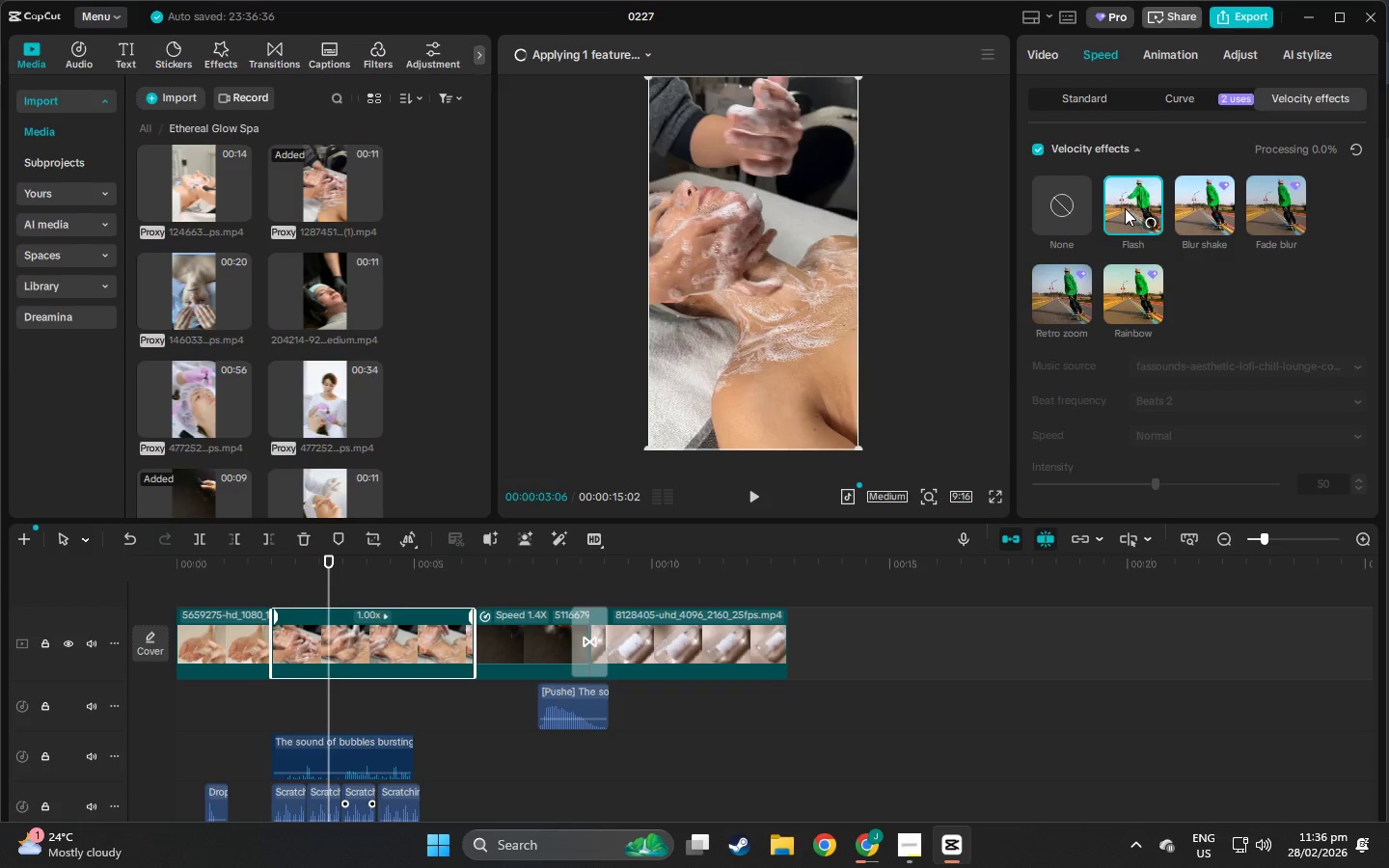 
key(Space)
 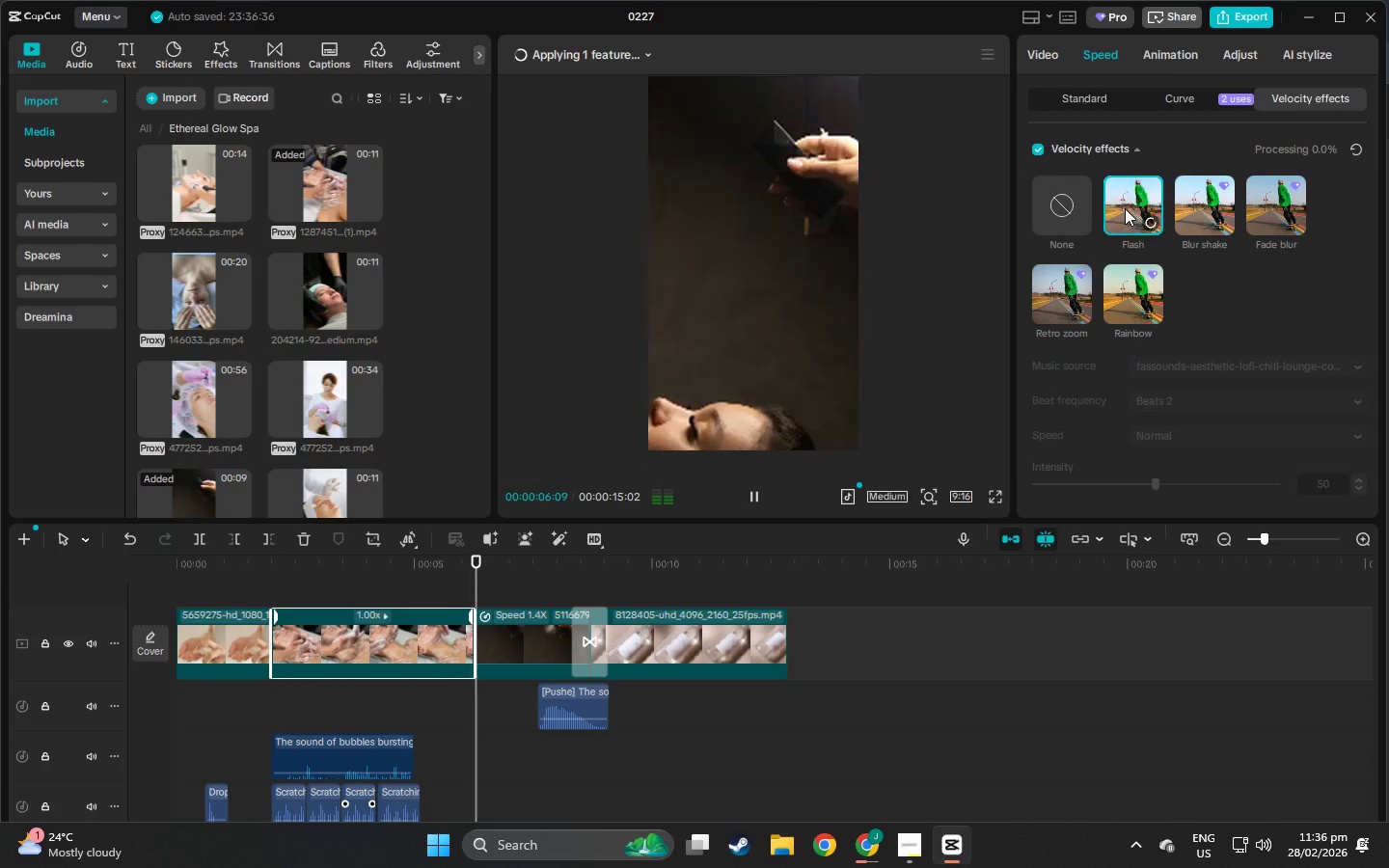 
key(Space)
 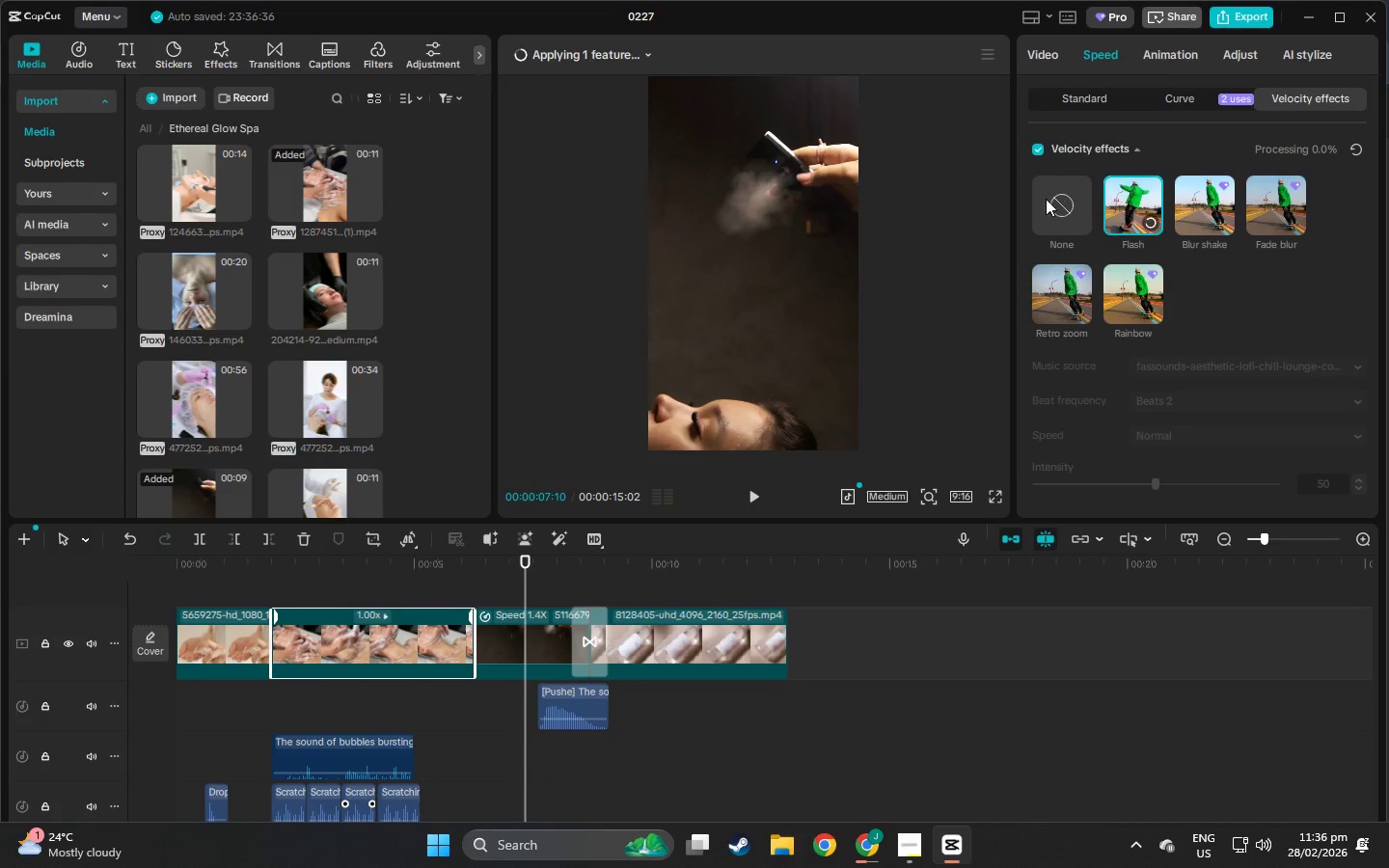 
left_click([1074, 203])
 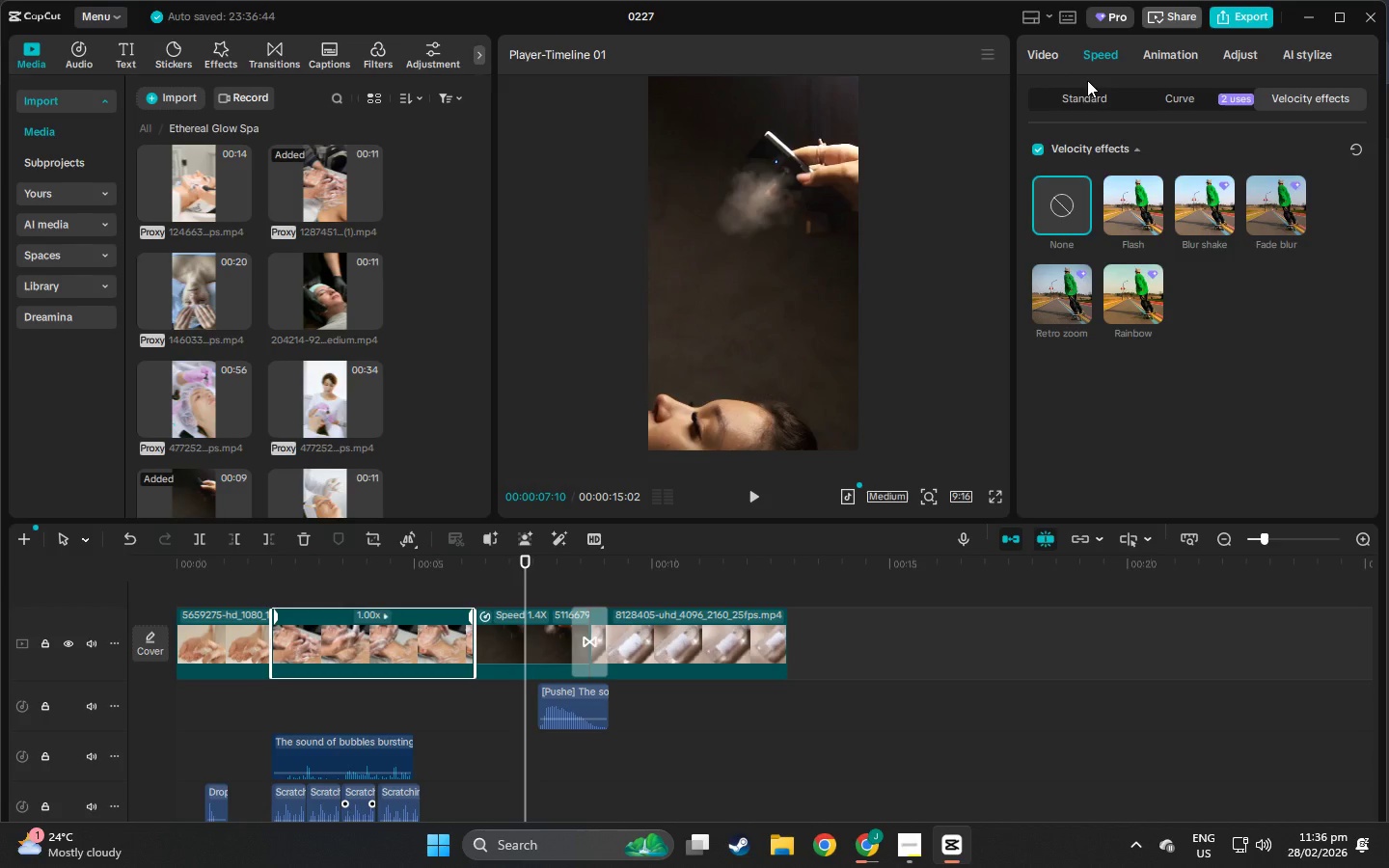 
left_click([1083, 106])
 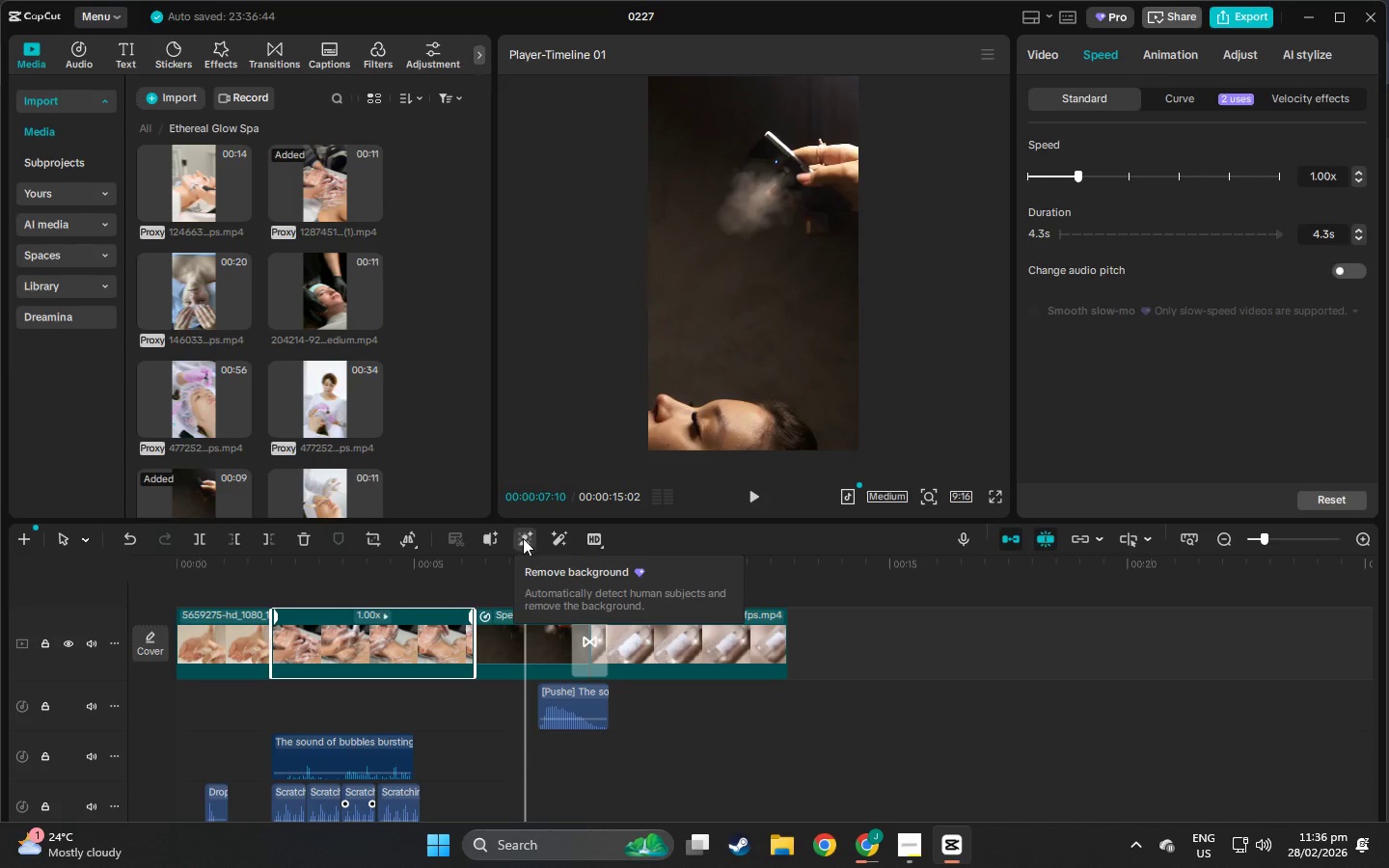 
left_click([464, 562])
 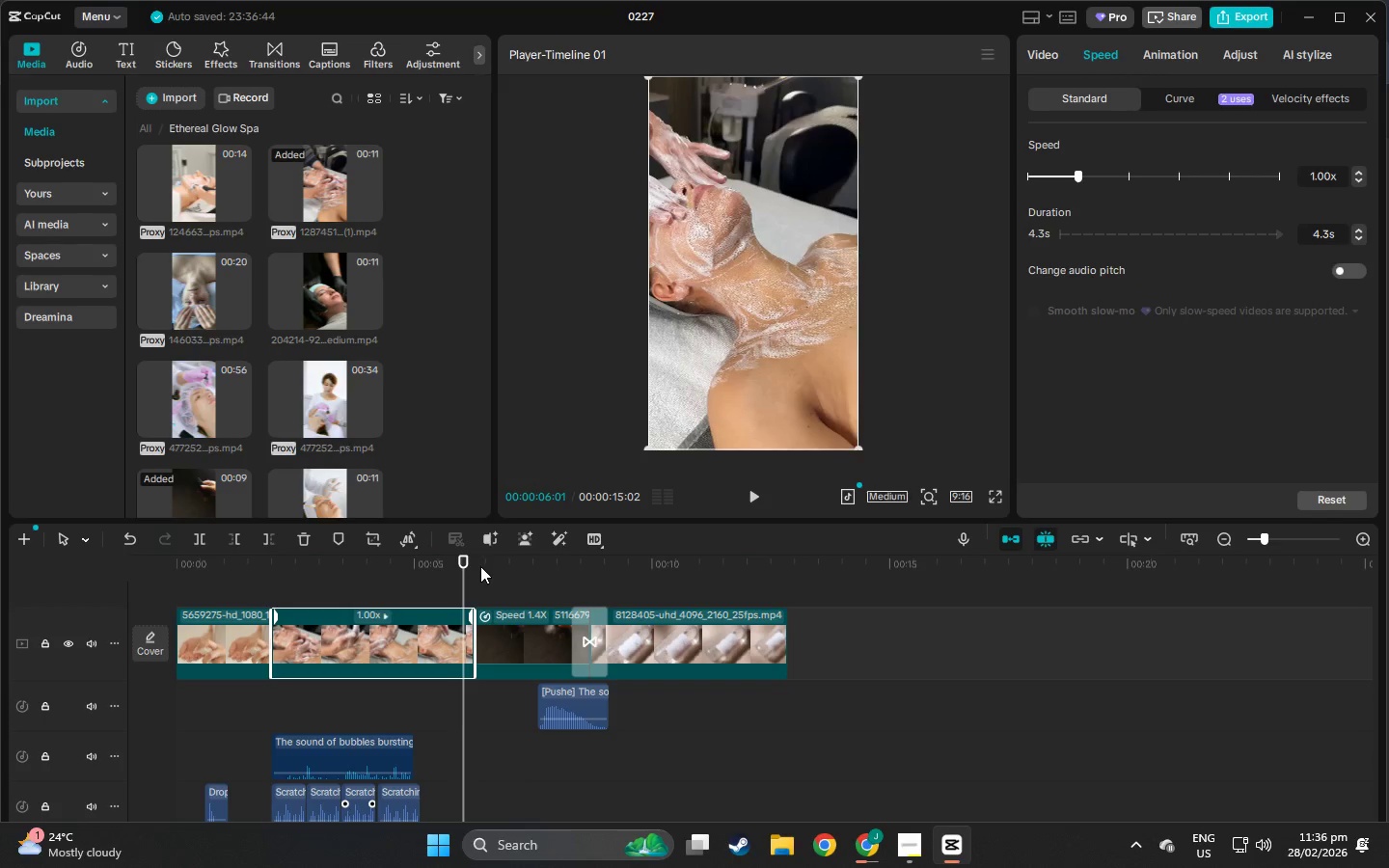 
left_click_drag(start_coordinate=[469, 566], to_coordinate=[273, 576])
 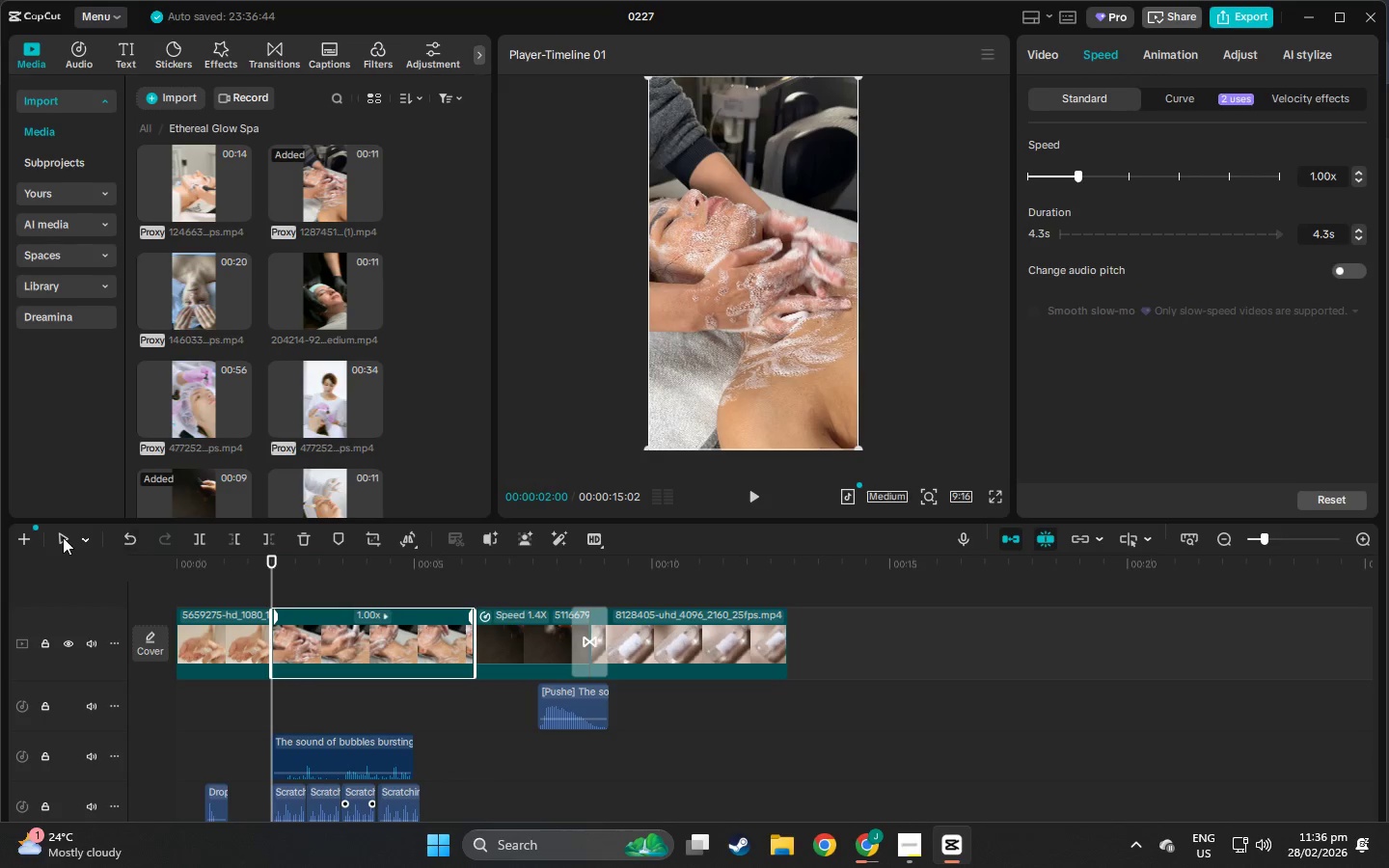 
left_click([63, 537])
 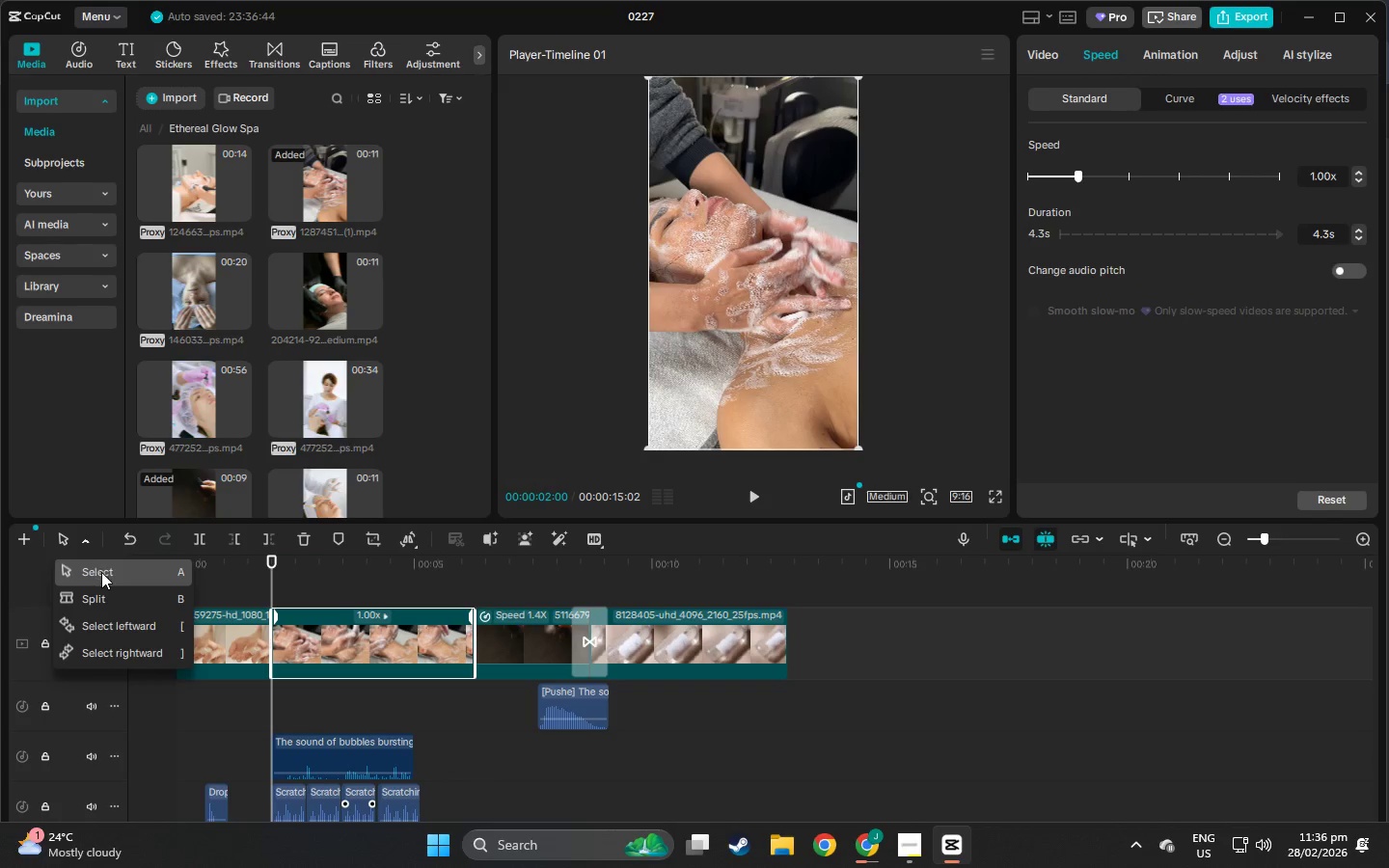 
left_click([101, 572])
 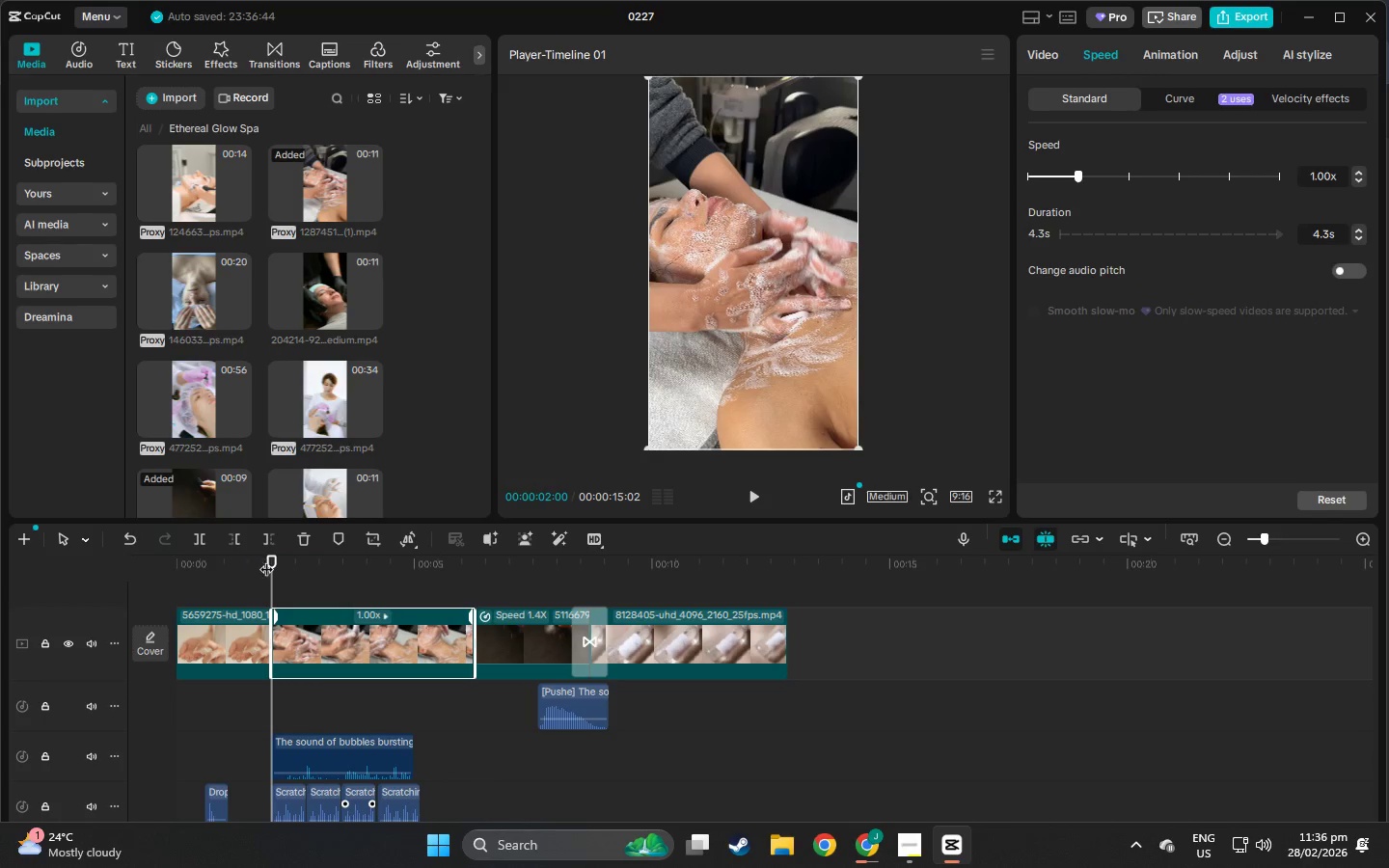 
left_click_drag(start_coordinate=[271, 559], to_coordinate=[461, 574])
 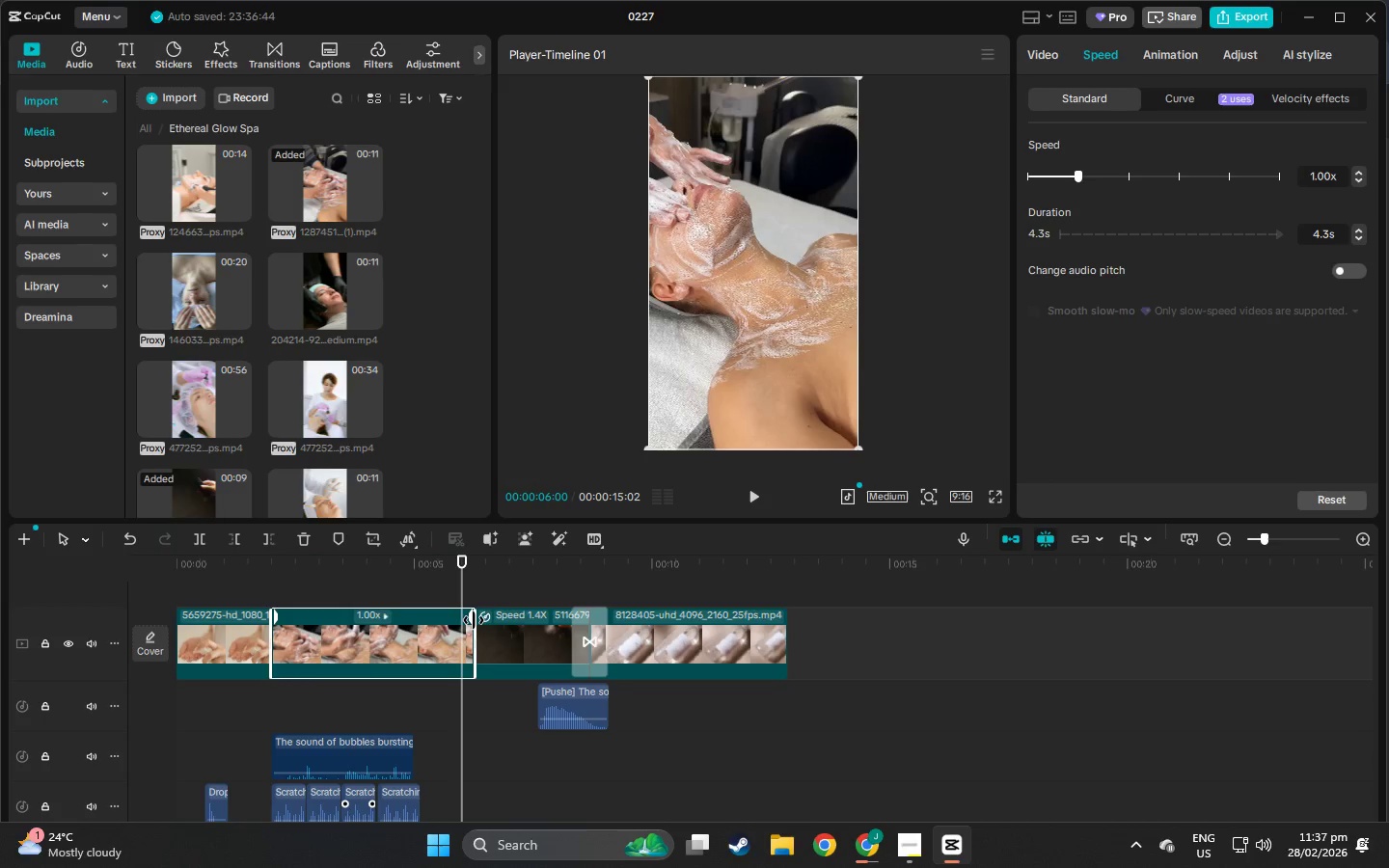 
left_click_drag(start_coordinate=[474, 620], to_coordinate=[466, 620])
 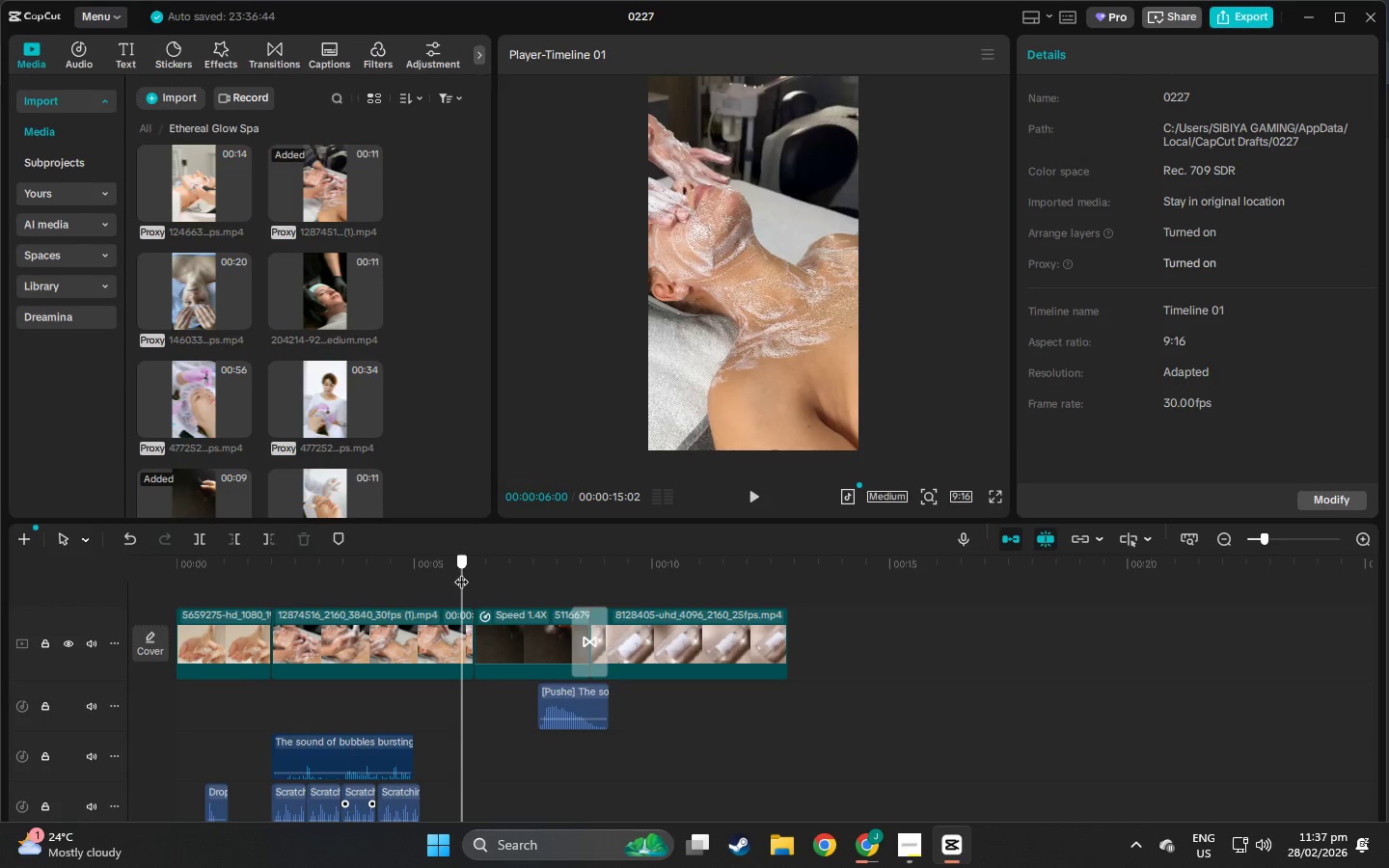 
left_click_drag(start_coordinate=[474, 609], to_coordinate=[447, 610])
 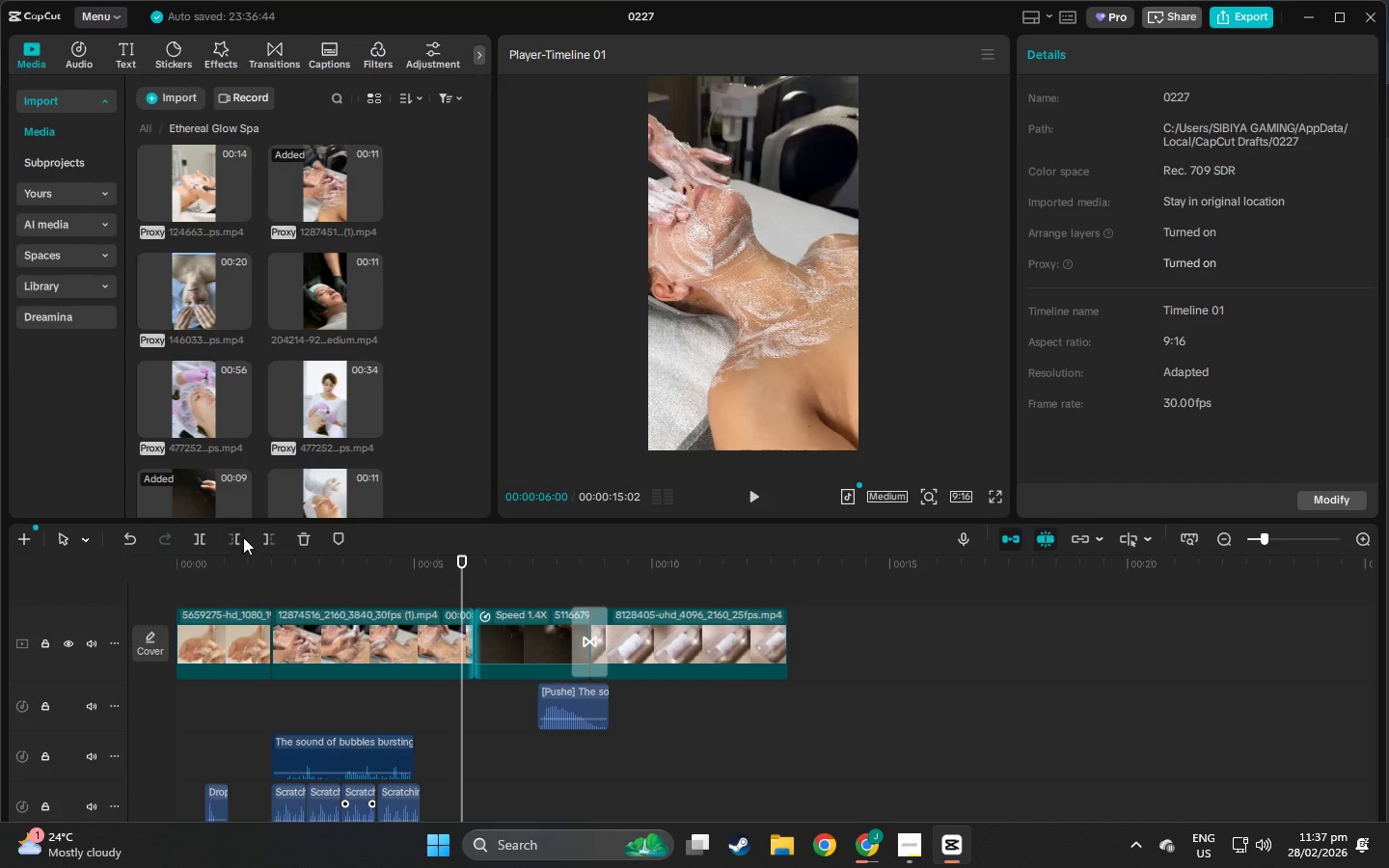 
left_click([268, 537])
 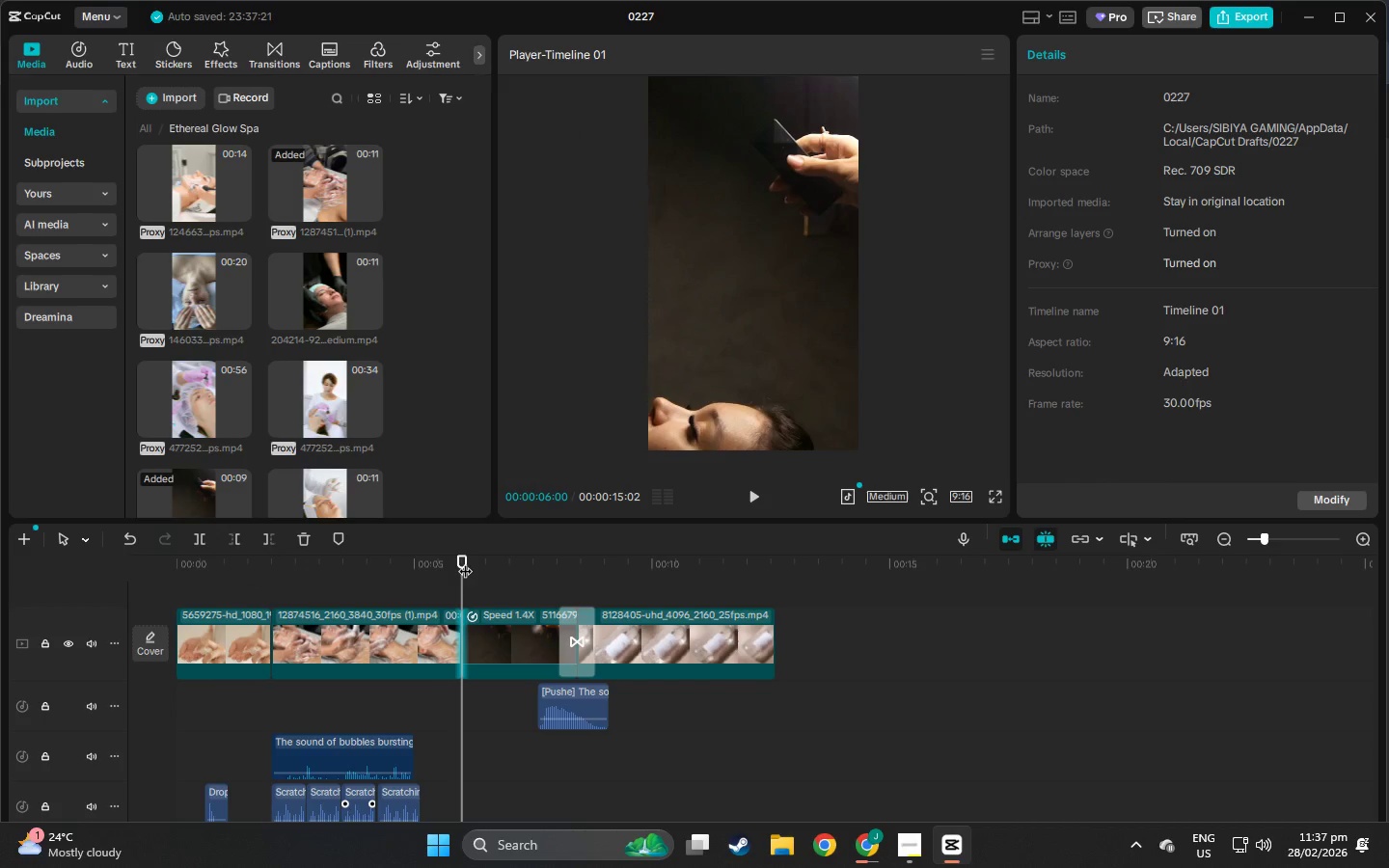 
left_click_drag(start_coordinate=[461, 560], to_coordinate=[123, 542])
 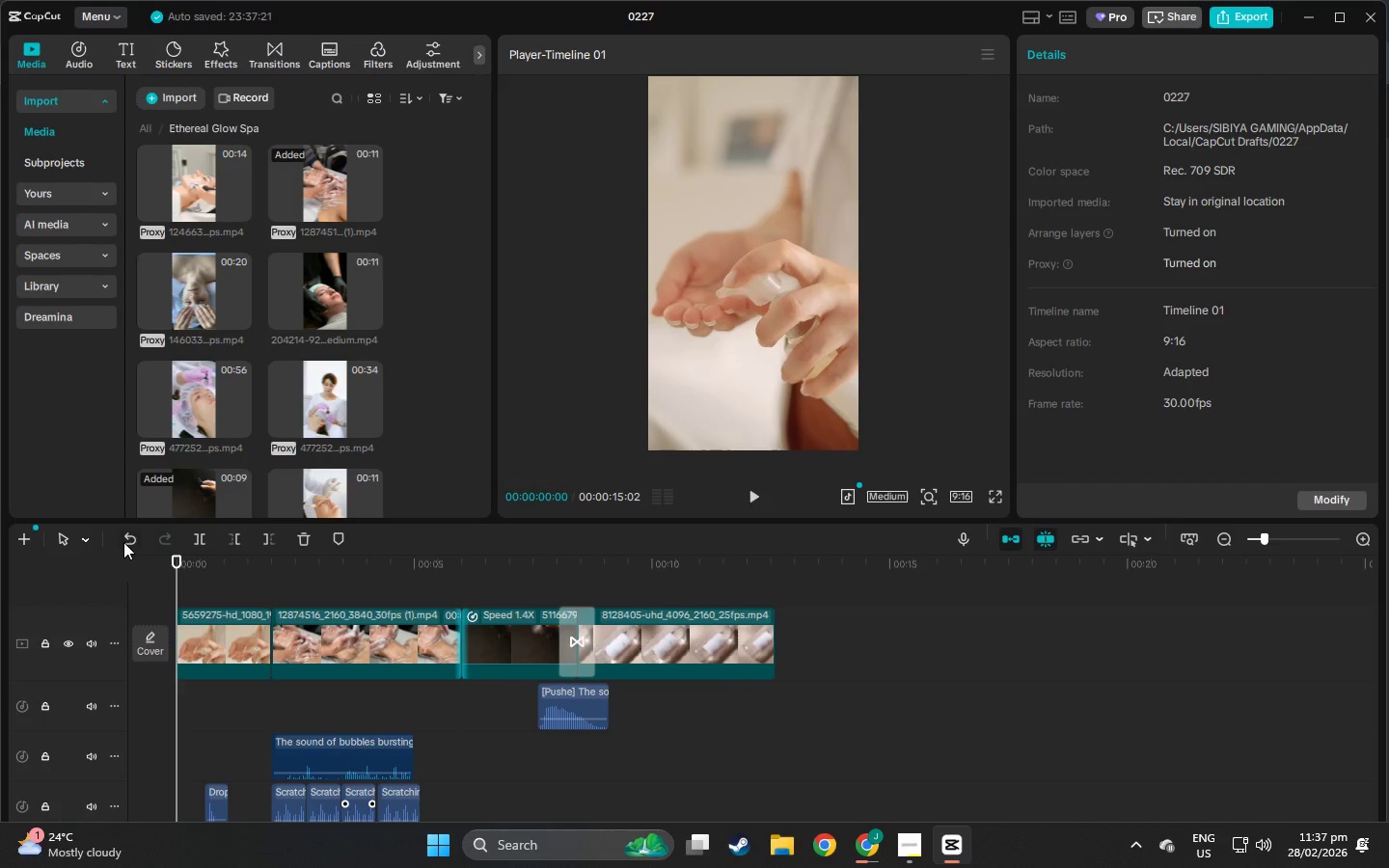 
key(Space)
 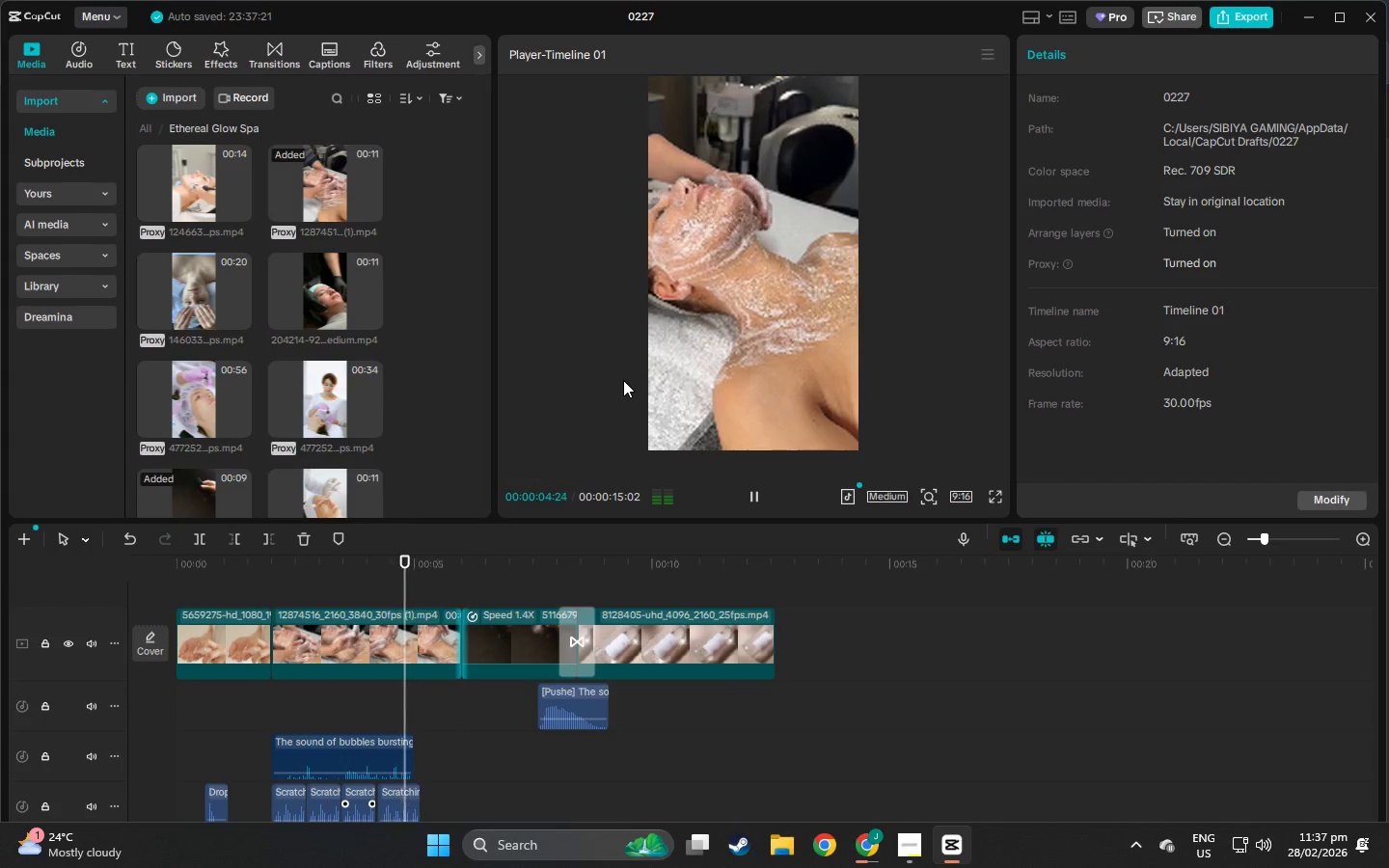 
wait(9.84)
 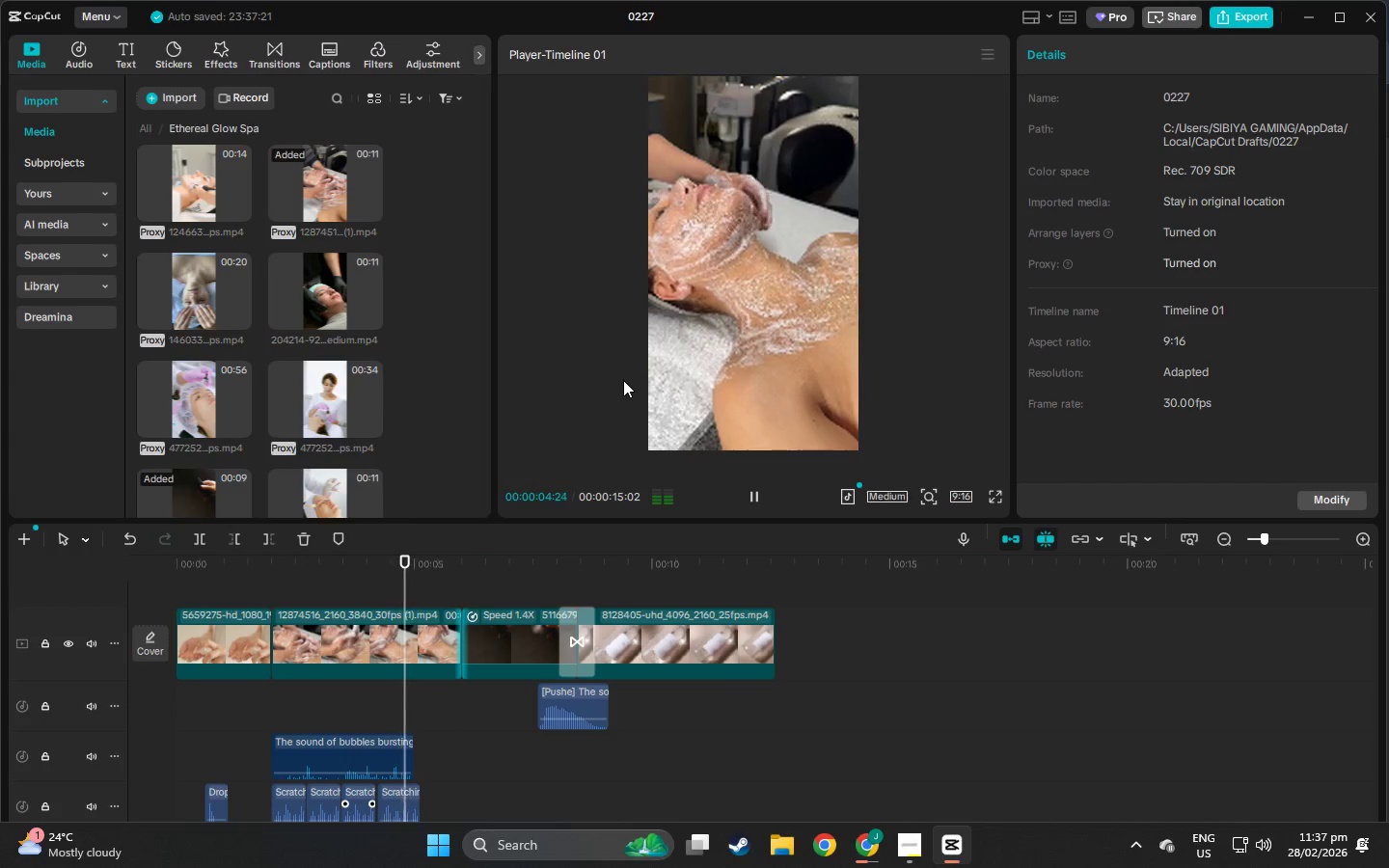 
scroll: coordinate [676, 574], scroll_direction: down, amount: 1.0
 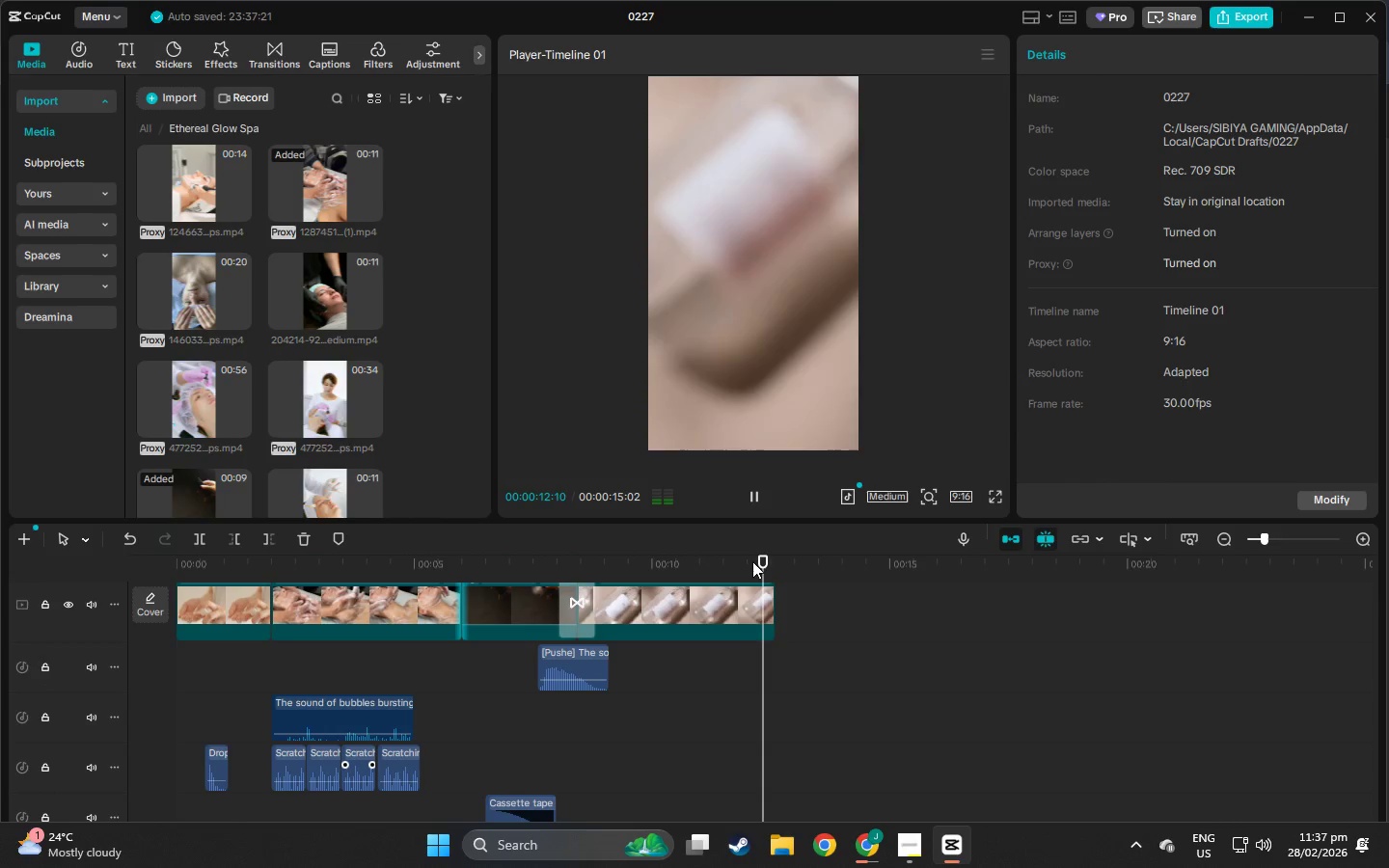 
left_click_drag(start_coordinate=[765, 562], to_coordinate=[259, 598])
 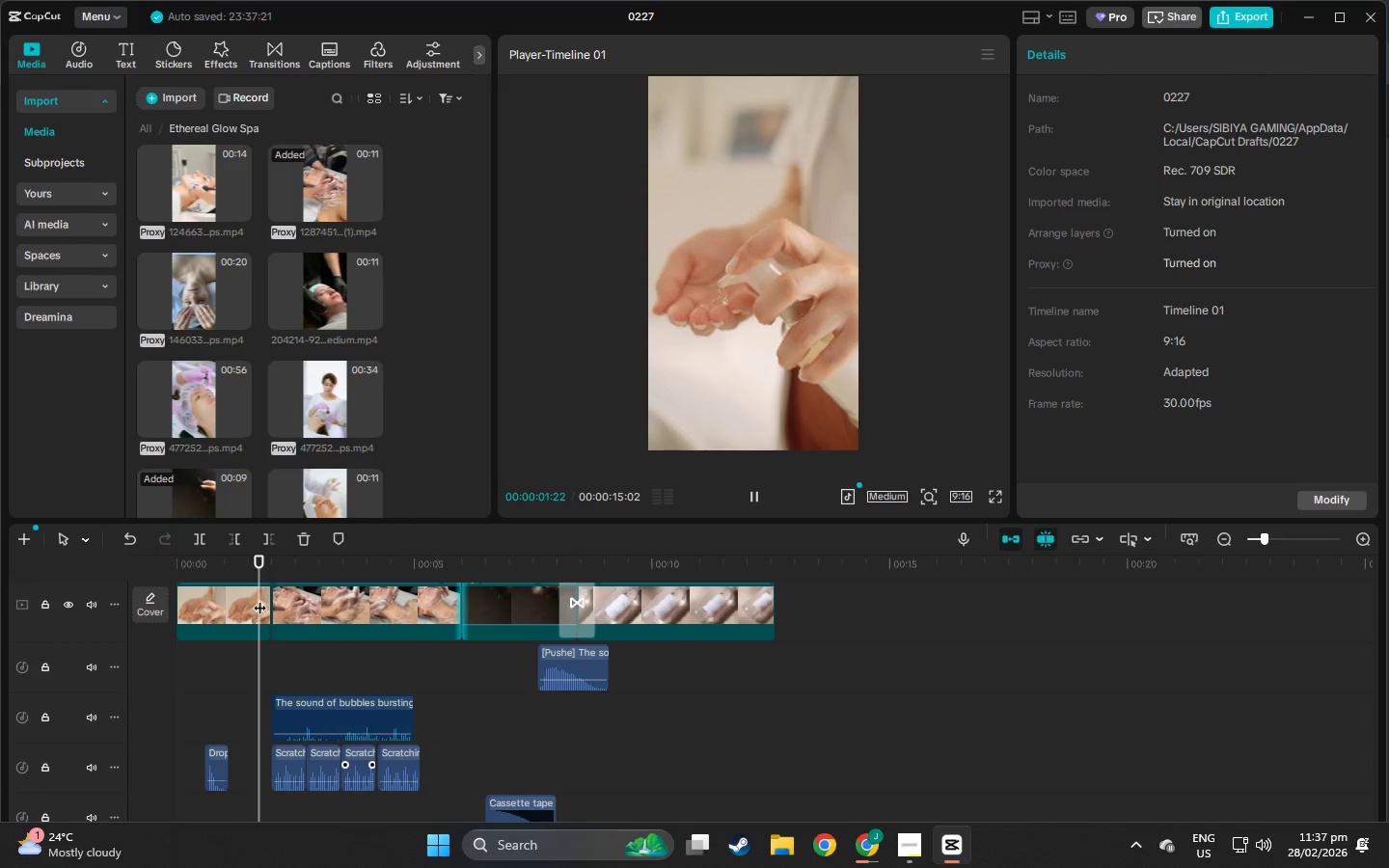 
key(Space)
 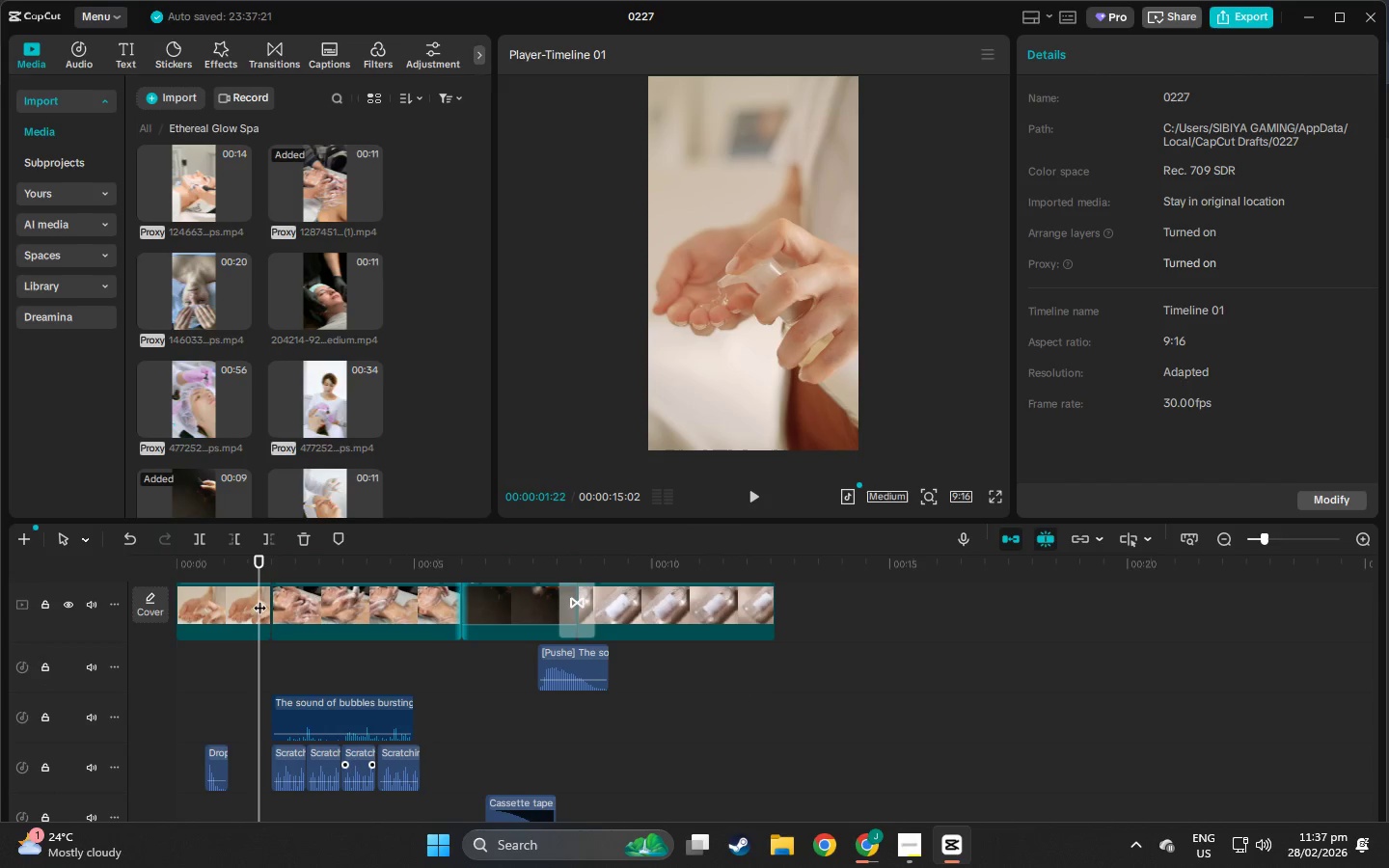 
key(Space)
 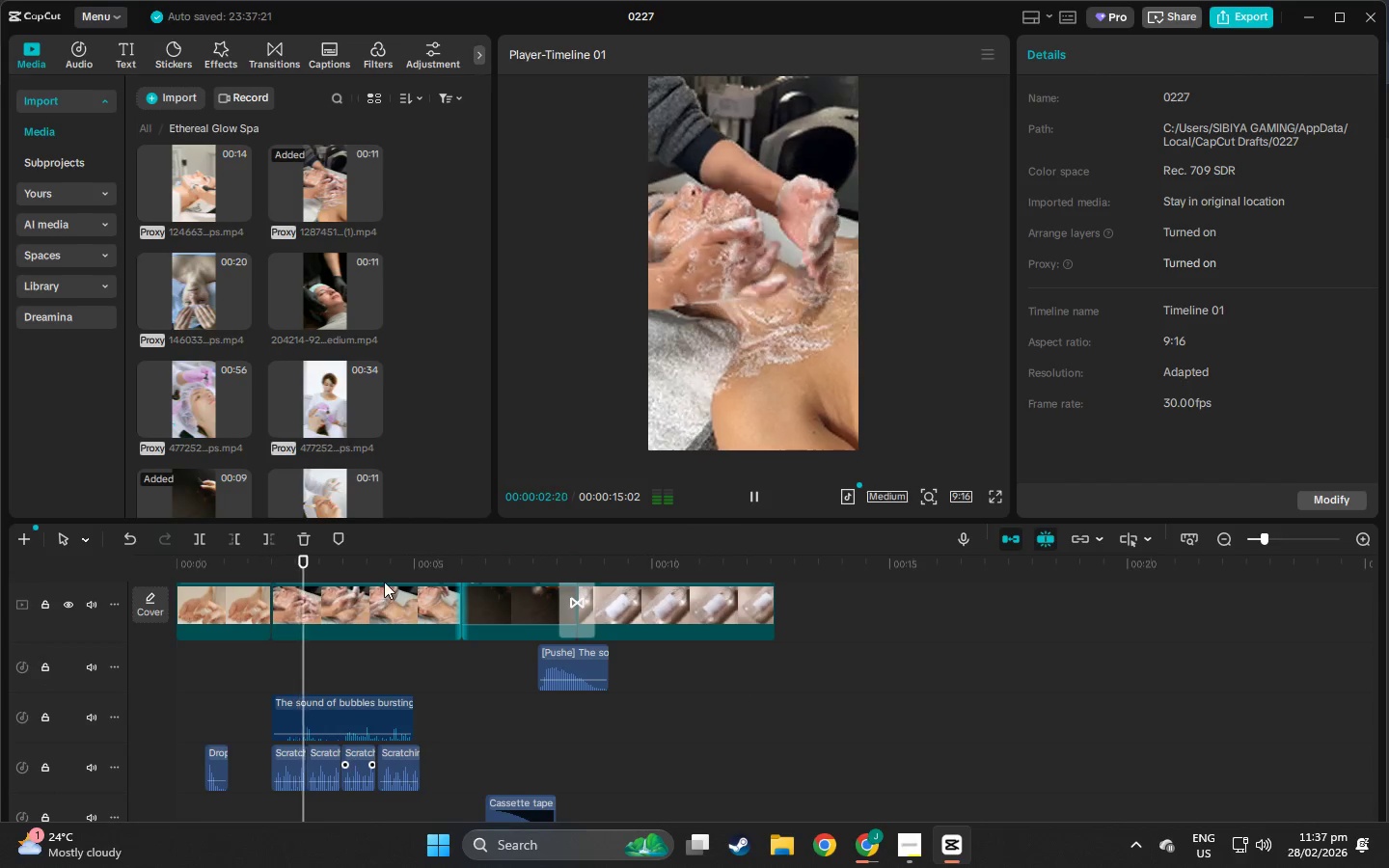 
key(Space)
 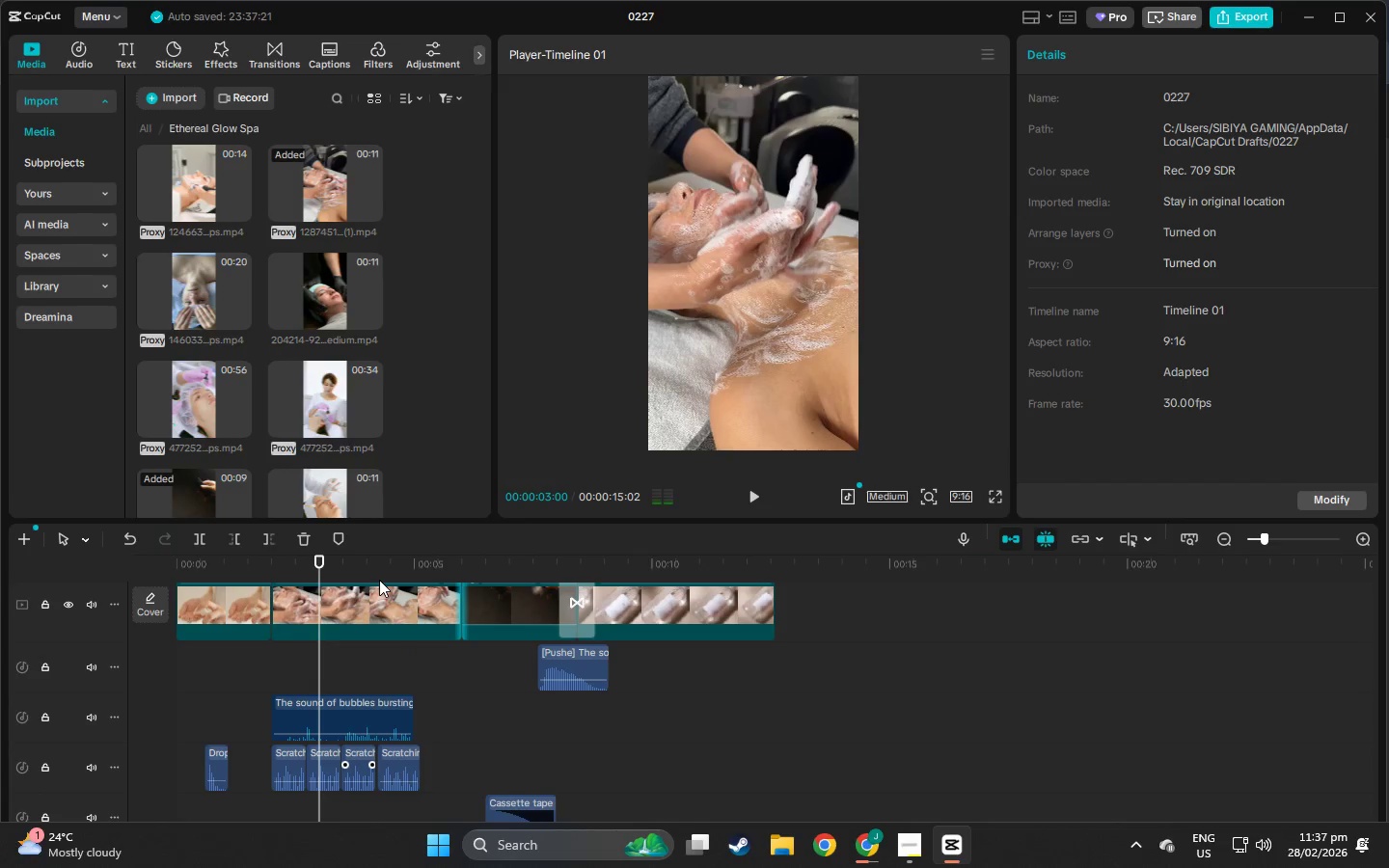 
key(Space)
 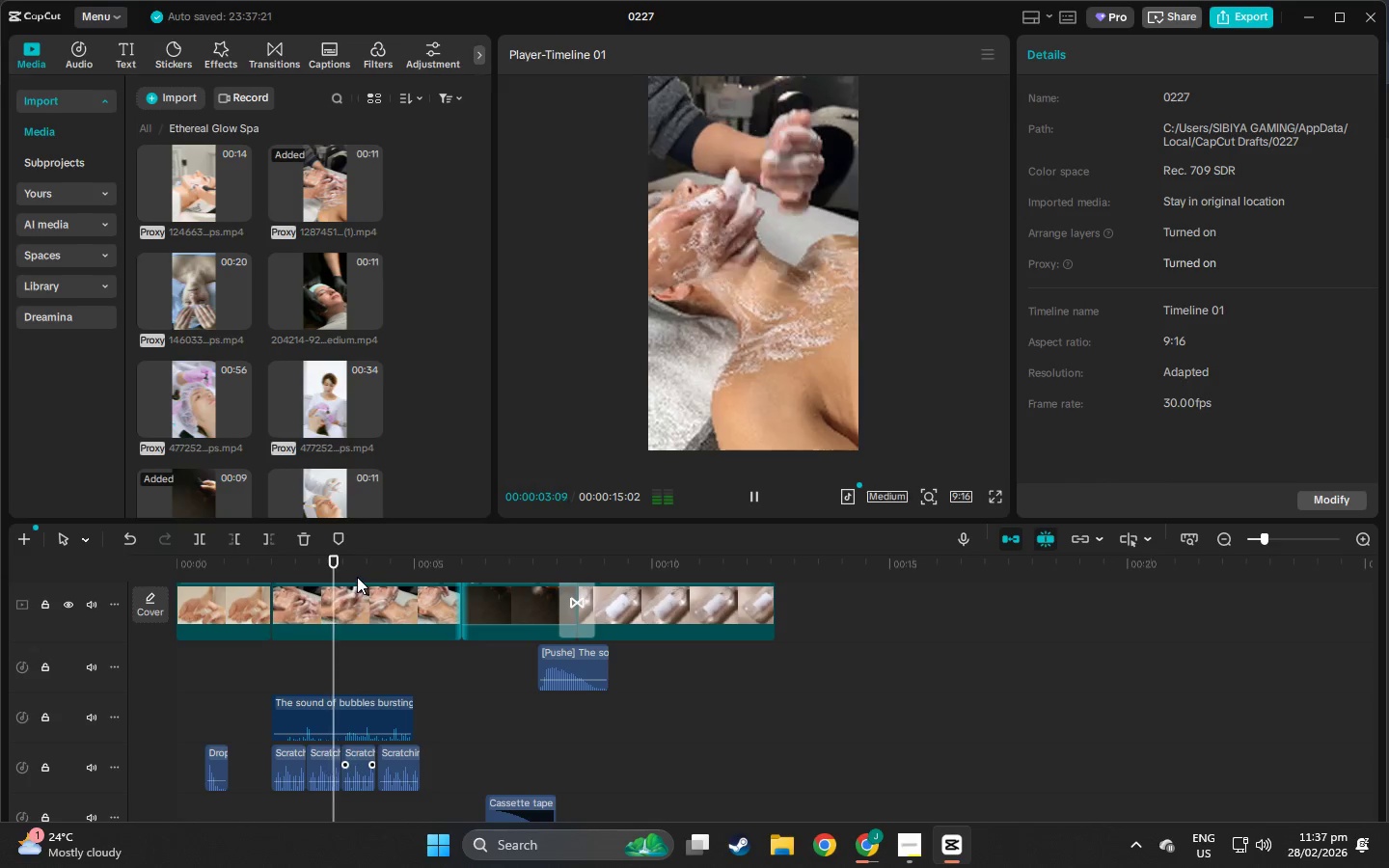 
key(Space)
 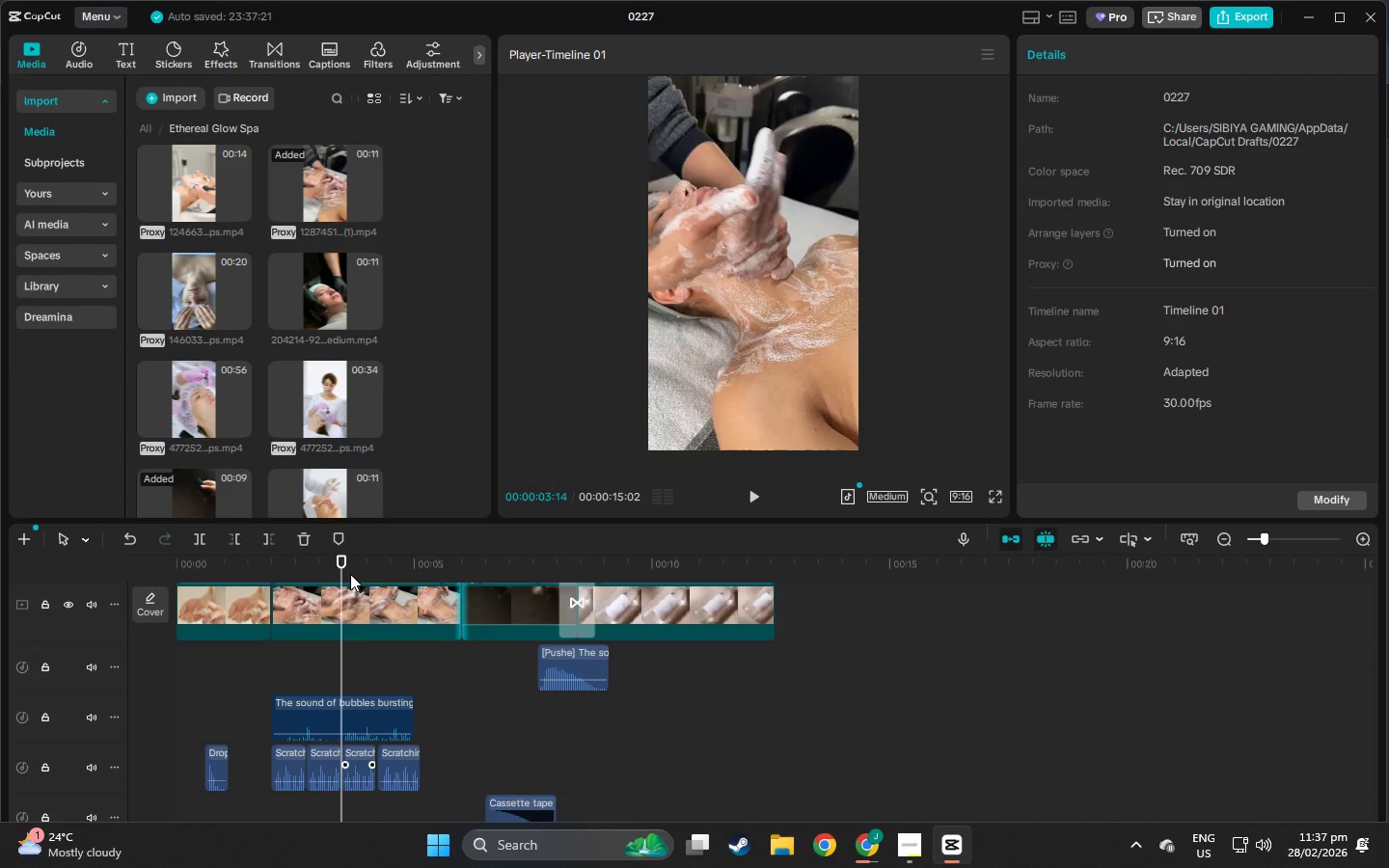 
wait(14.59)
 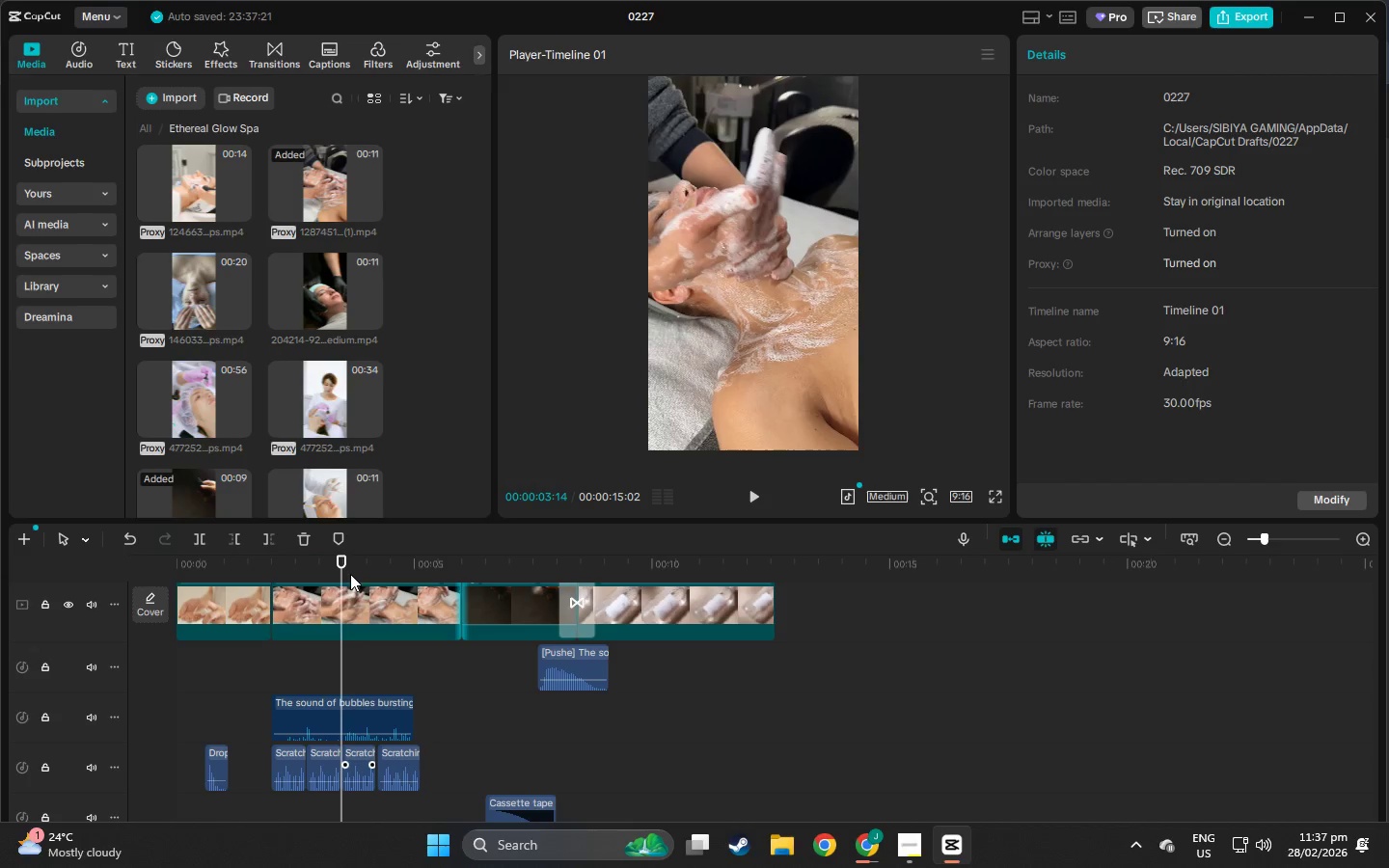 
left_click_drag(start_coordinate=[342, 570], to_coordinate=[319, 589])
 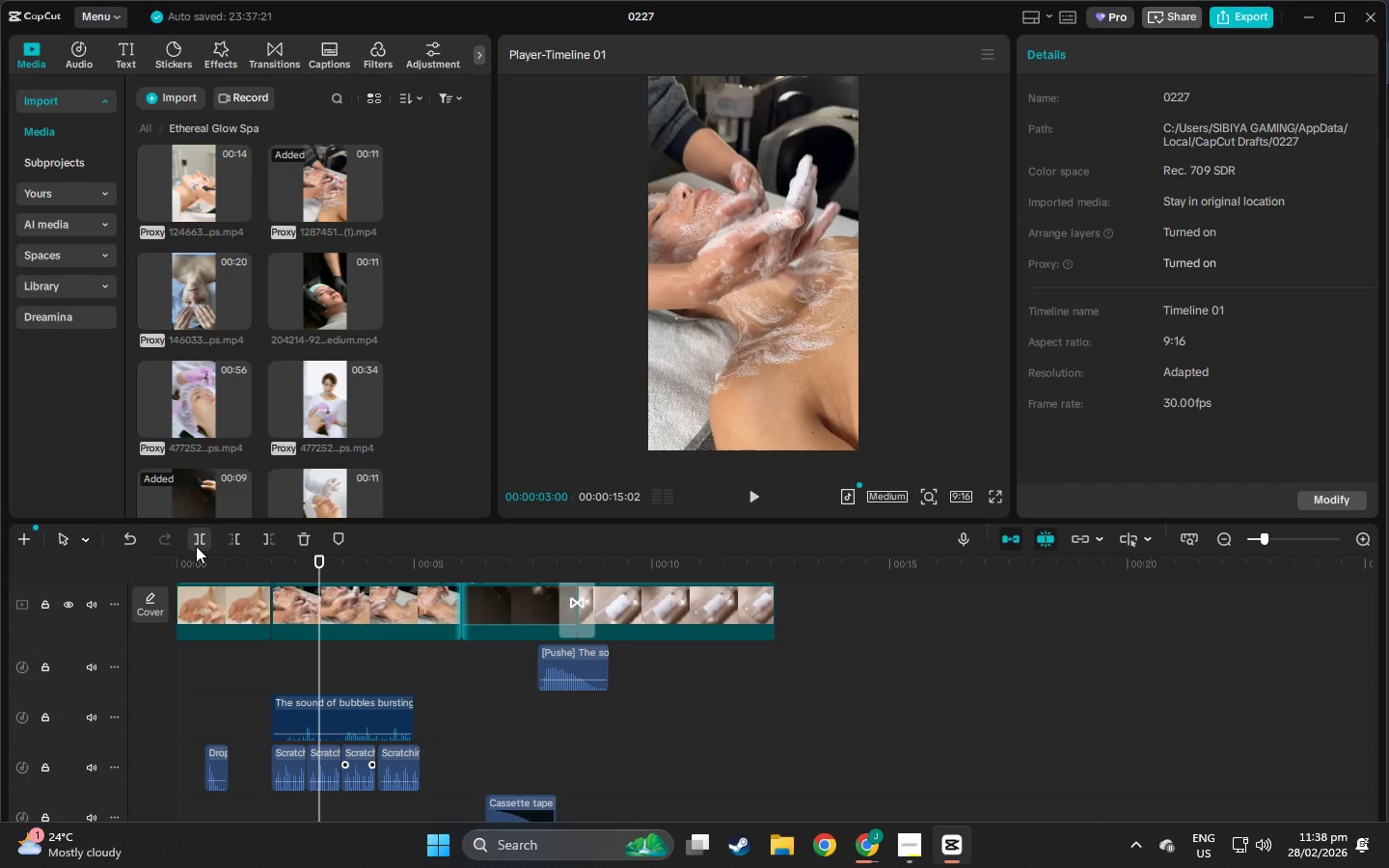 
left_click([196, 546])
 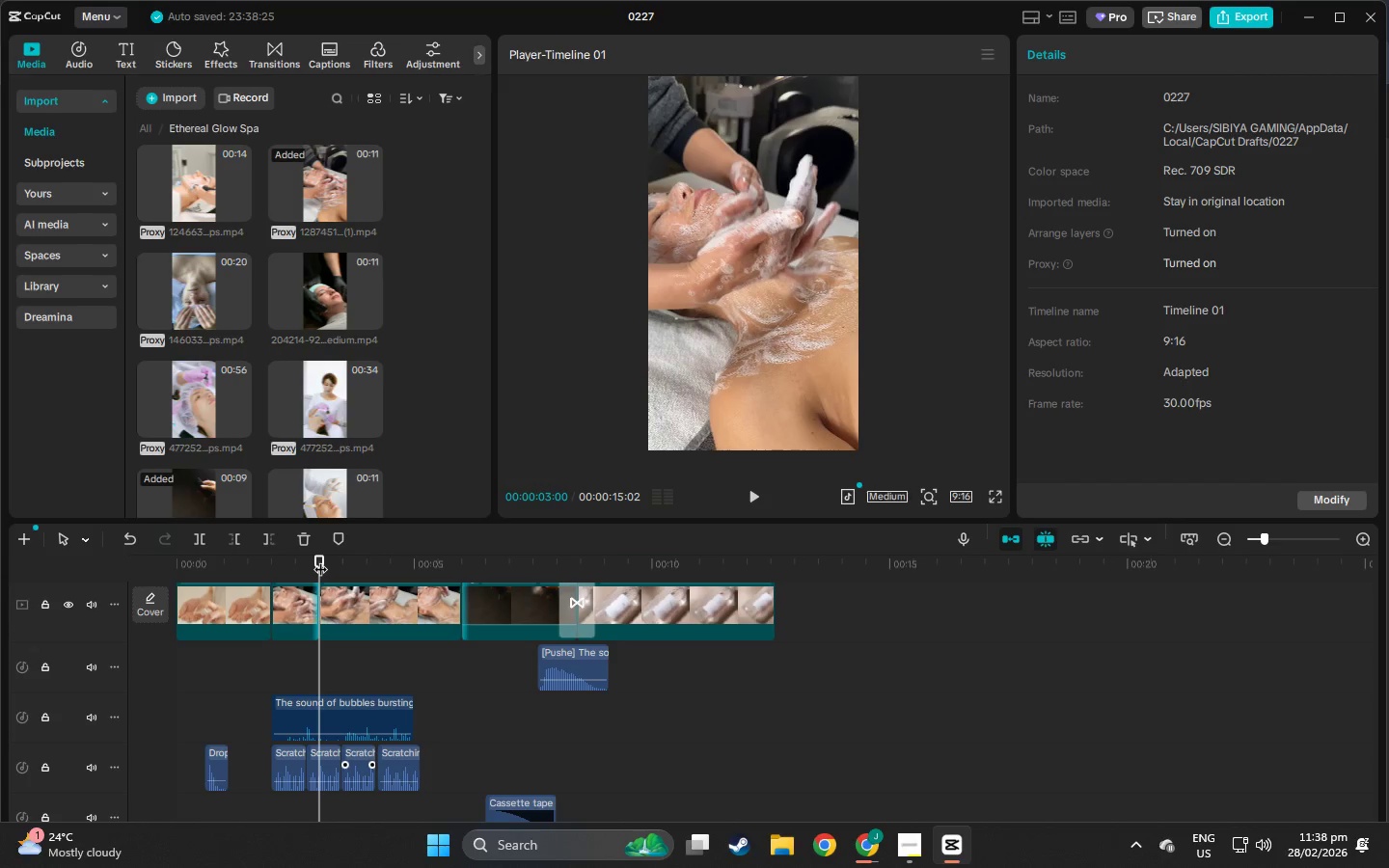 
left_click_drag(start_coordinate=[320, 559], to_coordinate=[367, 566])
 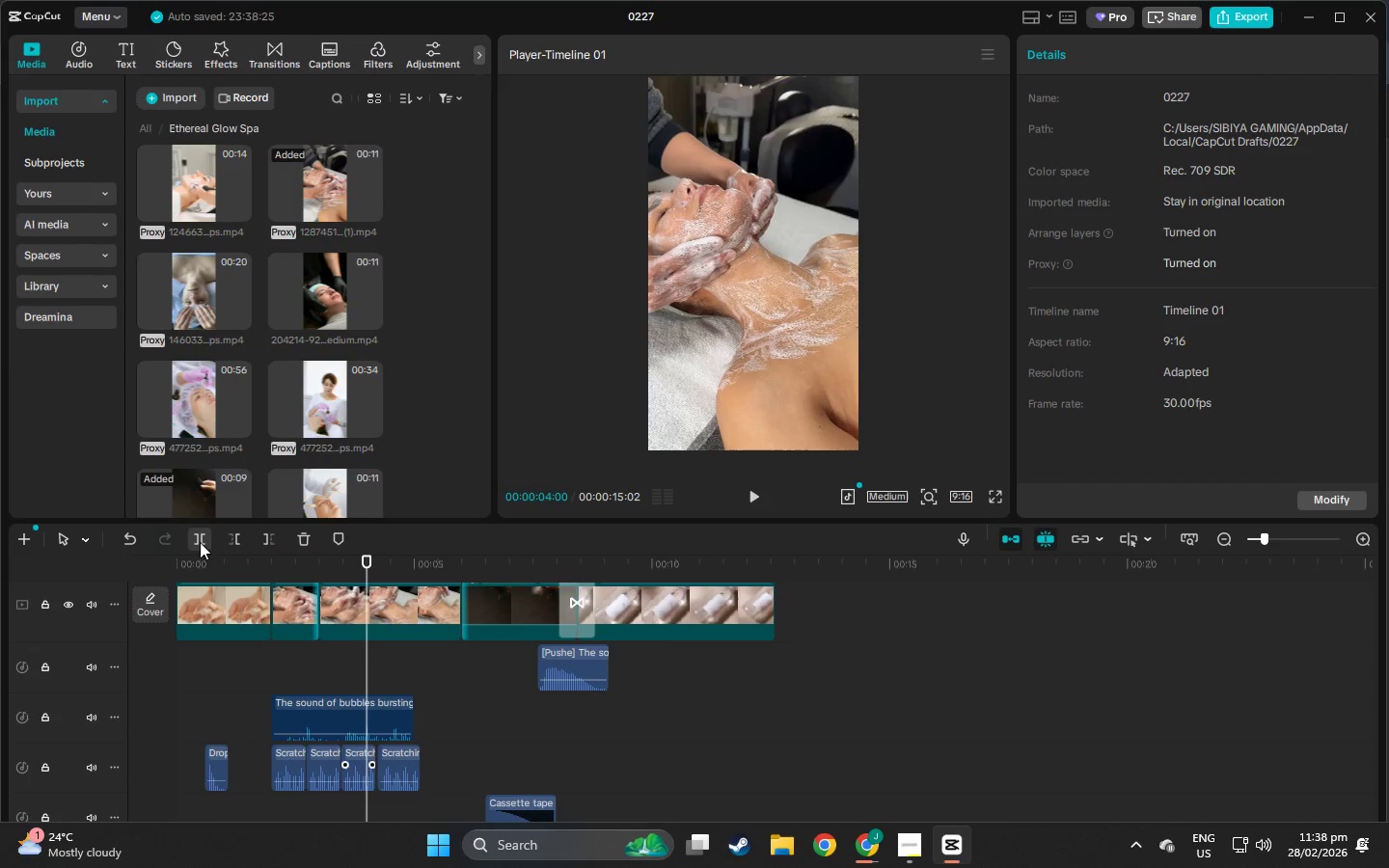 
left_click([200, 542])
 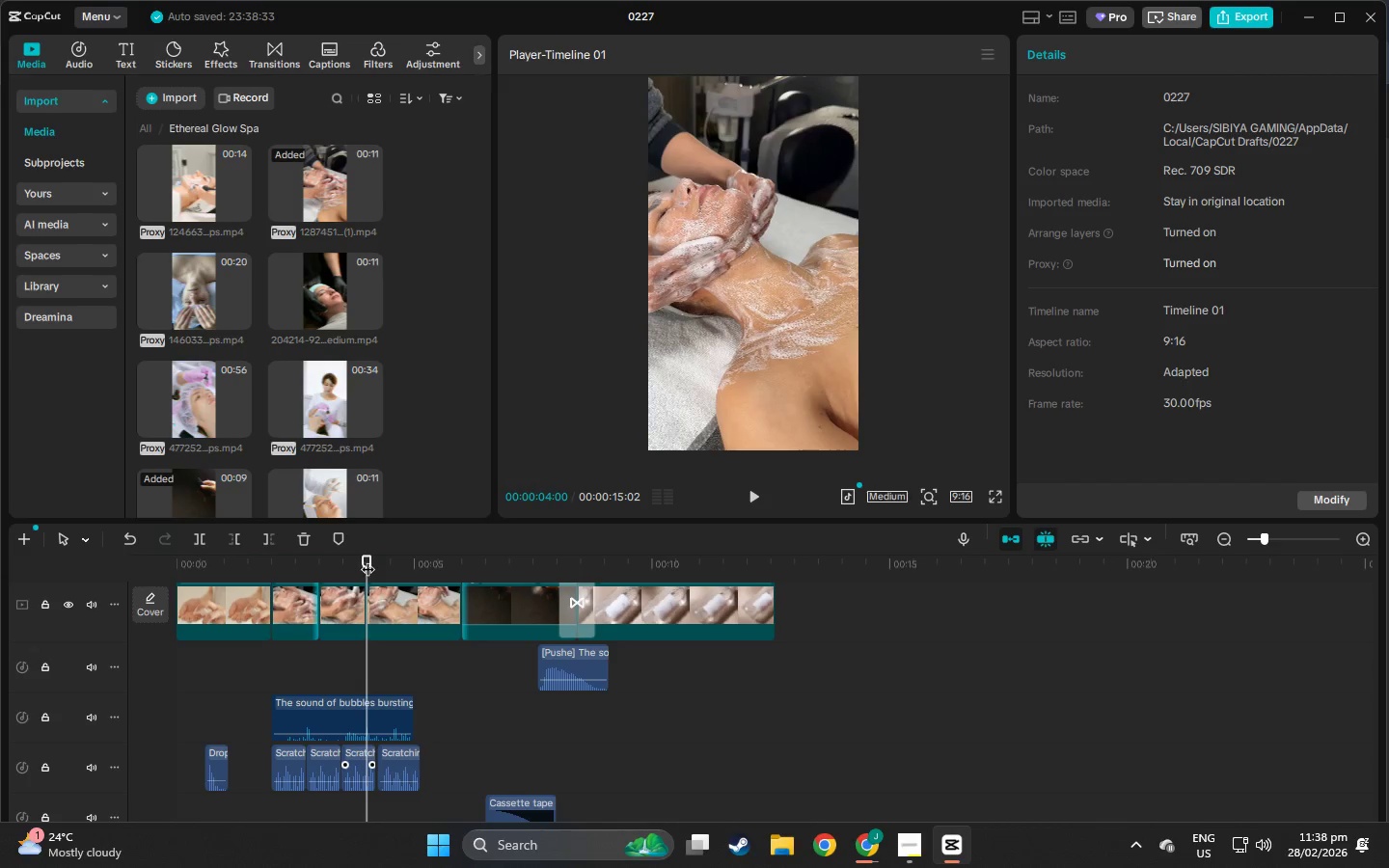 
left_click_drag(start_coordinate=[368, 559], to_coordinate=[412, 566])
 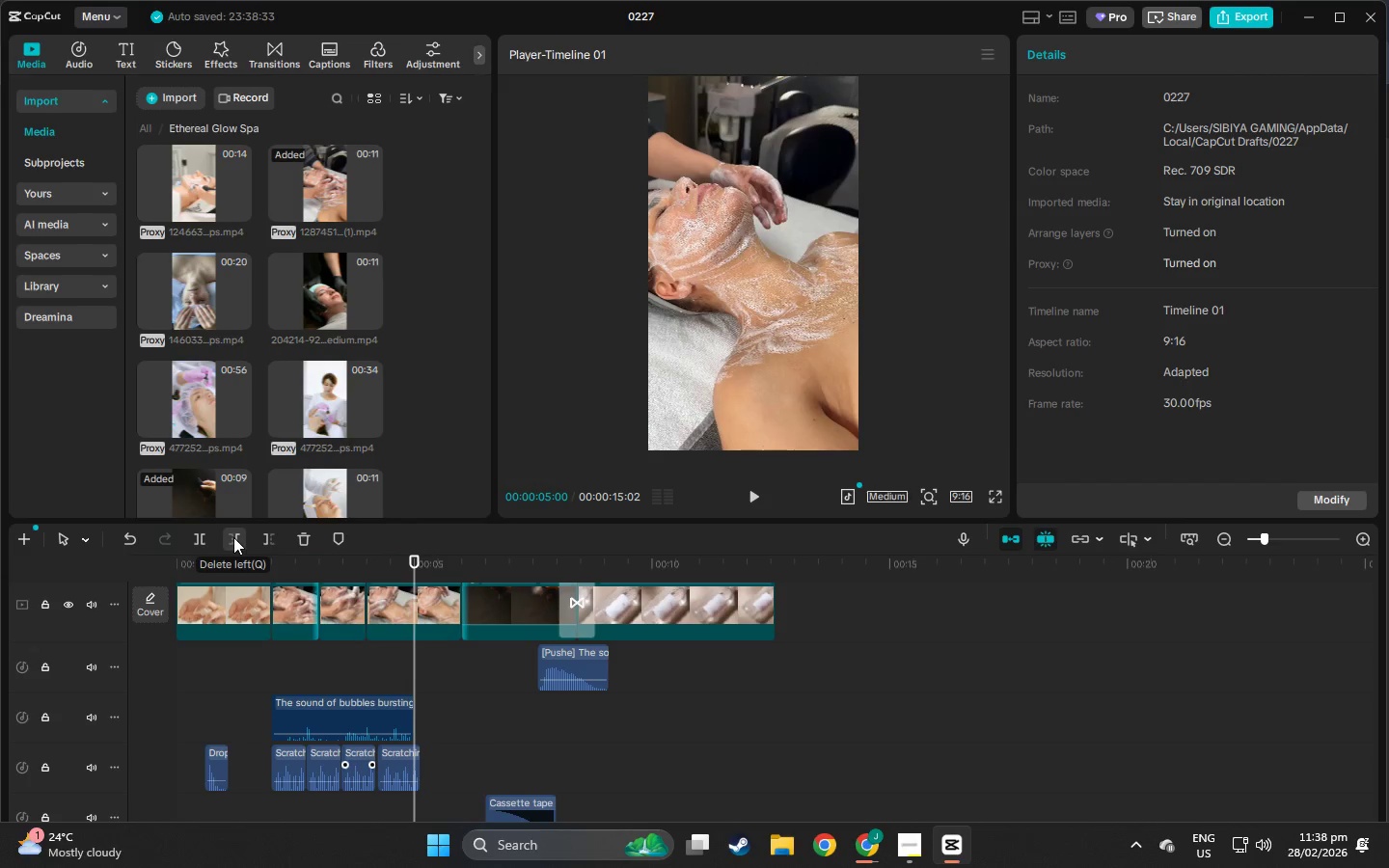 
left_click([275, 541])
 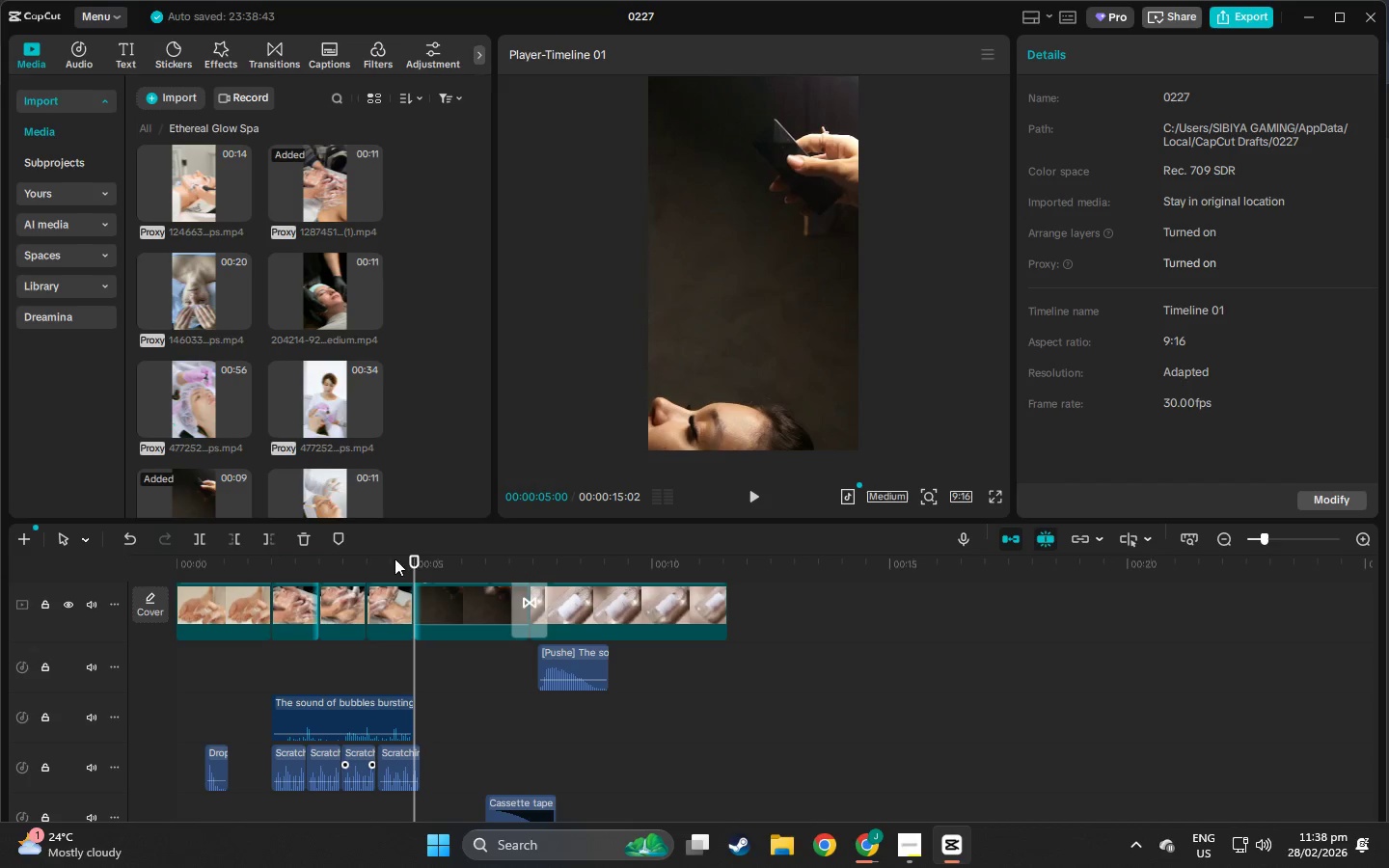 
left_click_drag(start_coordinate=[413, 558], to_coordinate=[172, 566])
 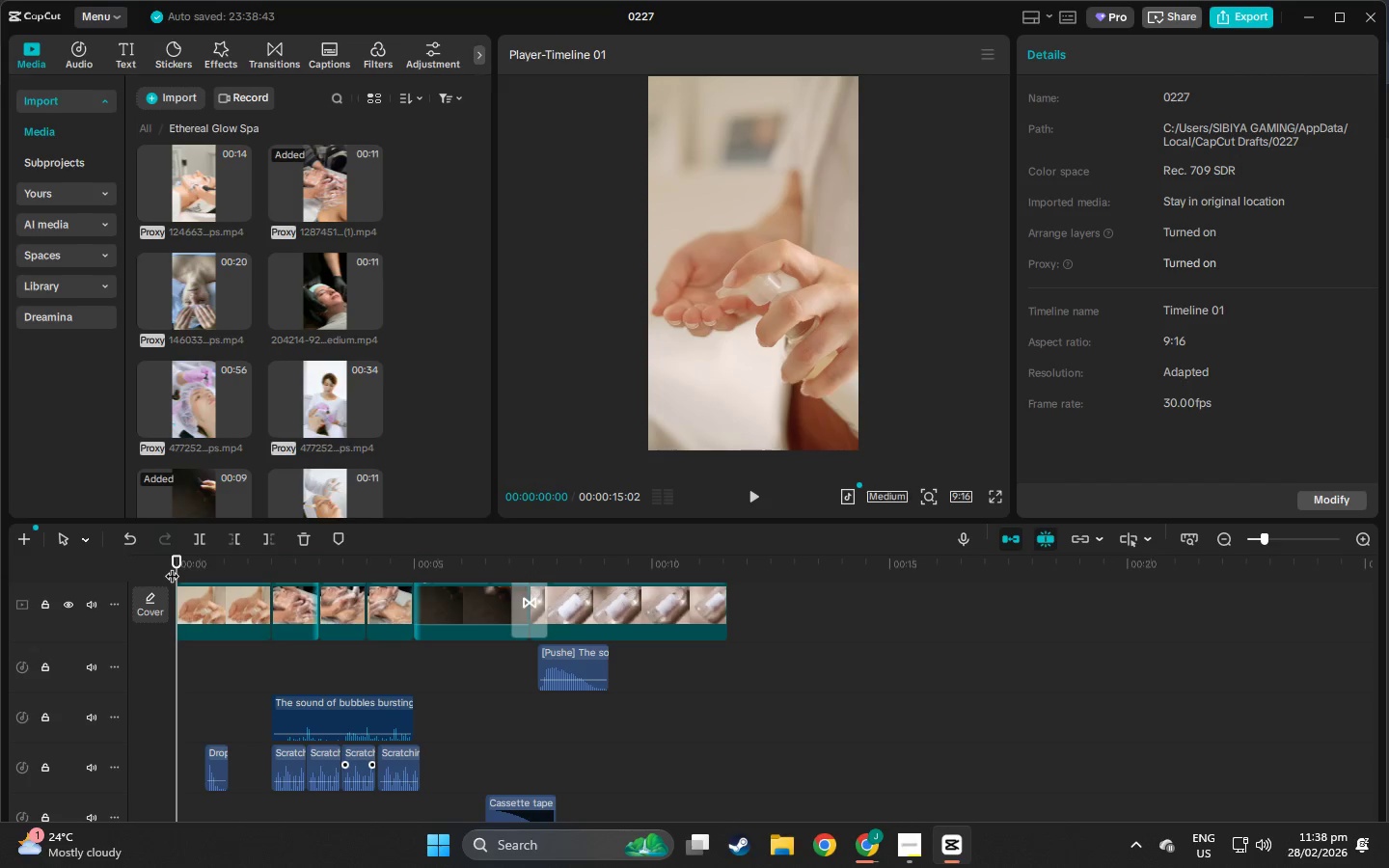 
key(Space)
 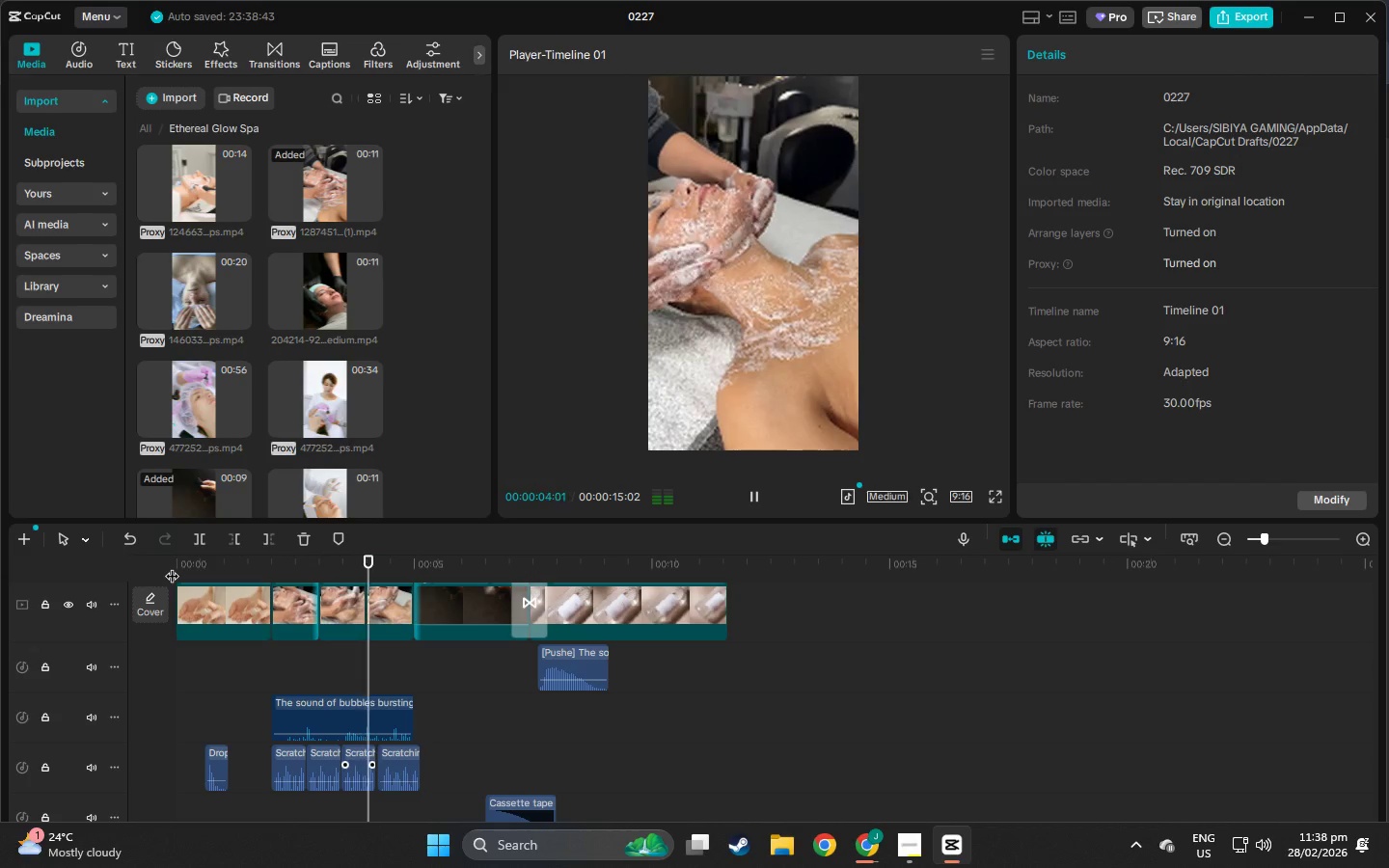 
wait(5.45)
 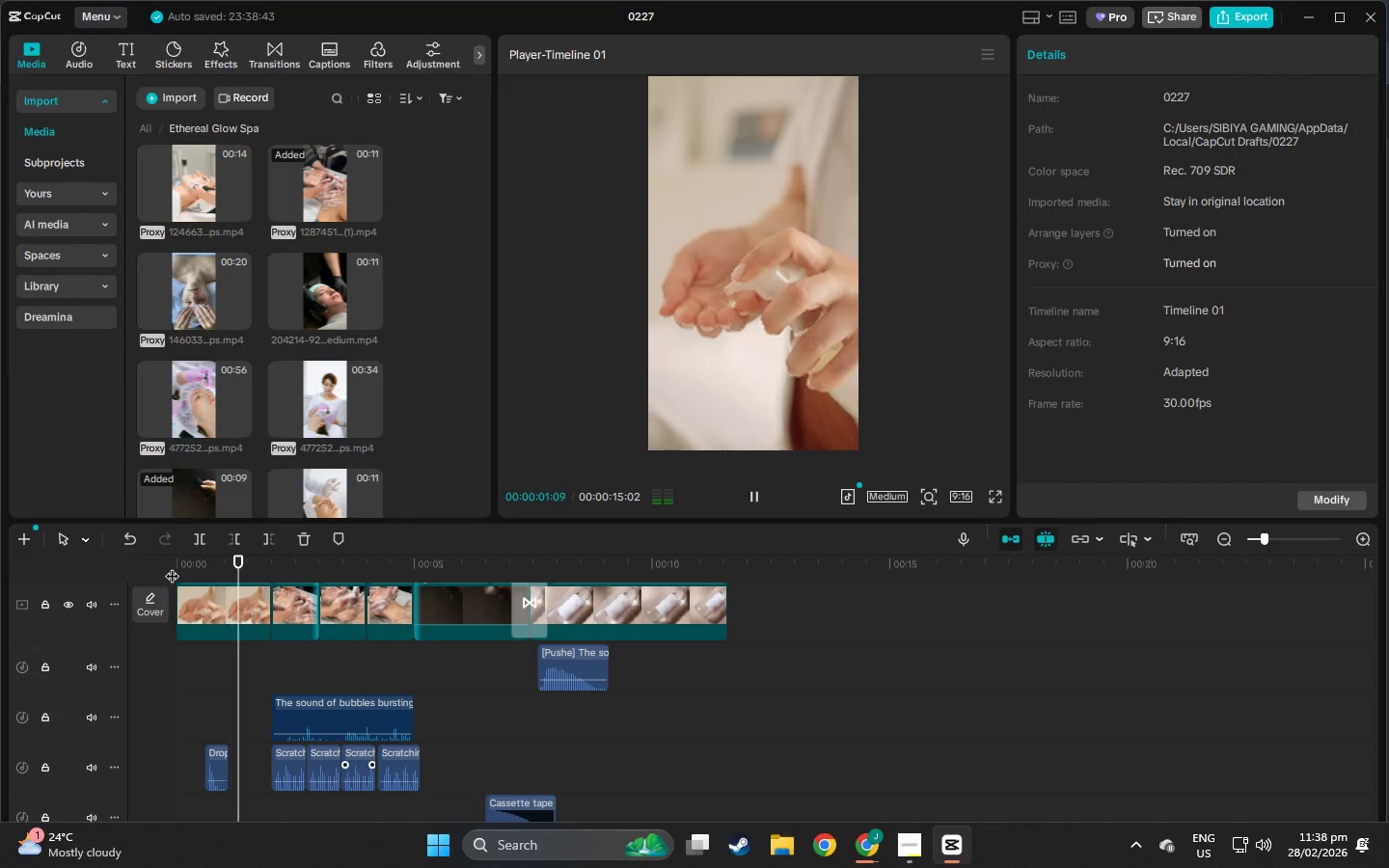 
key(Space)
 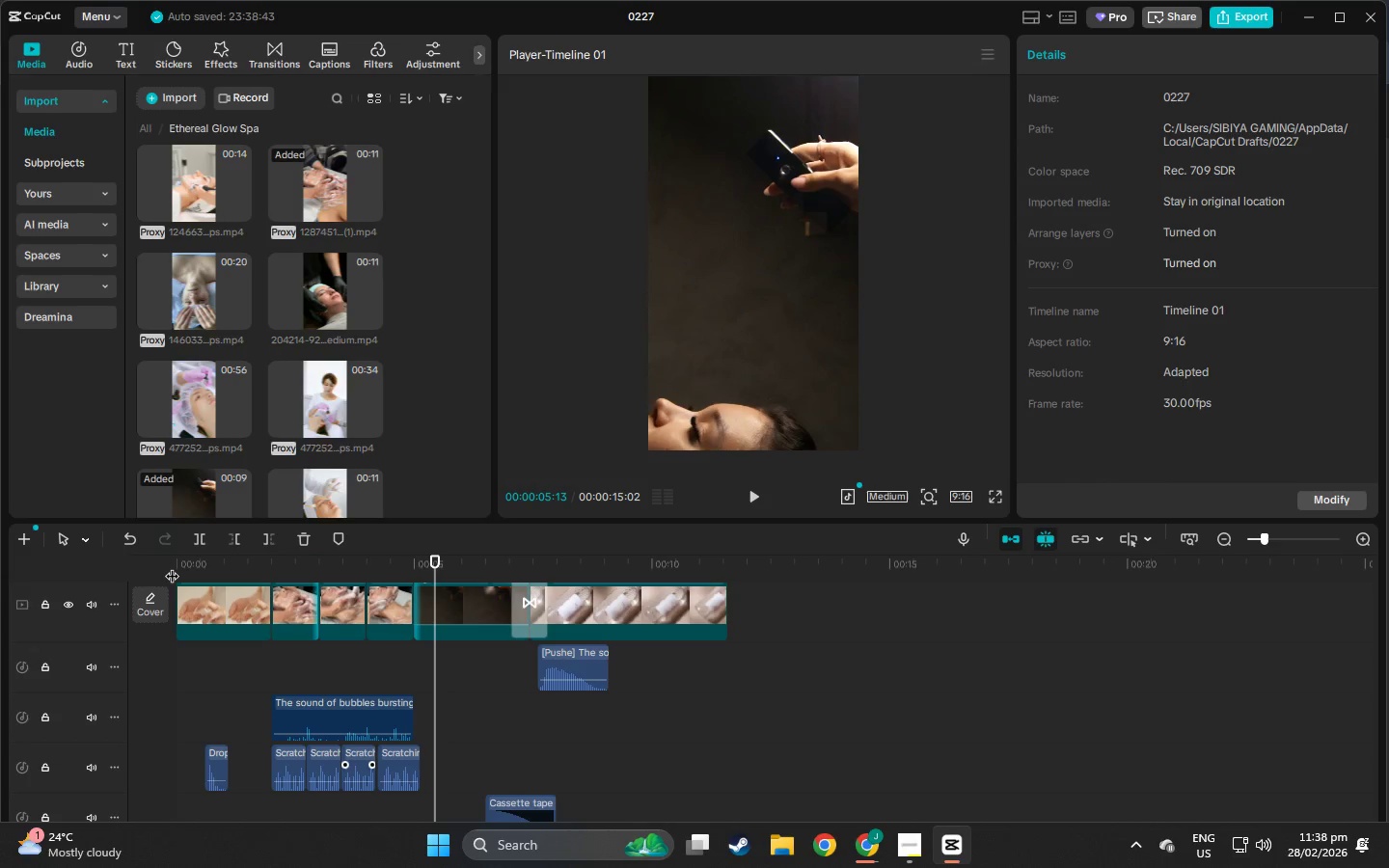 
wait(5.28)
 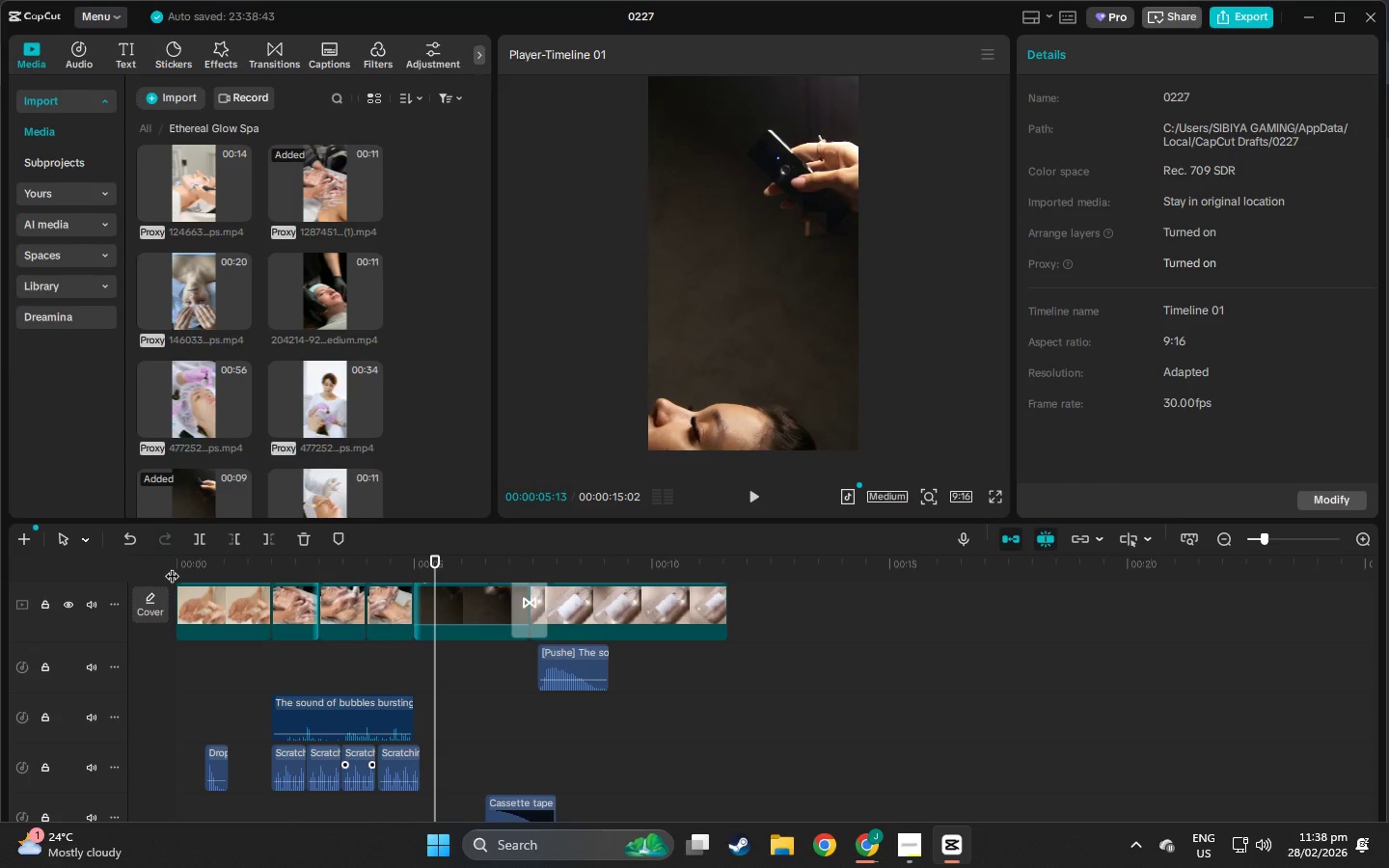 
left_click([291, 610])
 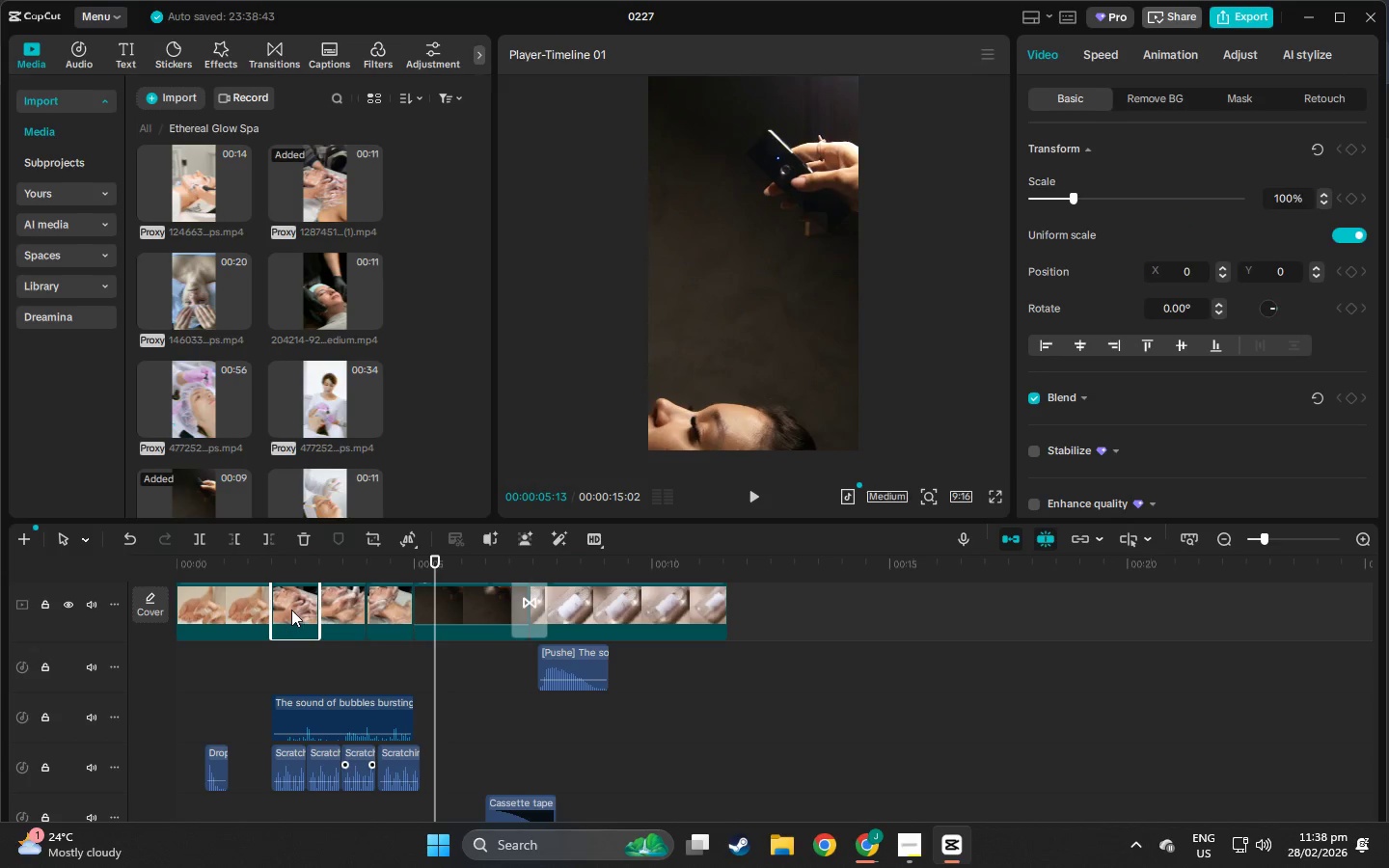 
scroll: coordinate [321, 622], scroll_direction: up, amount: 5.0
 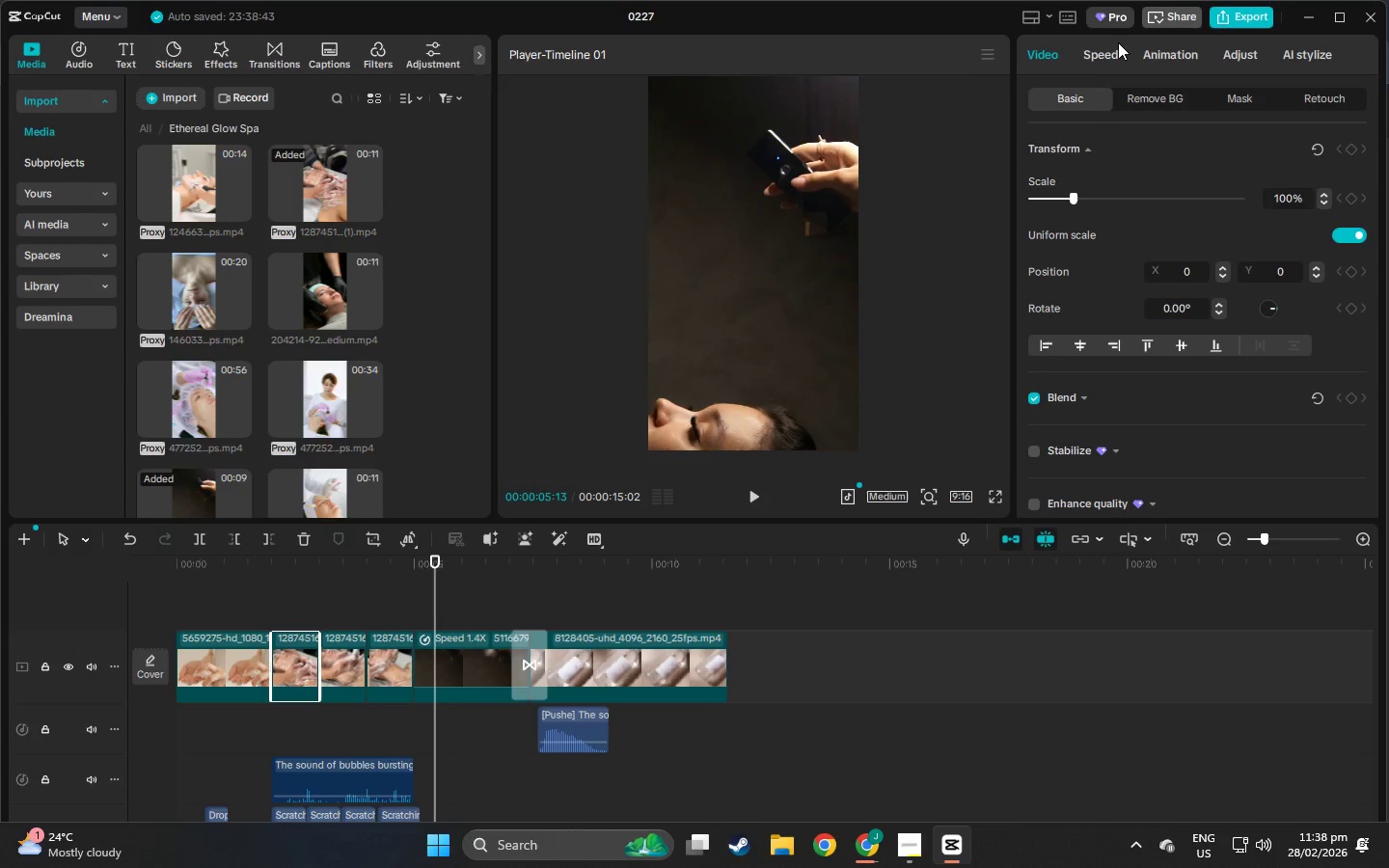 
left_click([1098, 52])
 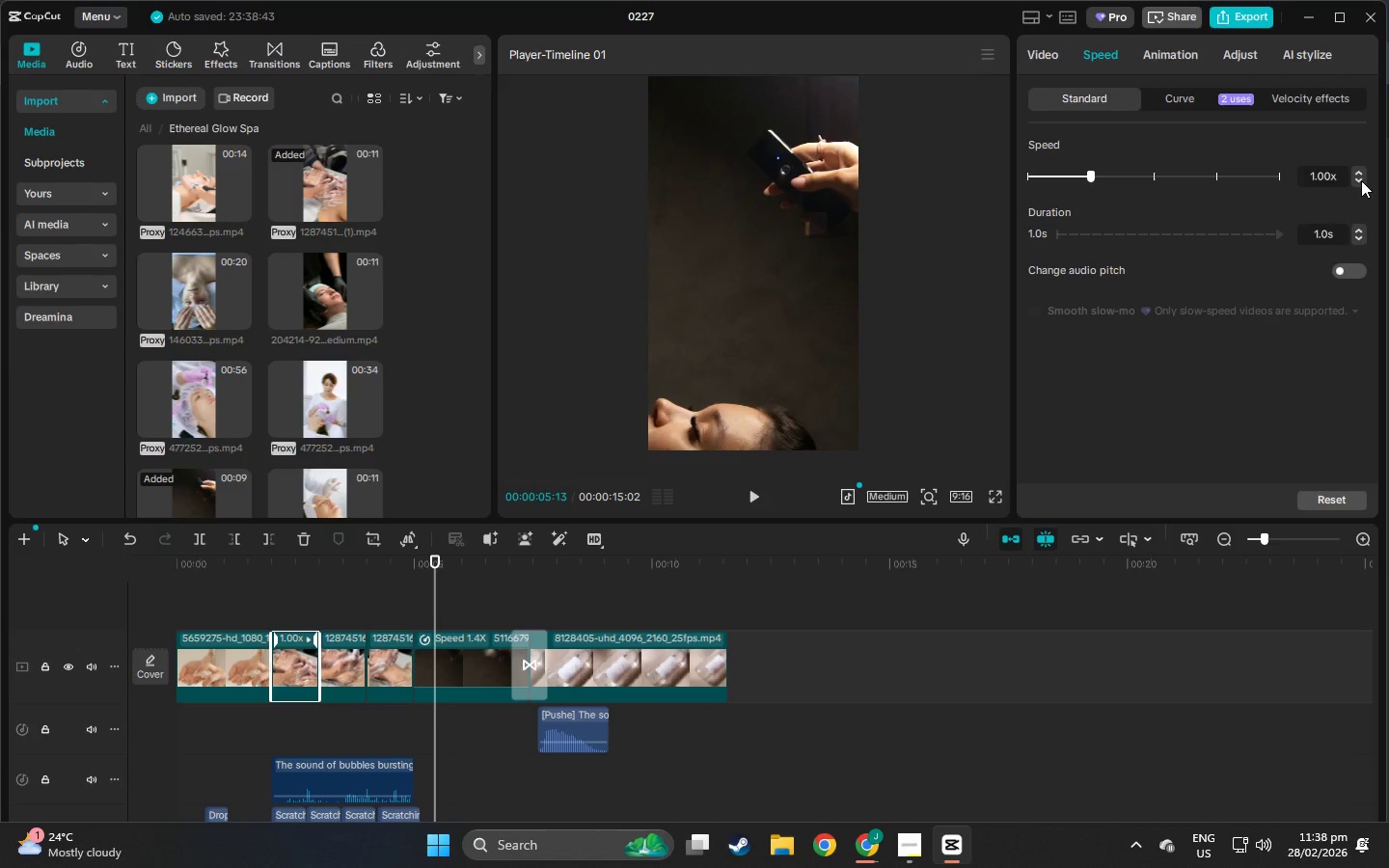 
left_click([1361, 180])
 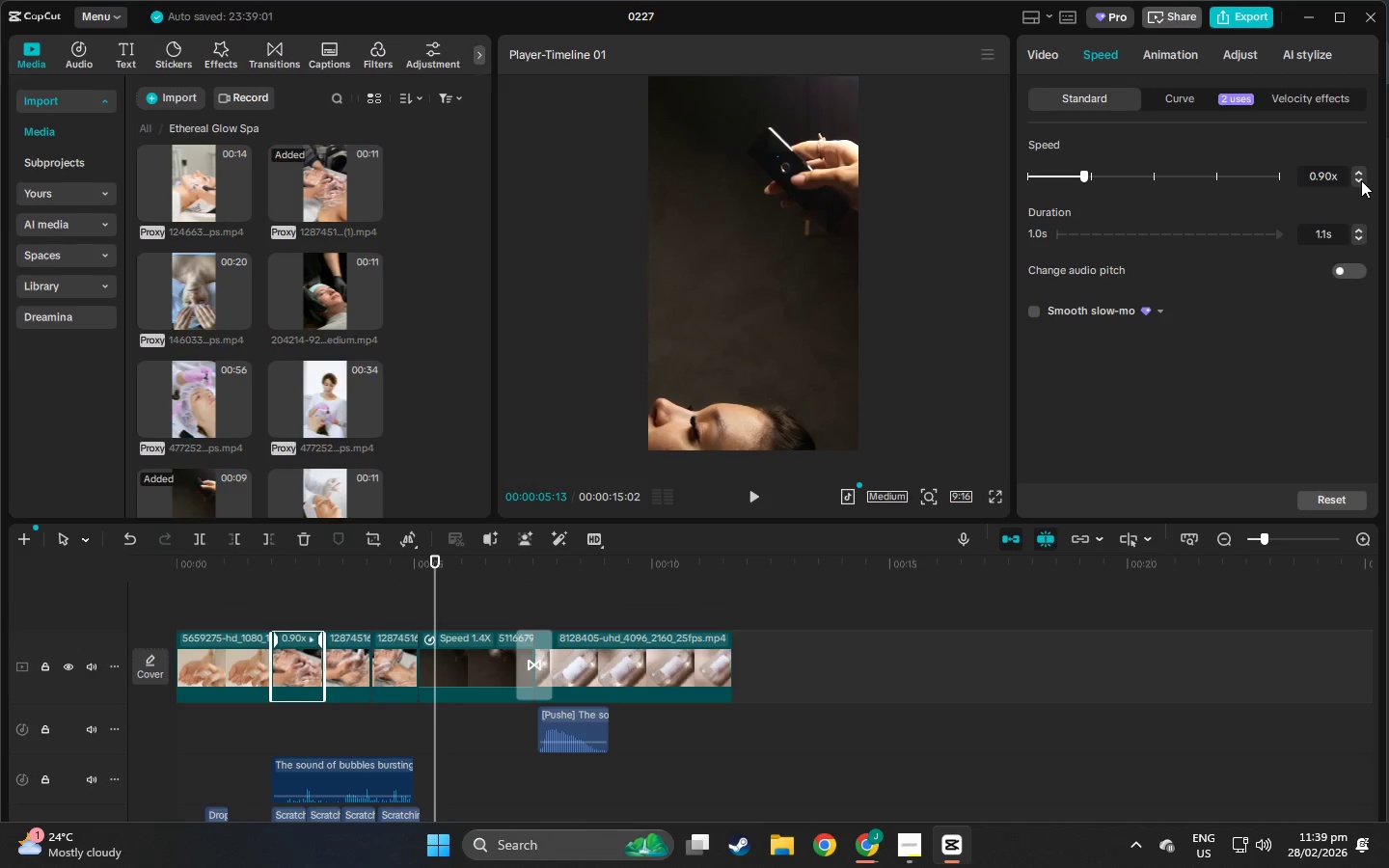 
left_click([1361, 180])
 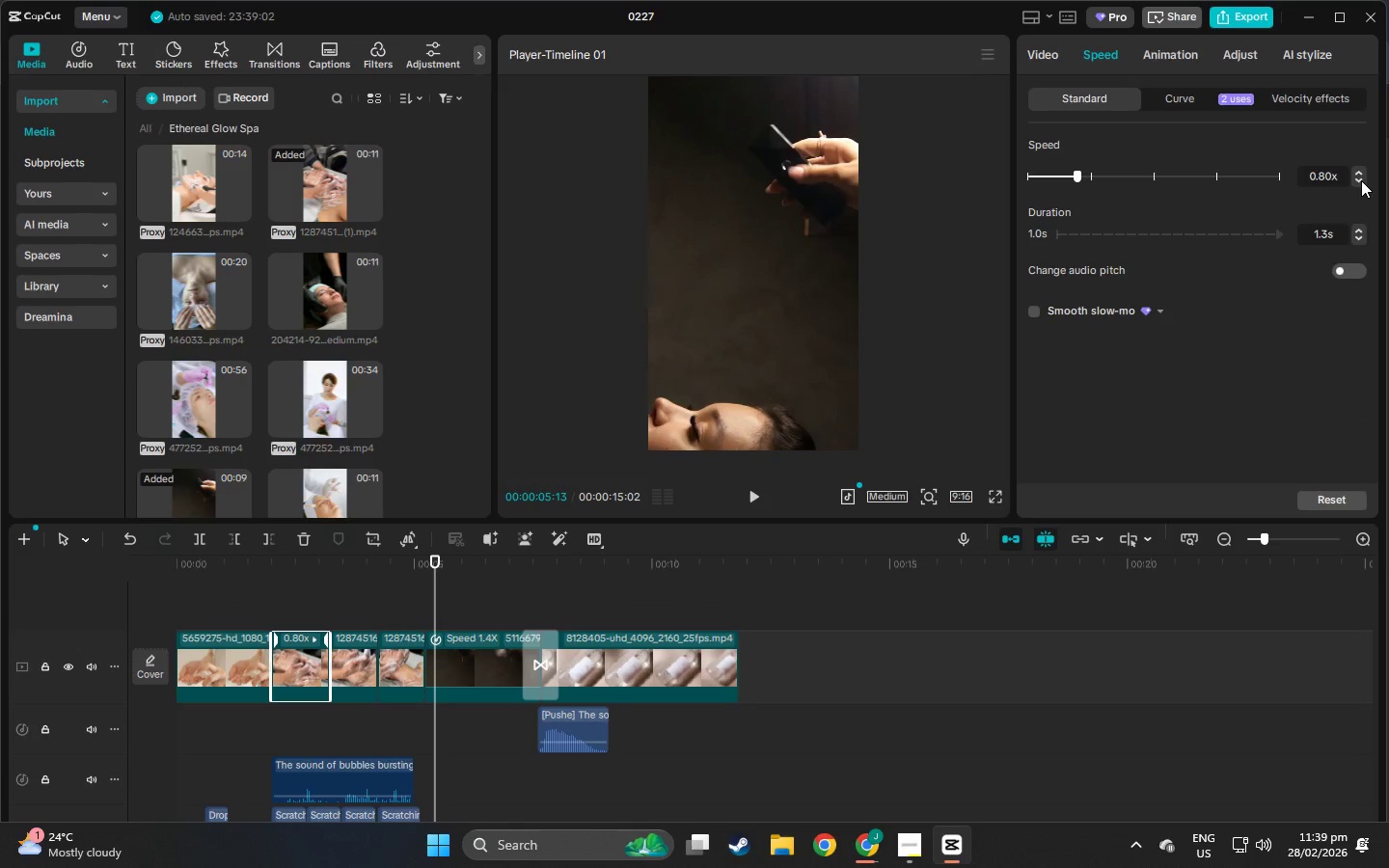 
left_click([1361, 180])
 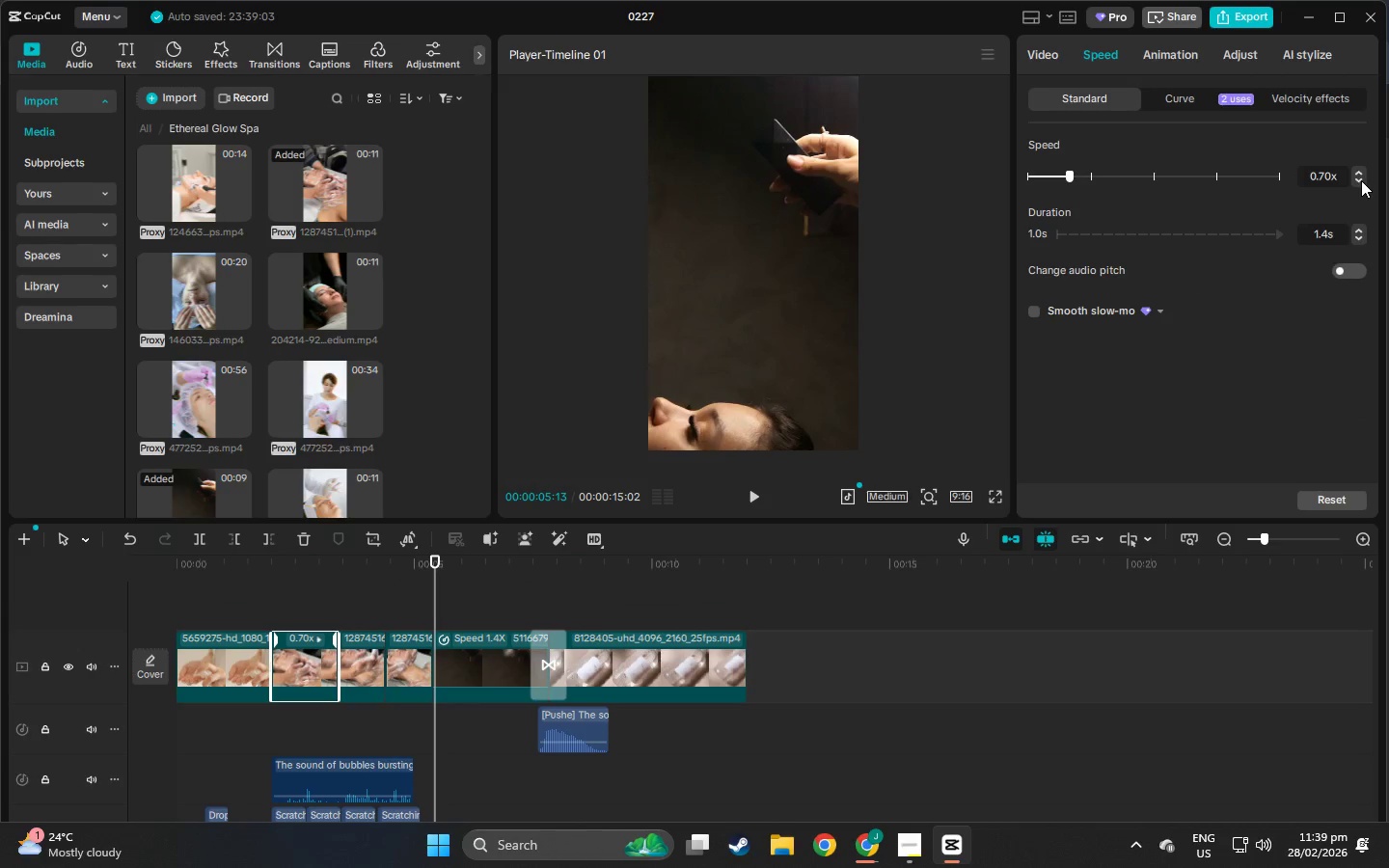 
left_click([1361, 180])
 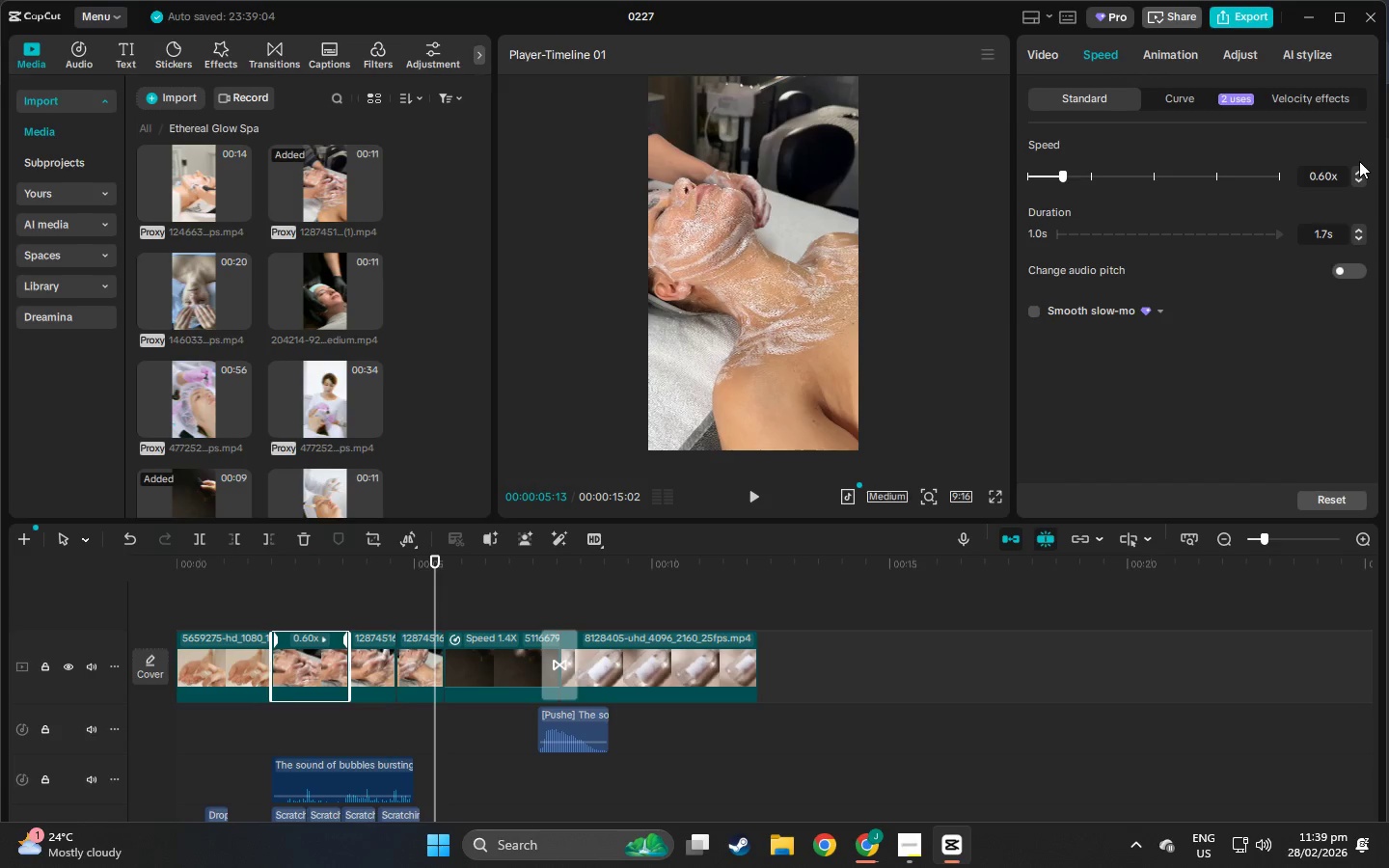 
left_click([1359, 170])
 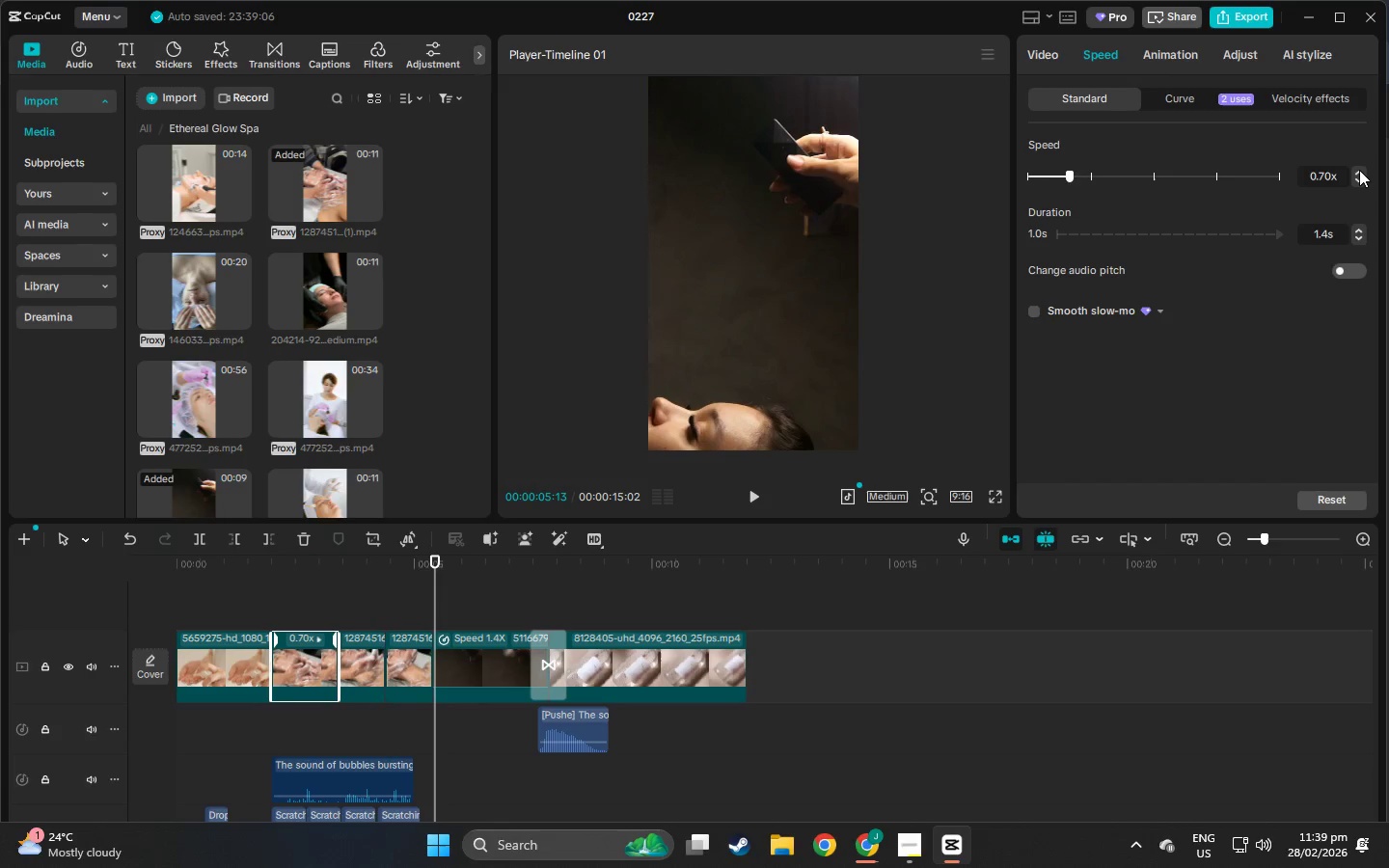 
left_click([1359, 170])
 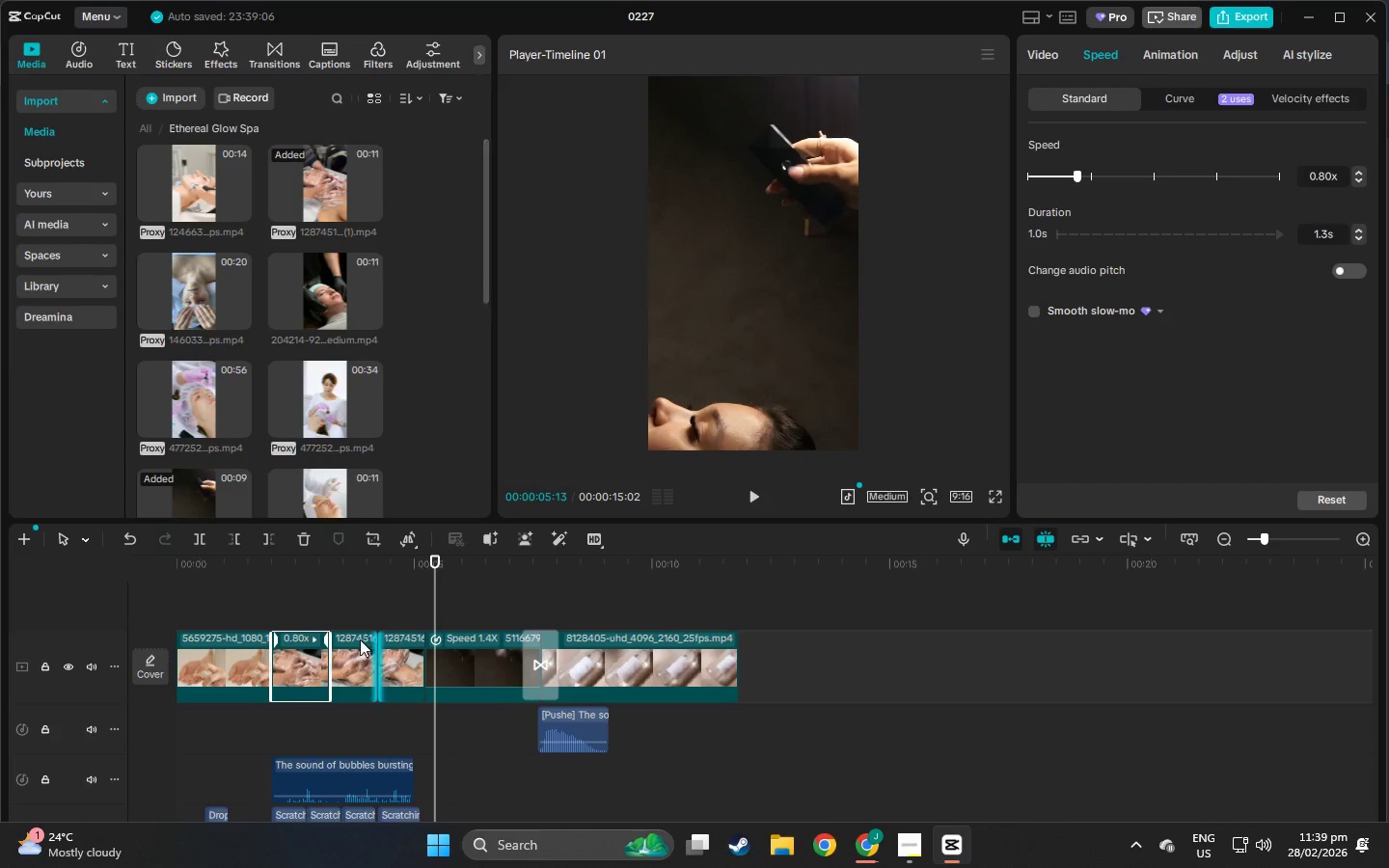 
left_click([353, 641])
 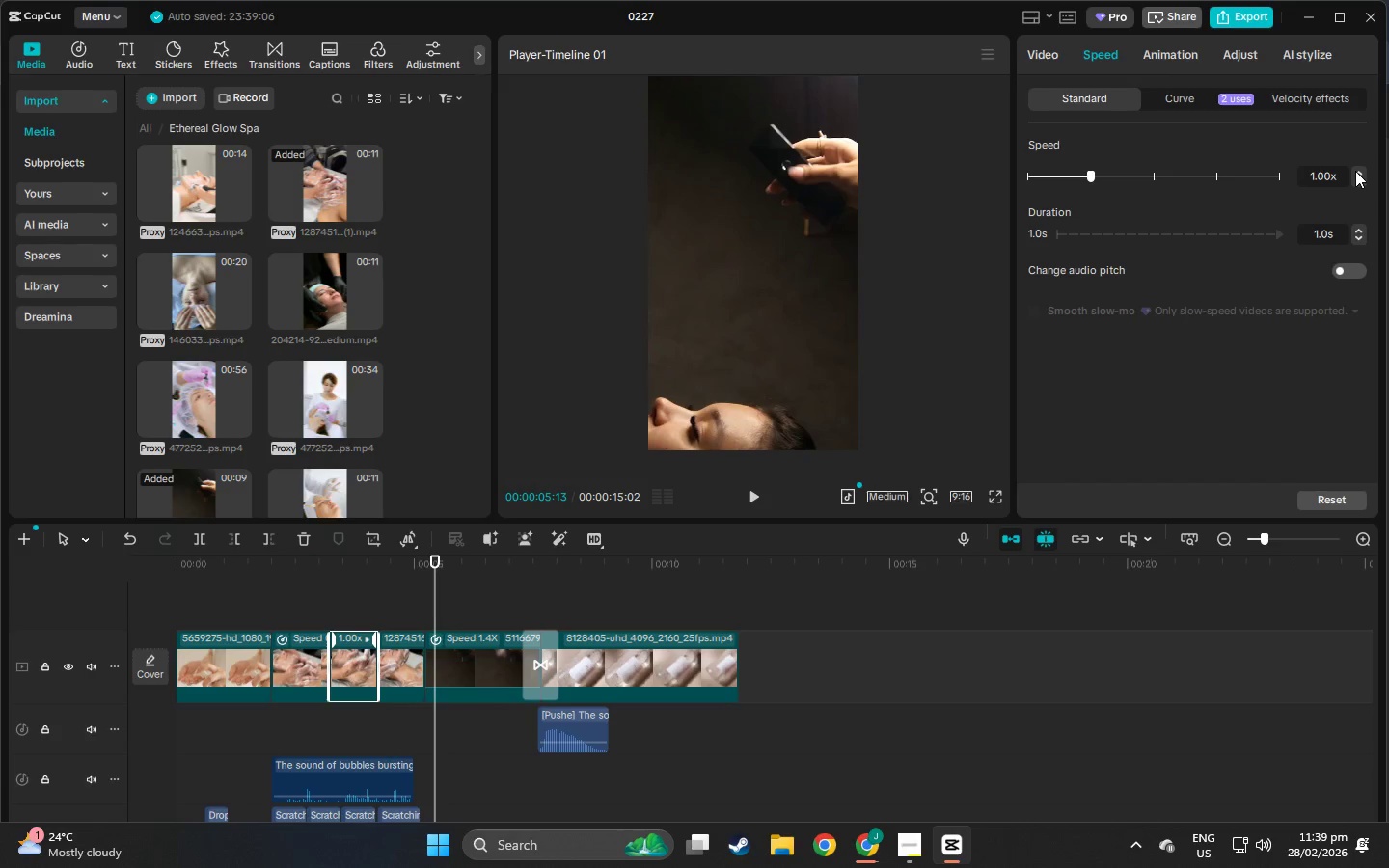 
double_click([1357, 171])
 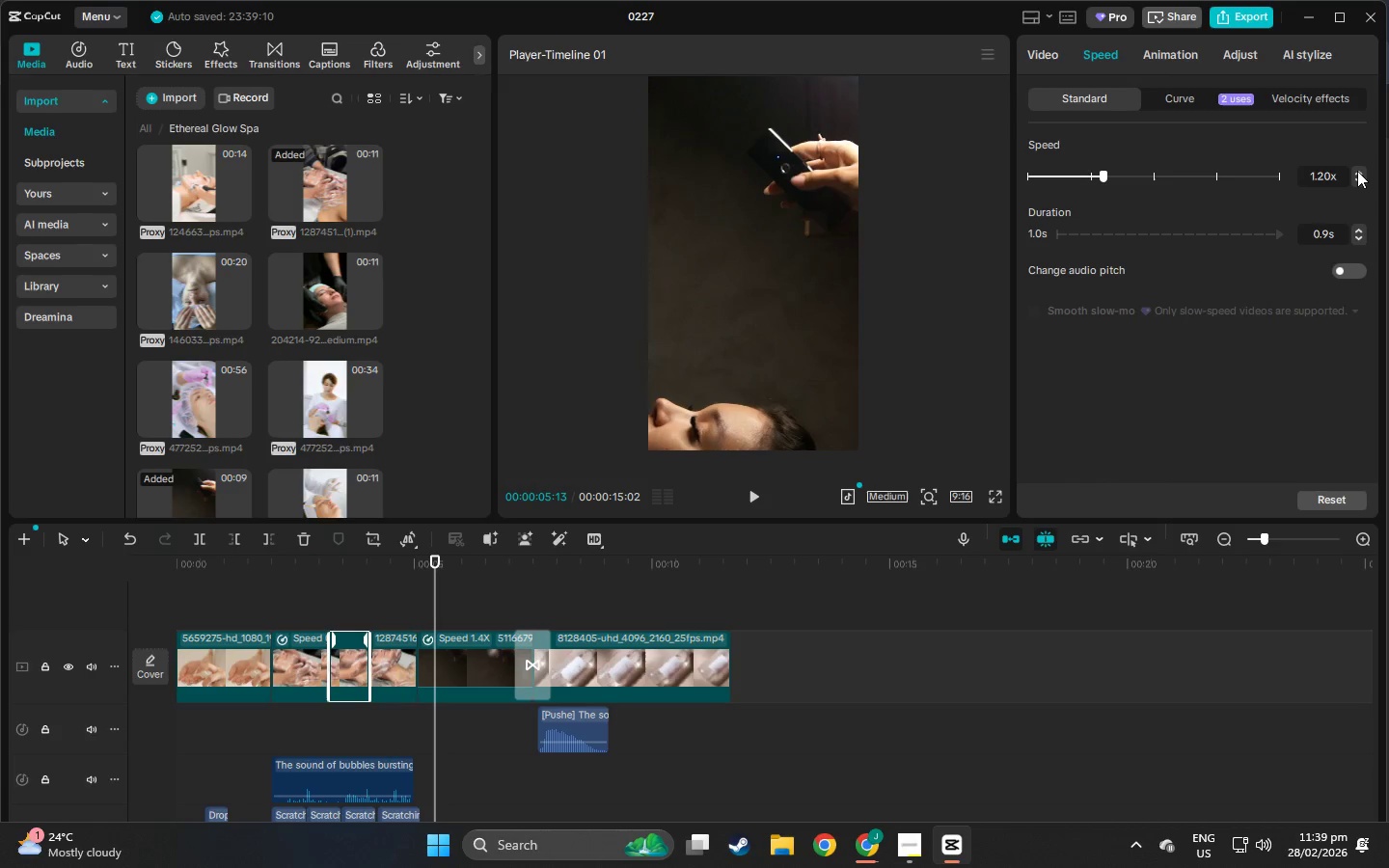 
left_click([1357, 171])
 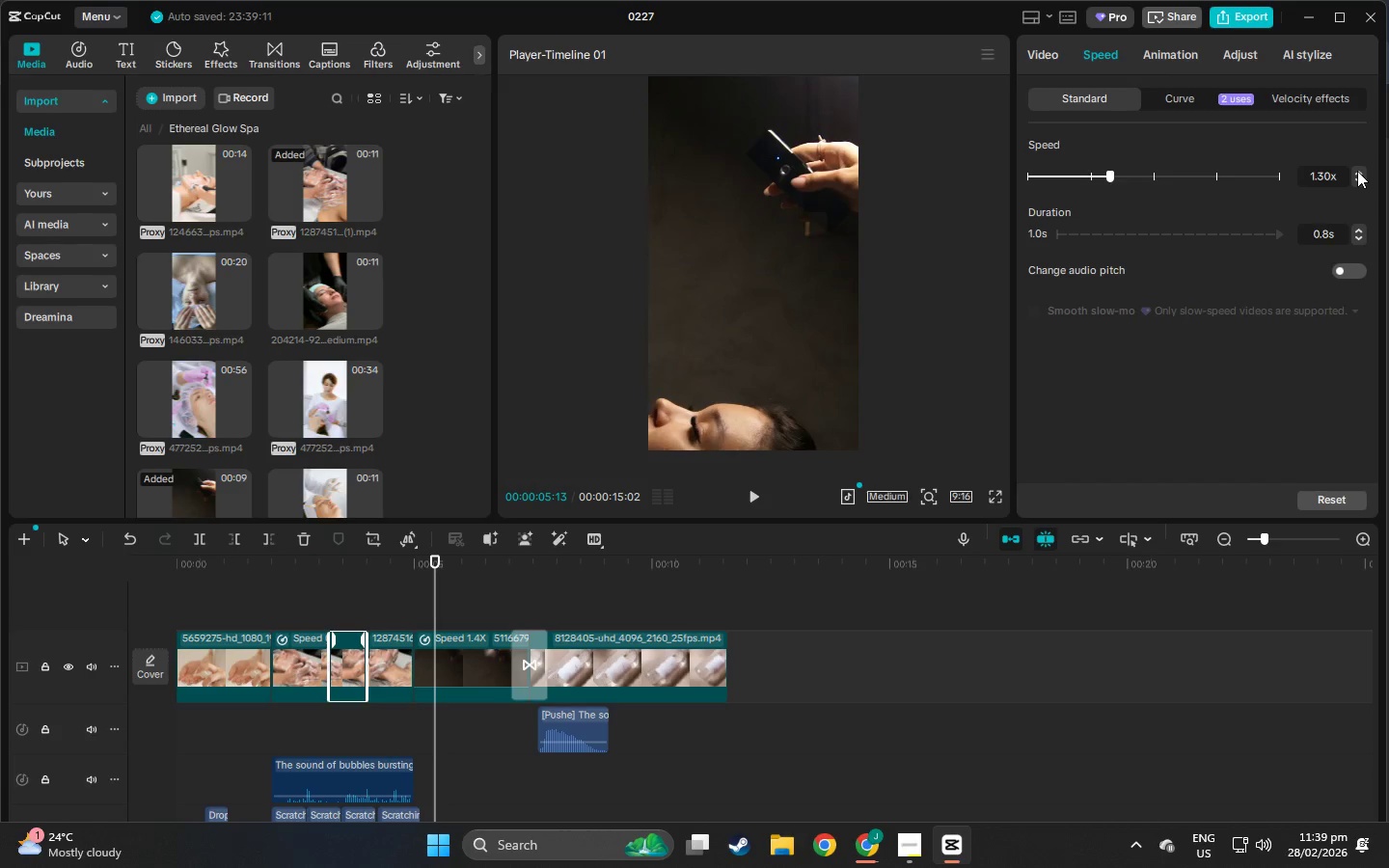 
left_click([1357, 171])
 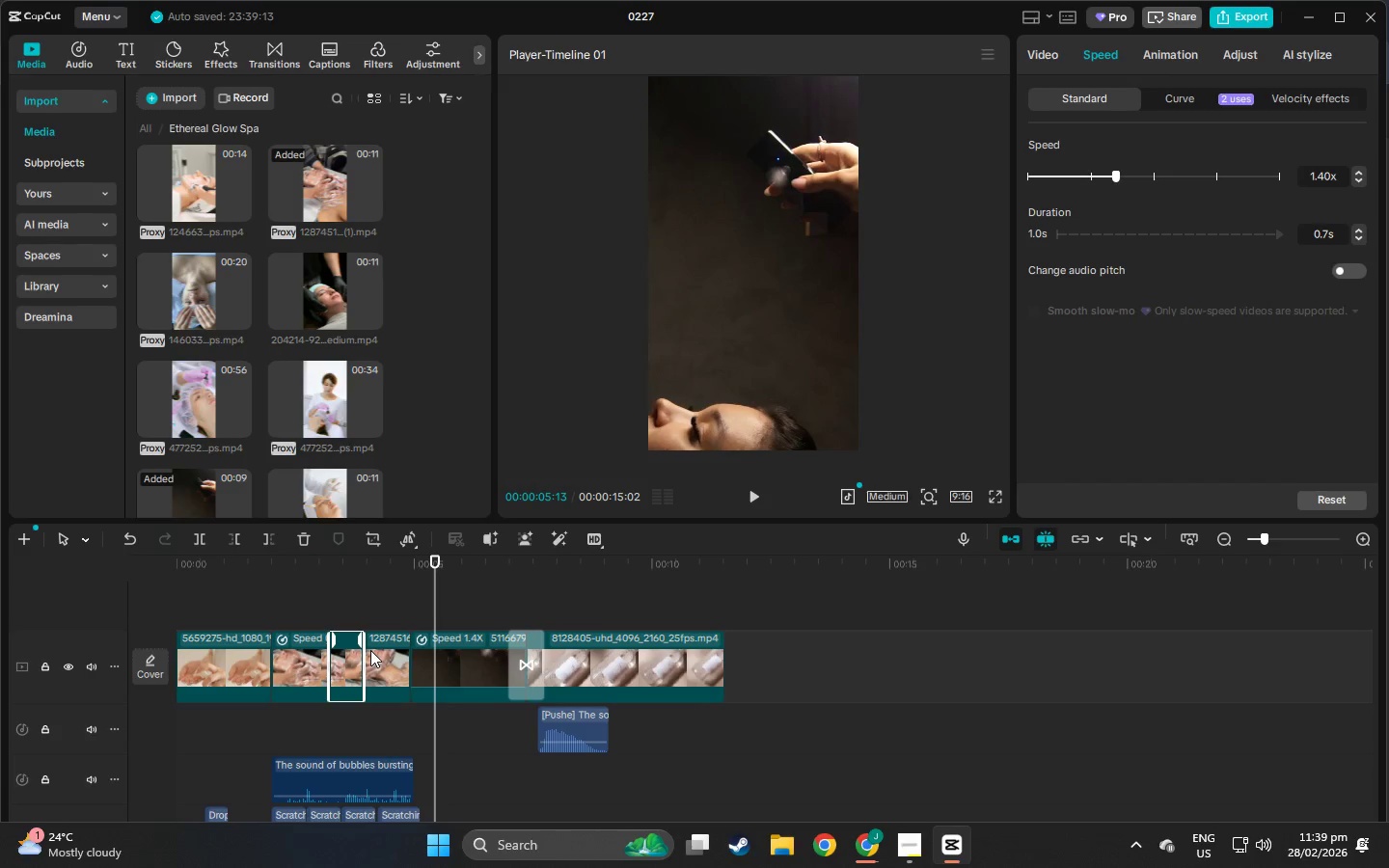 
left_click([383, 644])
 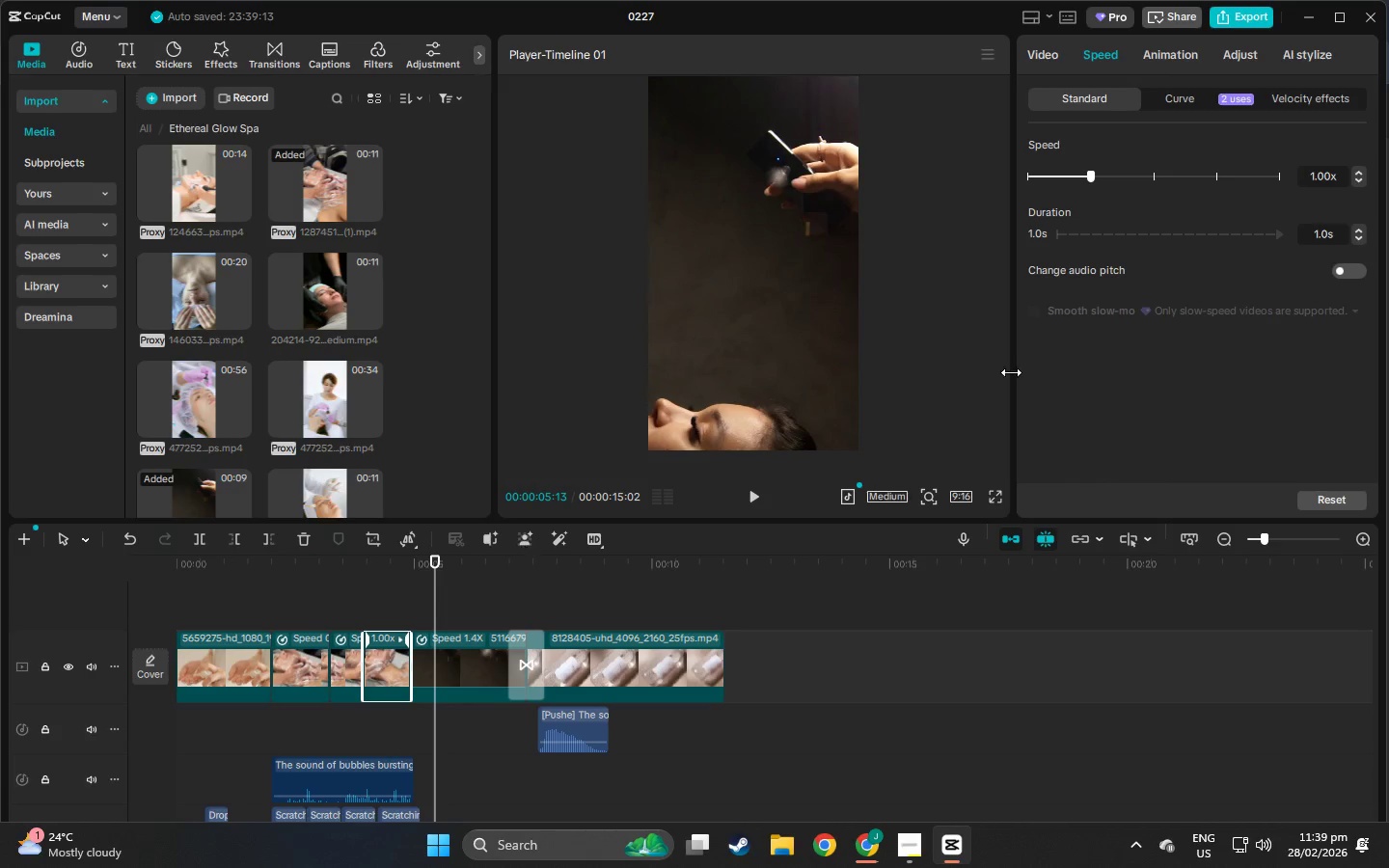 
double_click([1360, 179])
 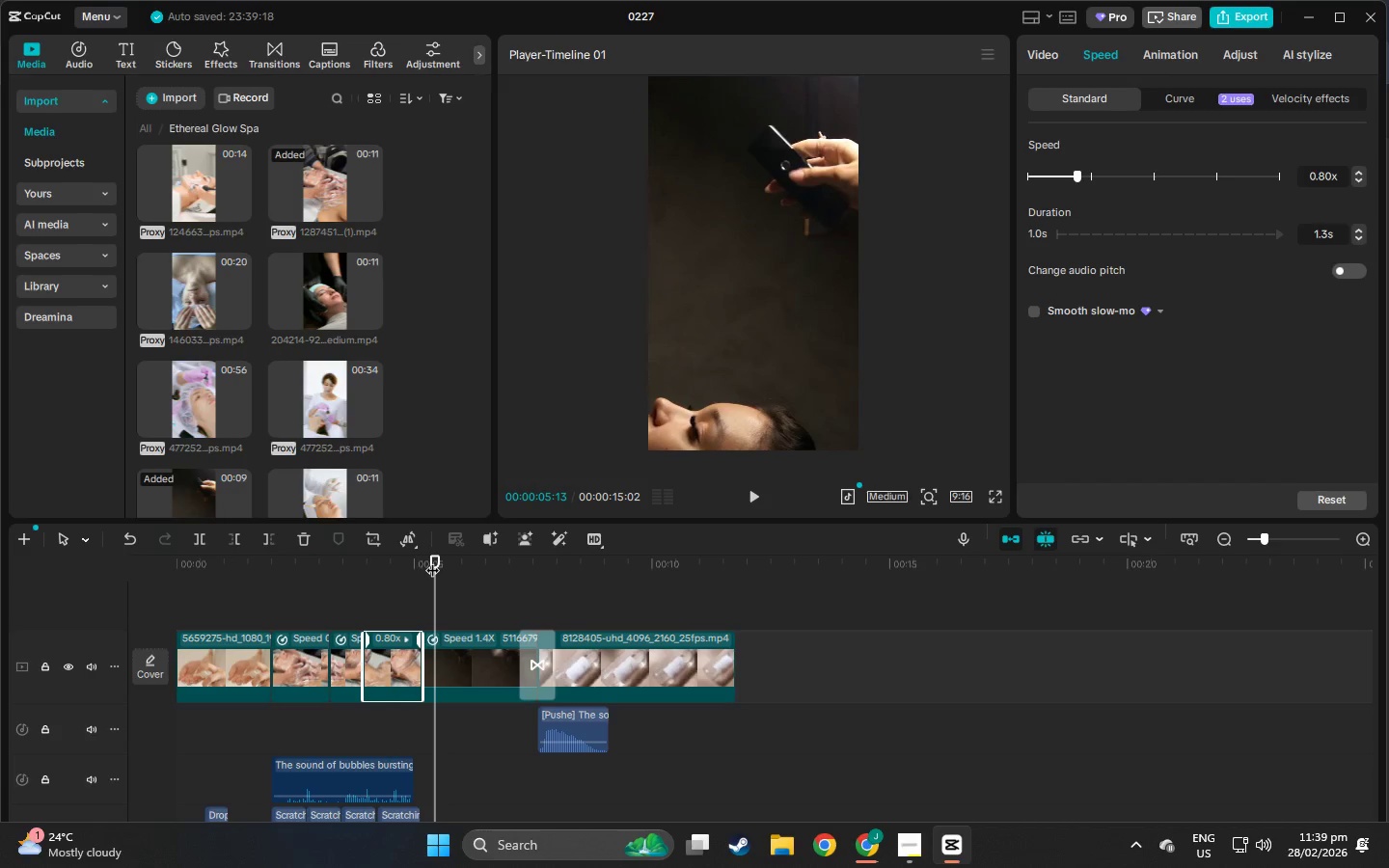 
left_click_drag(start_coordinate=[436, 561], to_coordinate=[413, 561])
 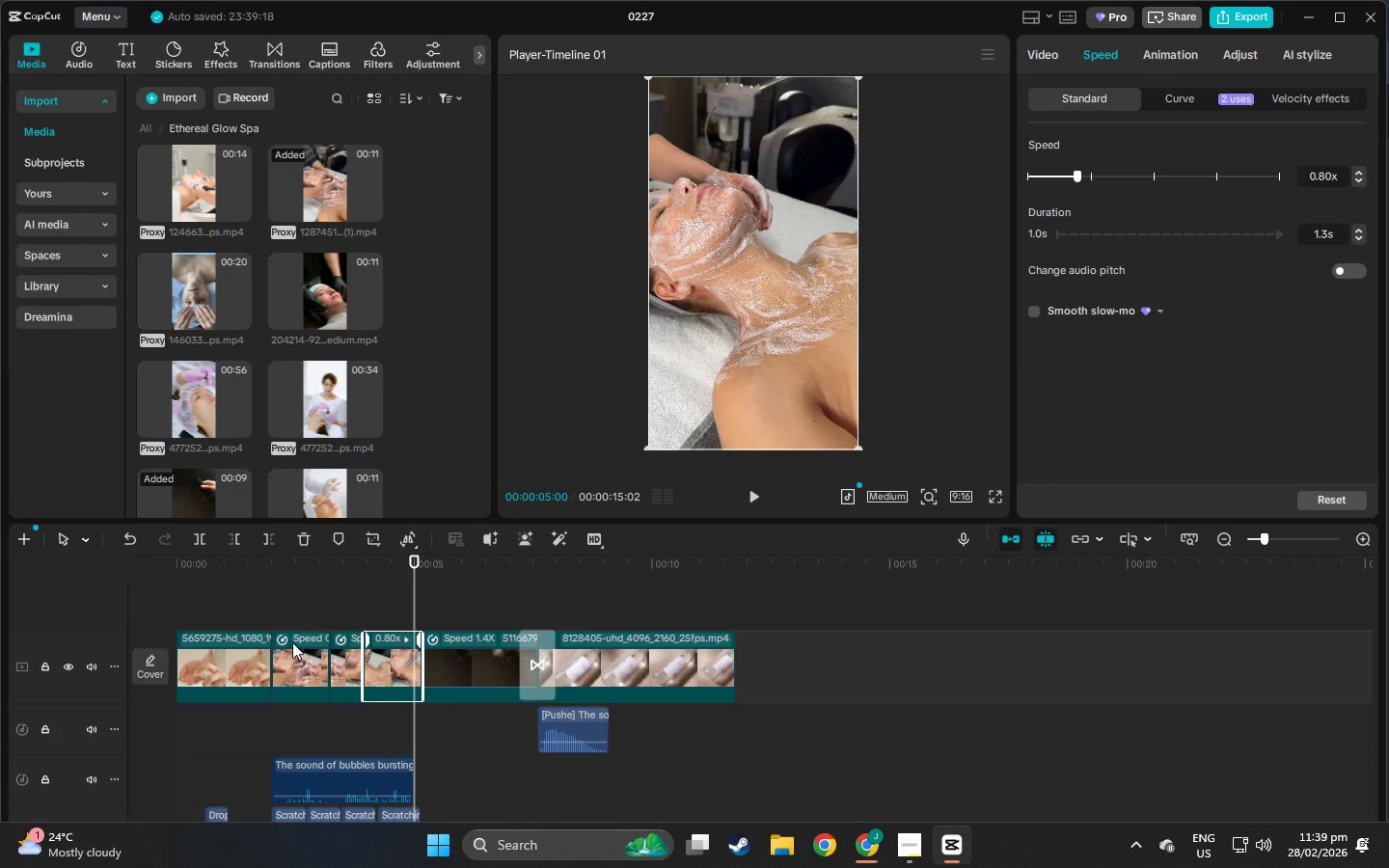 
left_click([289, 641])
 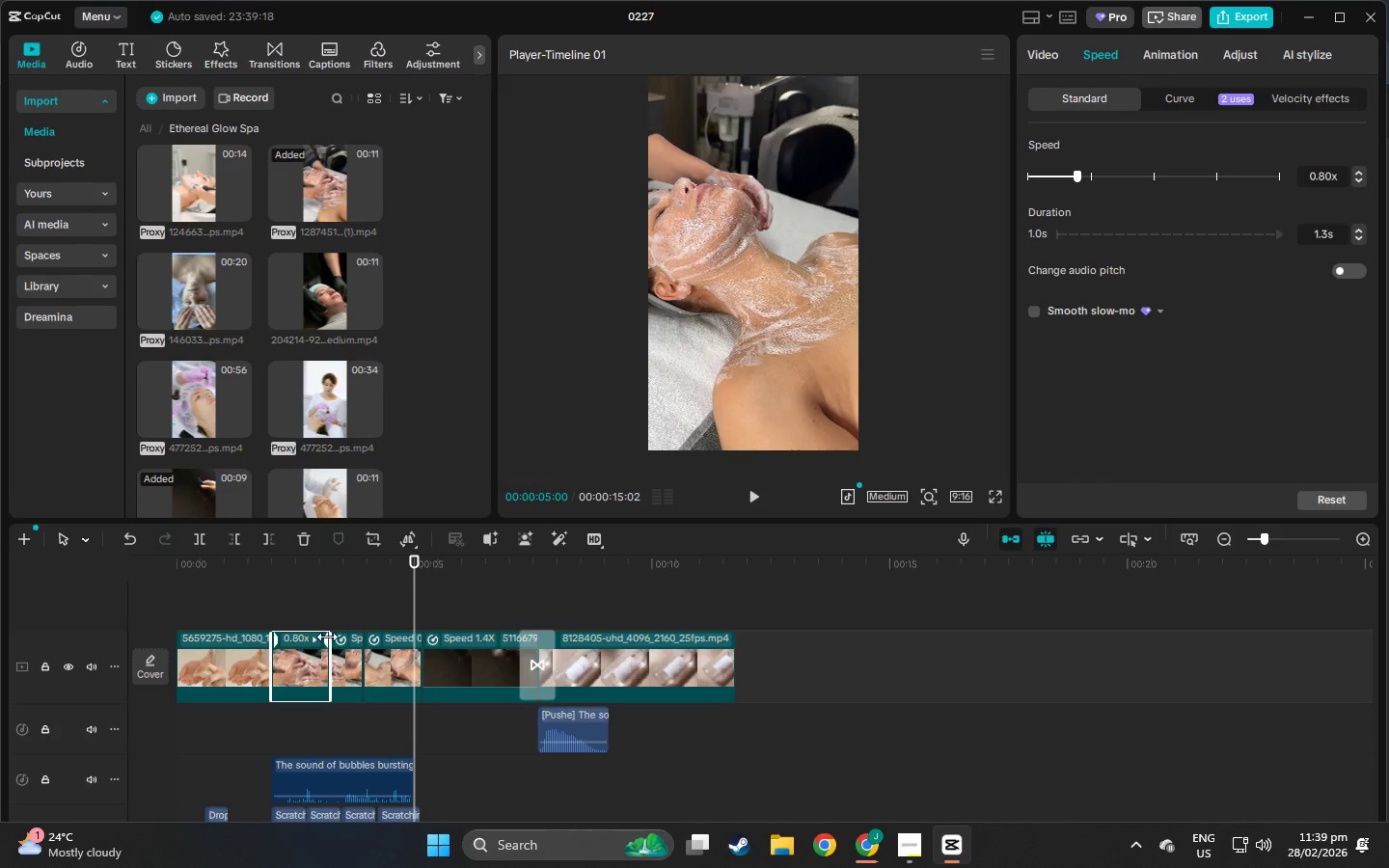 
left_click([342, 637])
 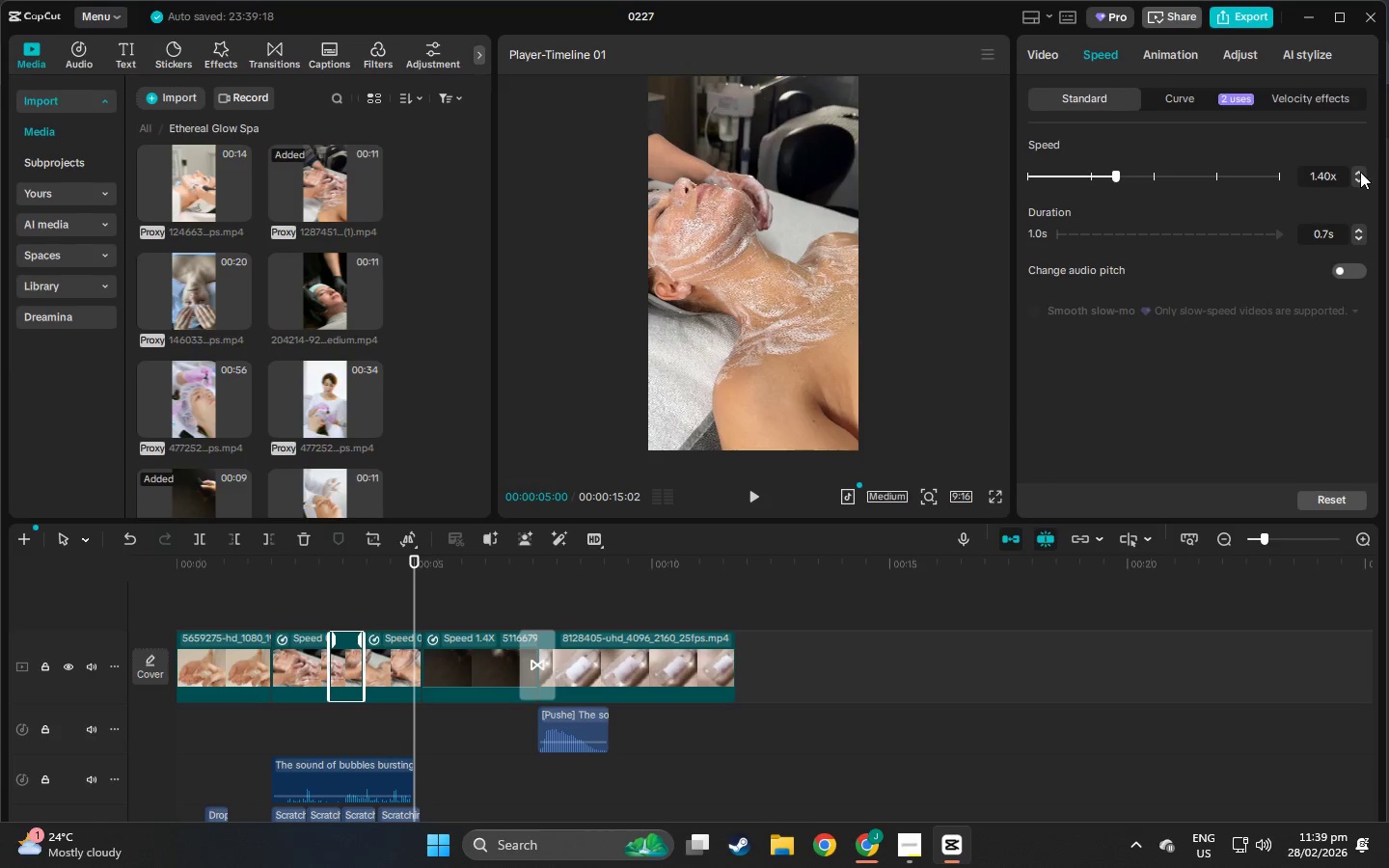 
left_click([1355, 181])
 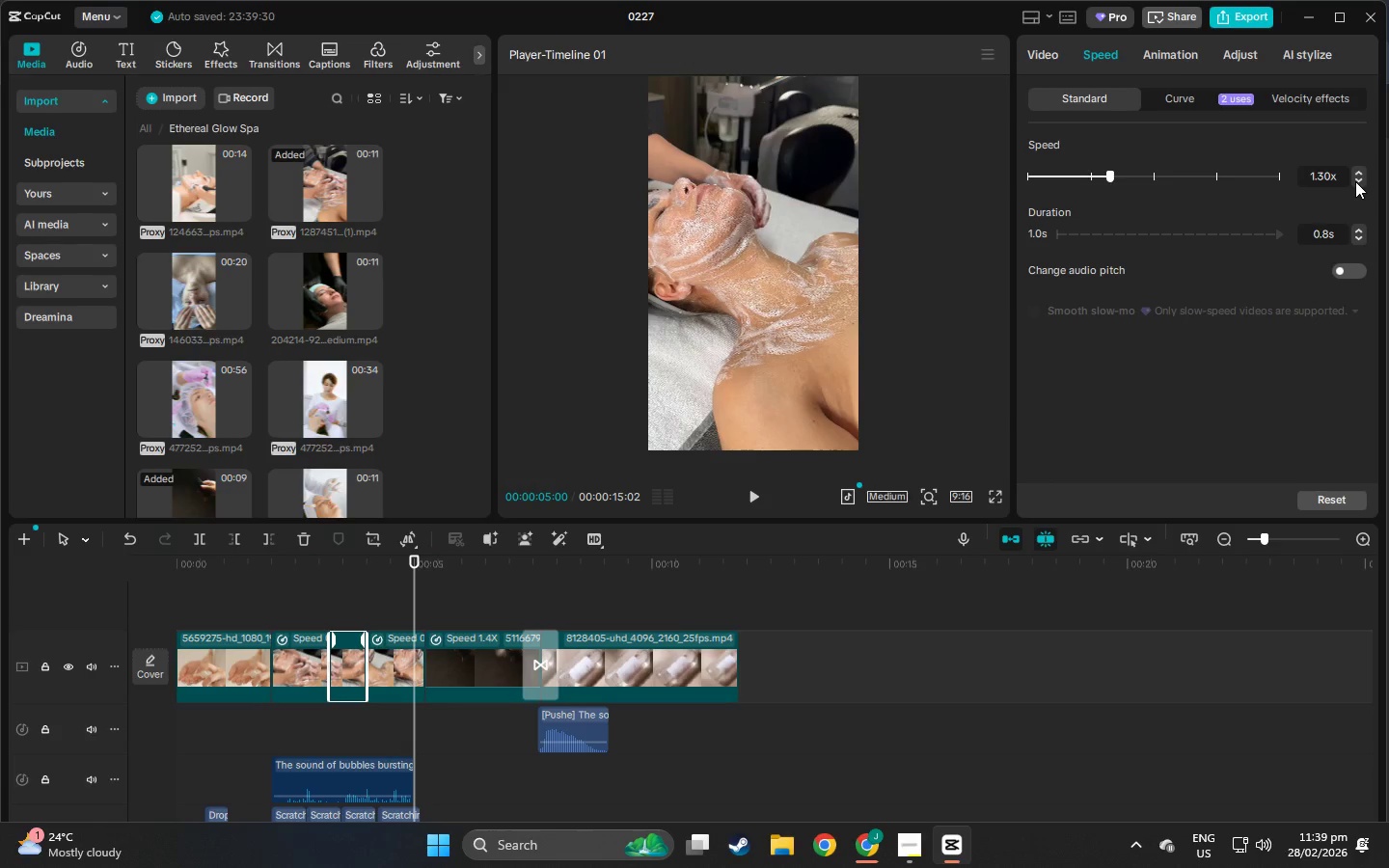 
left_click([1358, 171])
 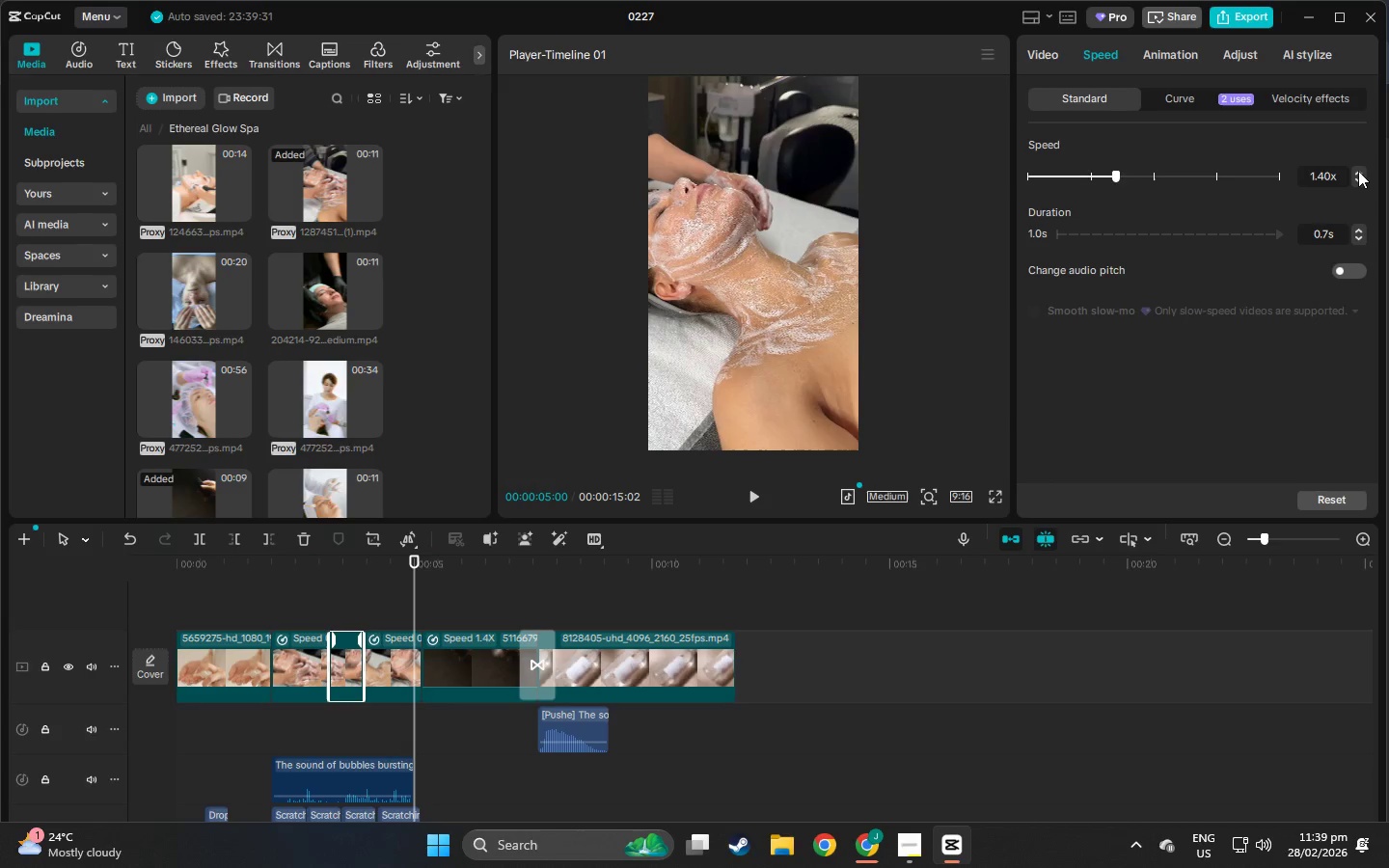 
left_click([1358, 171])
 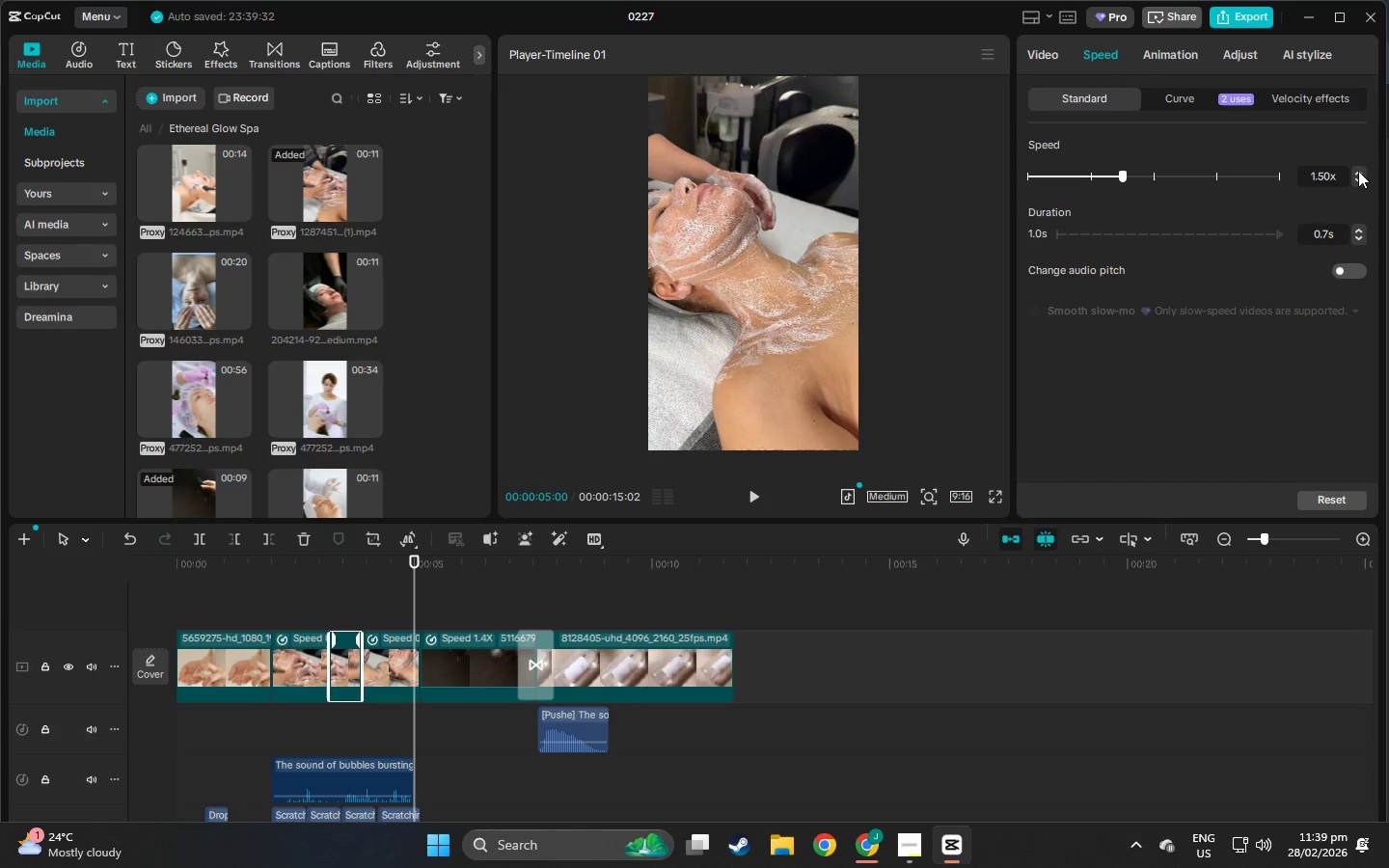 
left_click([1358, 171])
 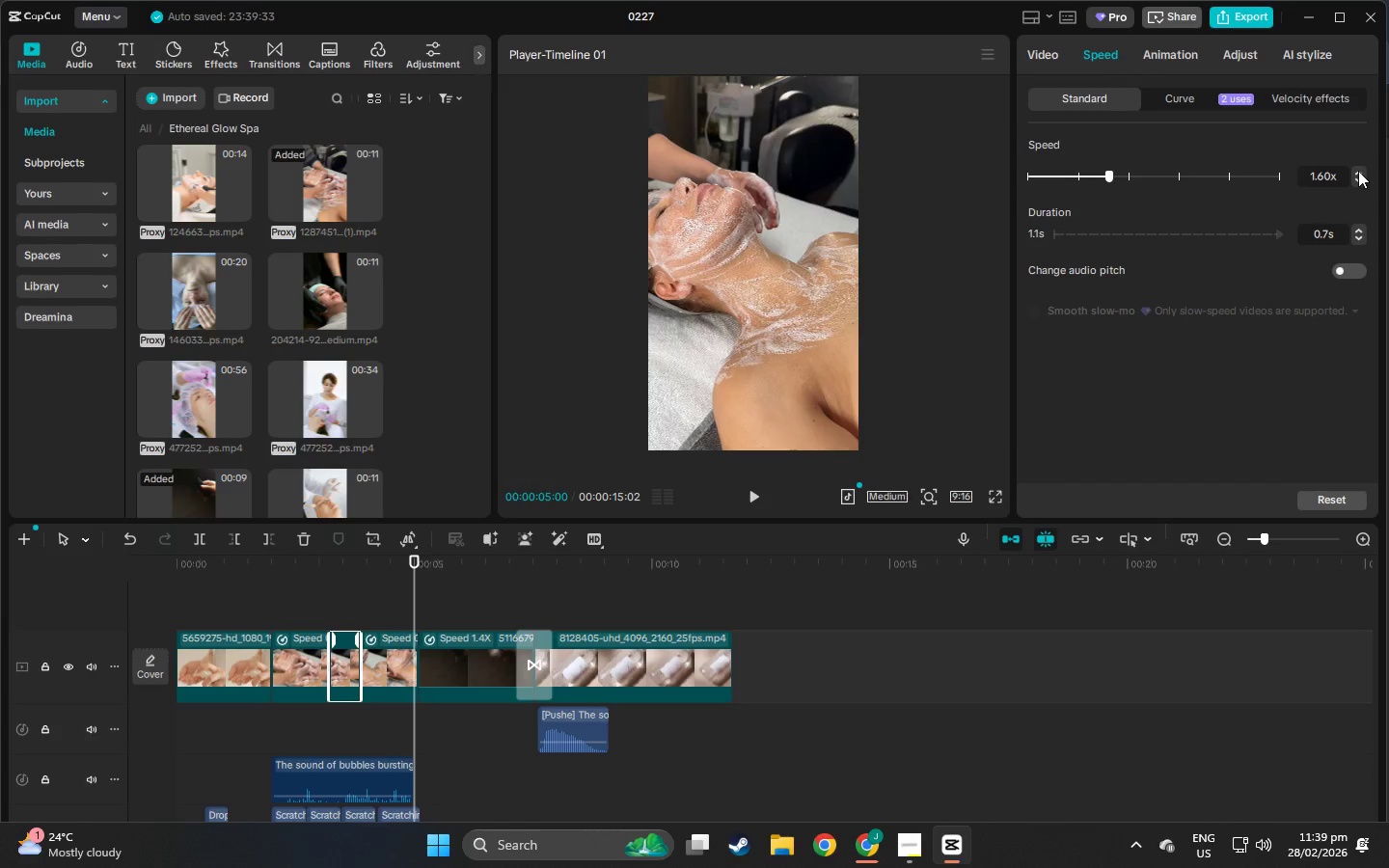 
left_click([1358, 171])
 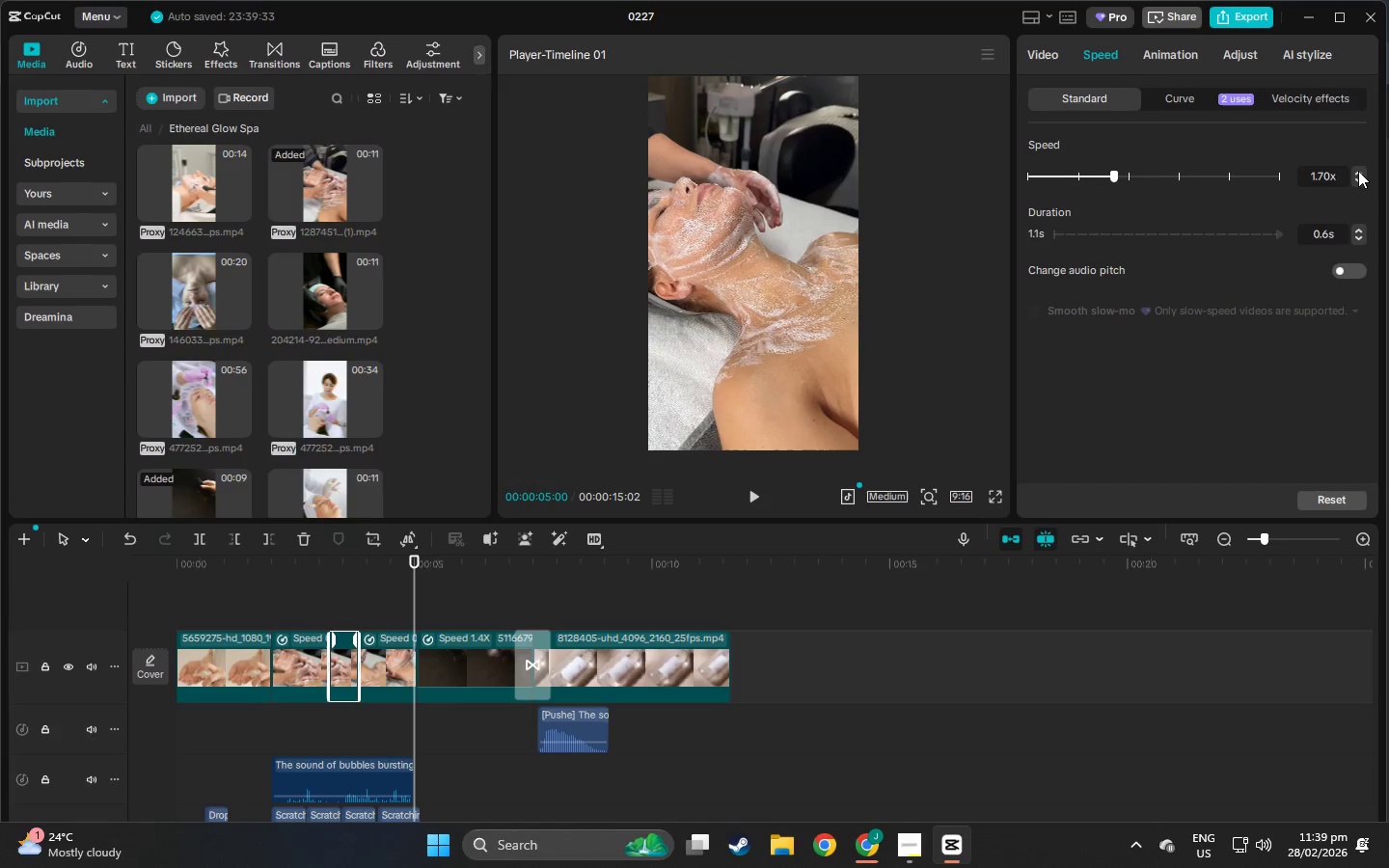 
left_click([1358, 171])
 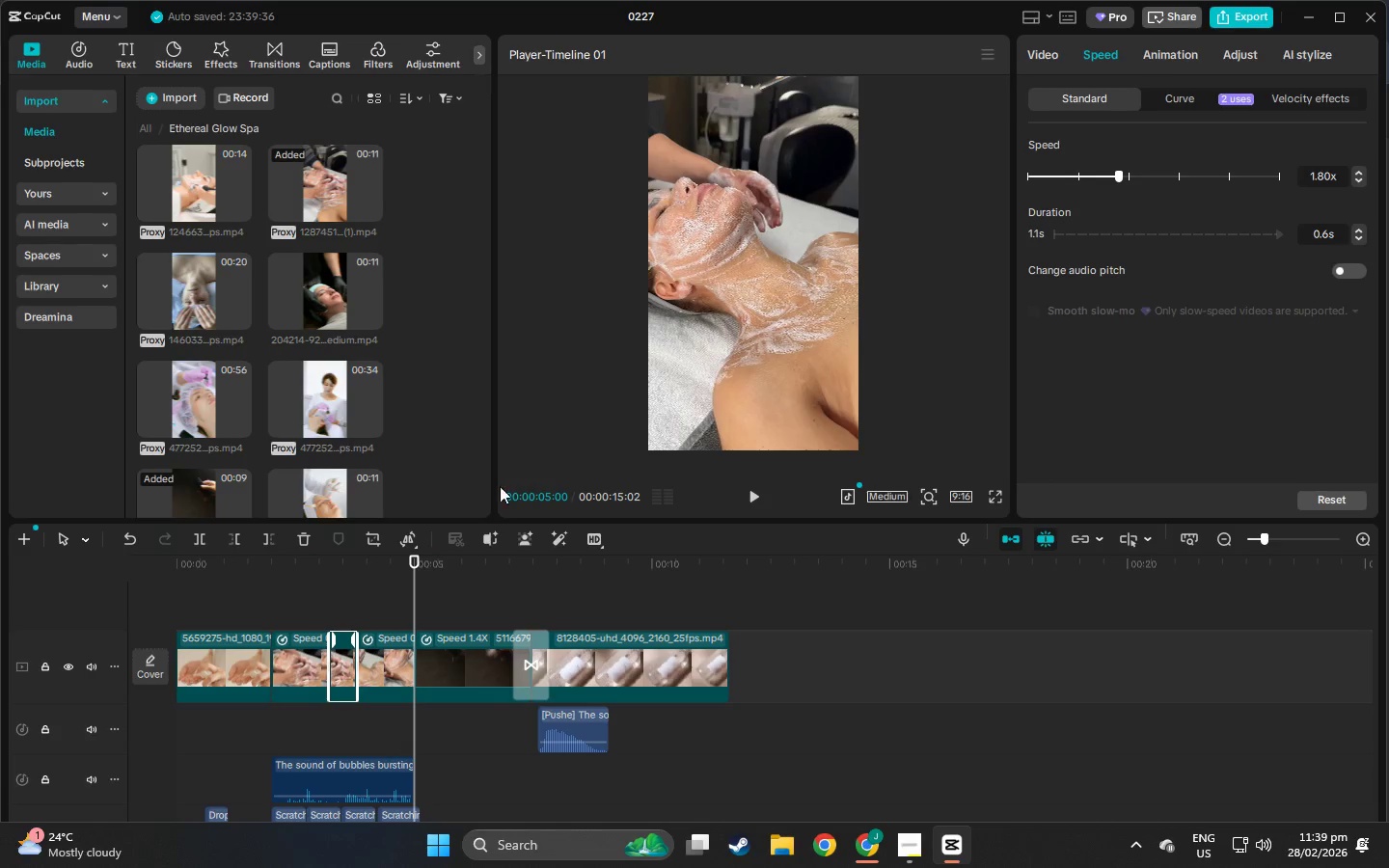 
left_click_drag(start_coordinate=[415, 556], to_coordinate=[275, 576])
 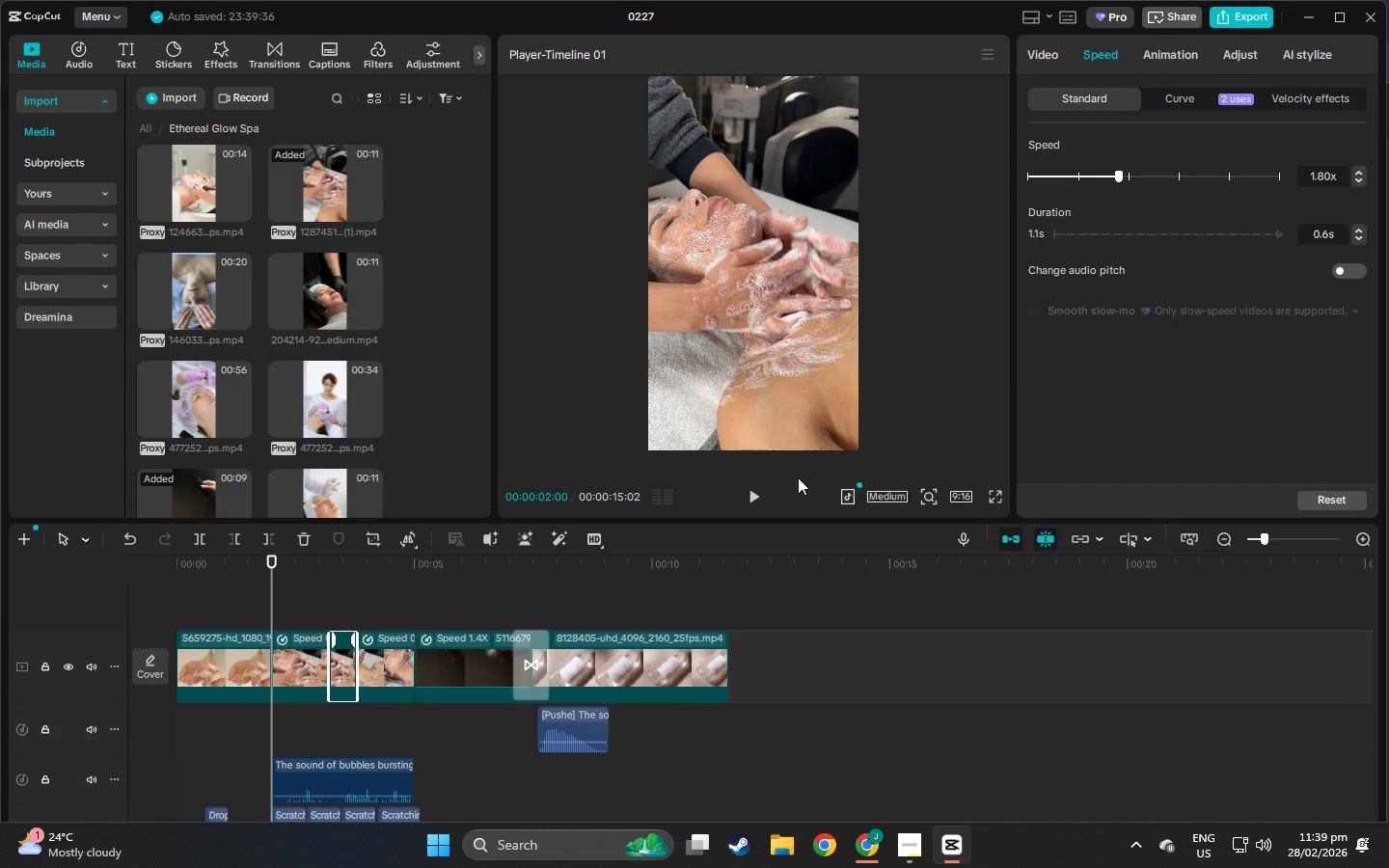 
left_click([753, 495])
 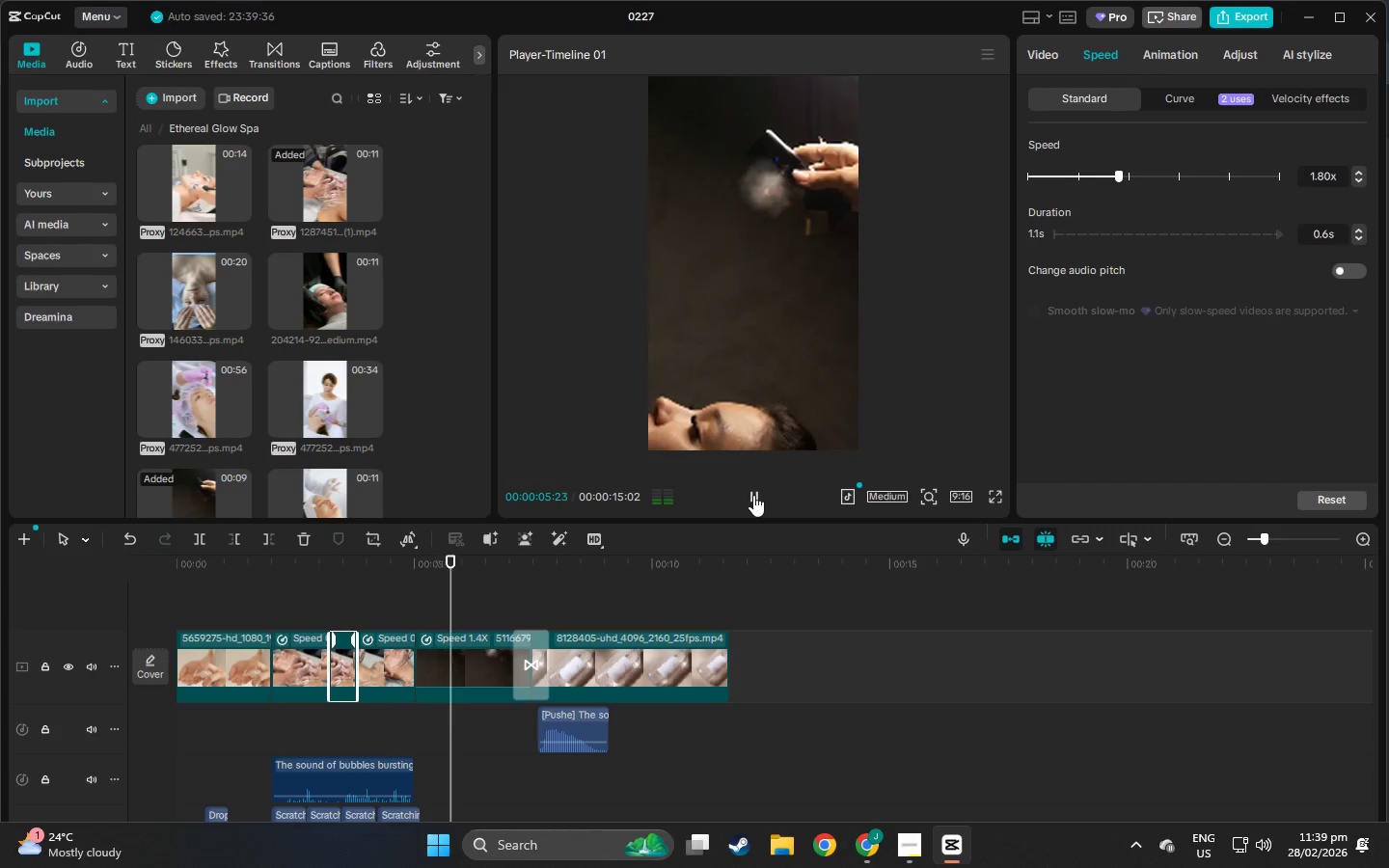 
wait(5.23)
 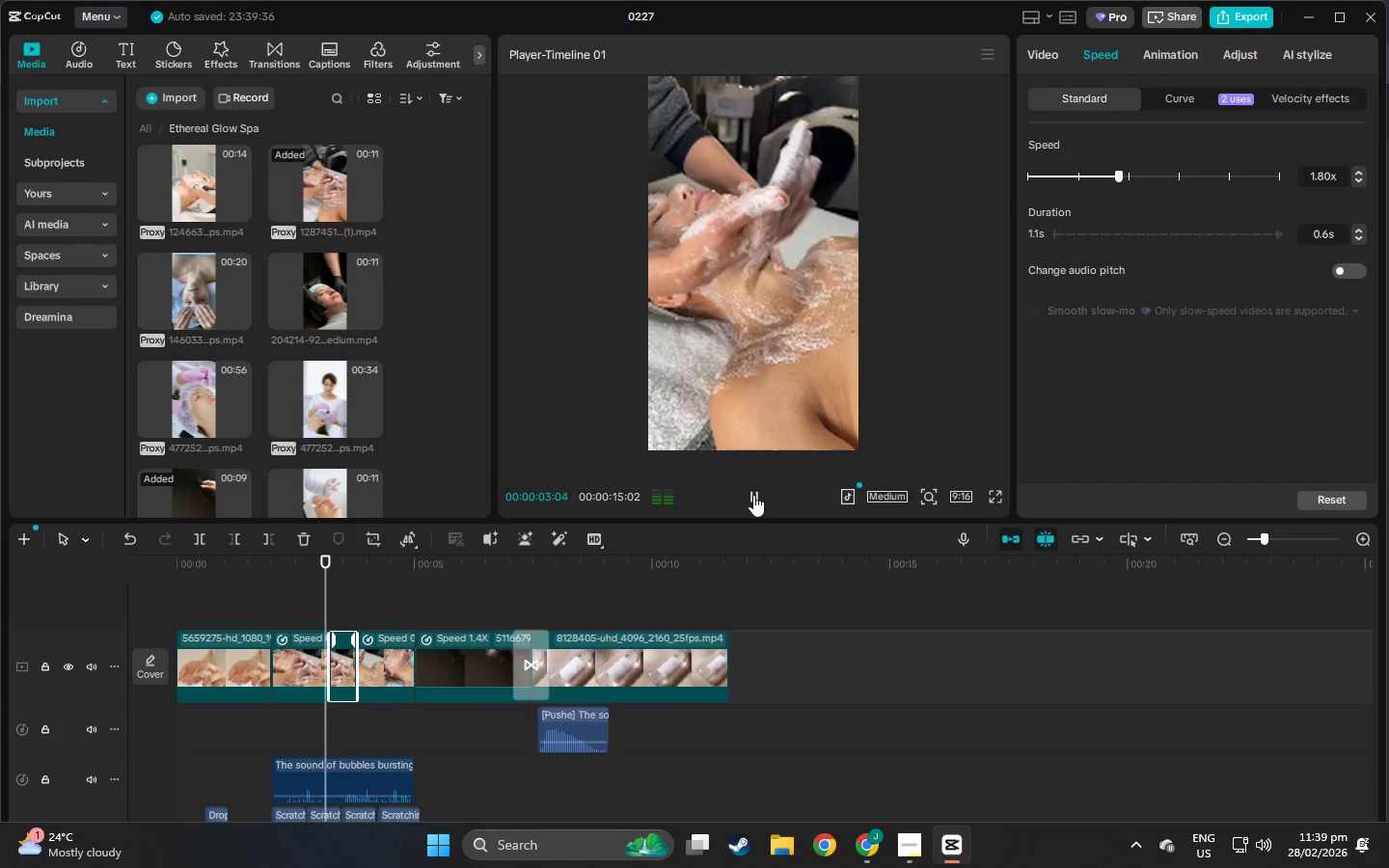 
left_click([204, 572])
 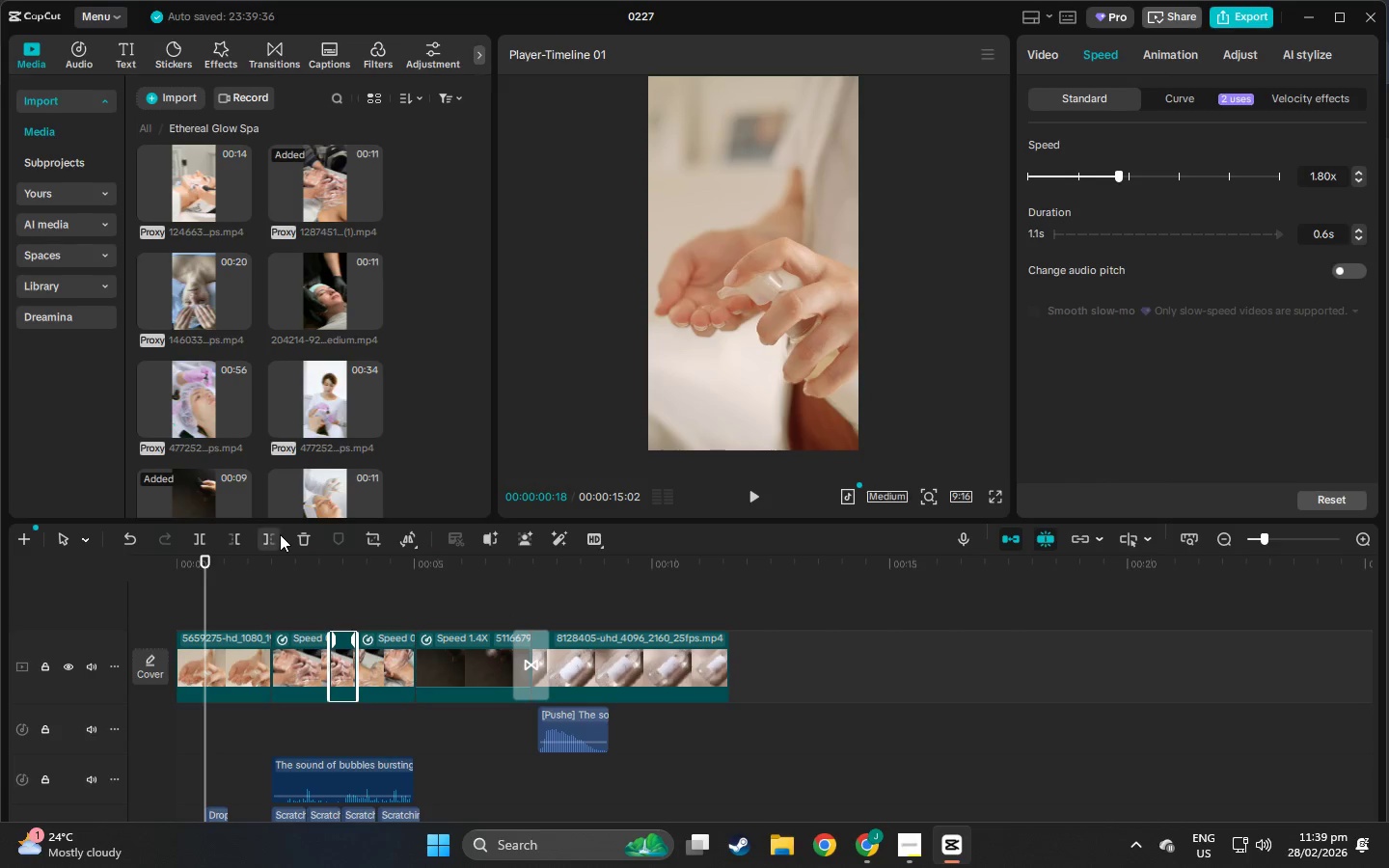 
key(Space)
 